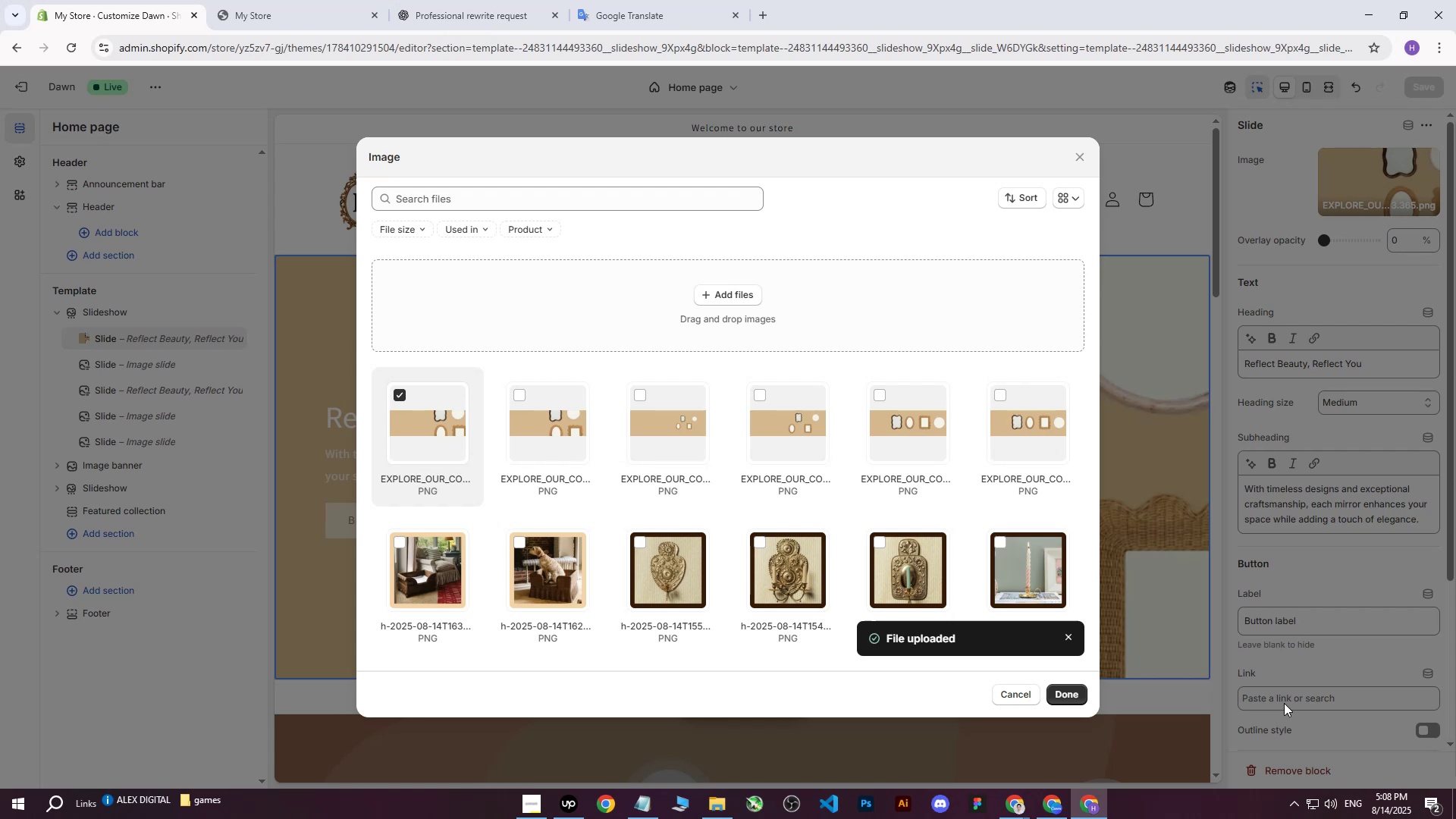 
wait(21.12)
 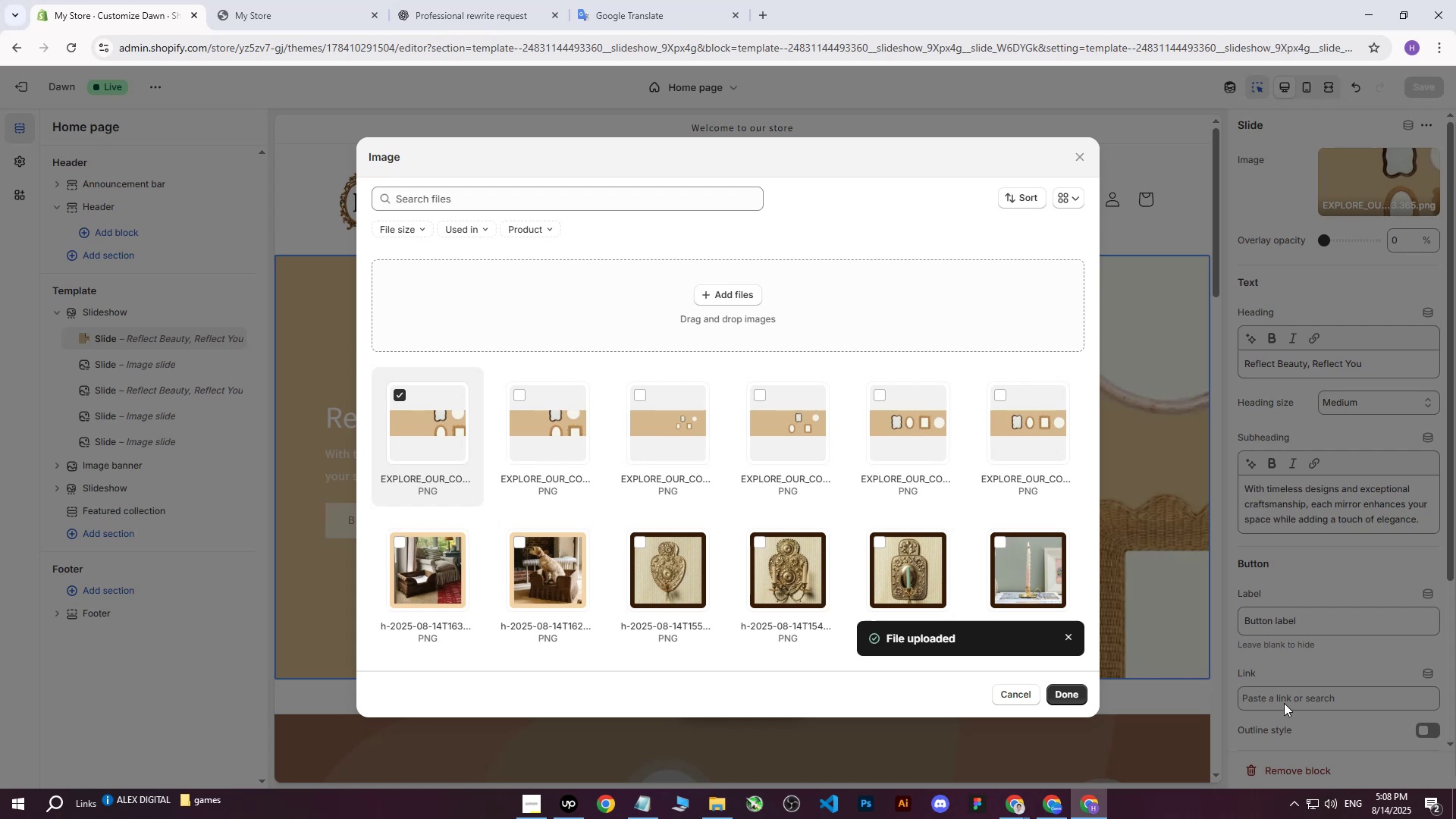 
left_click([1072, 695])
 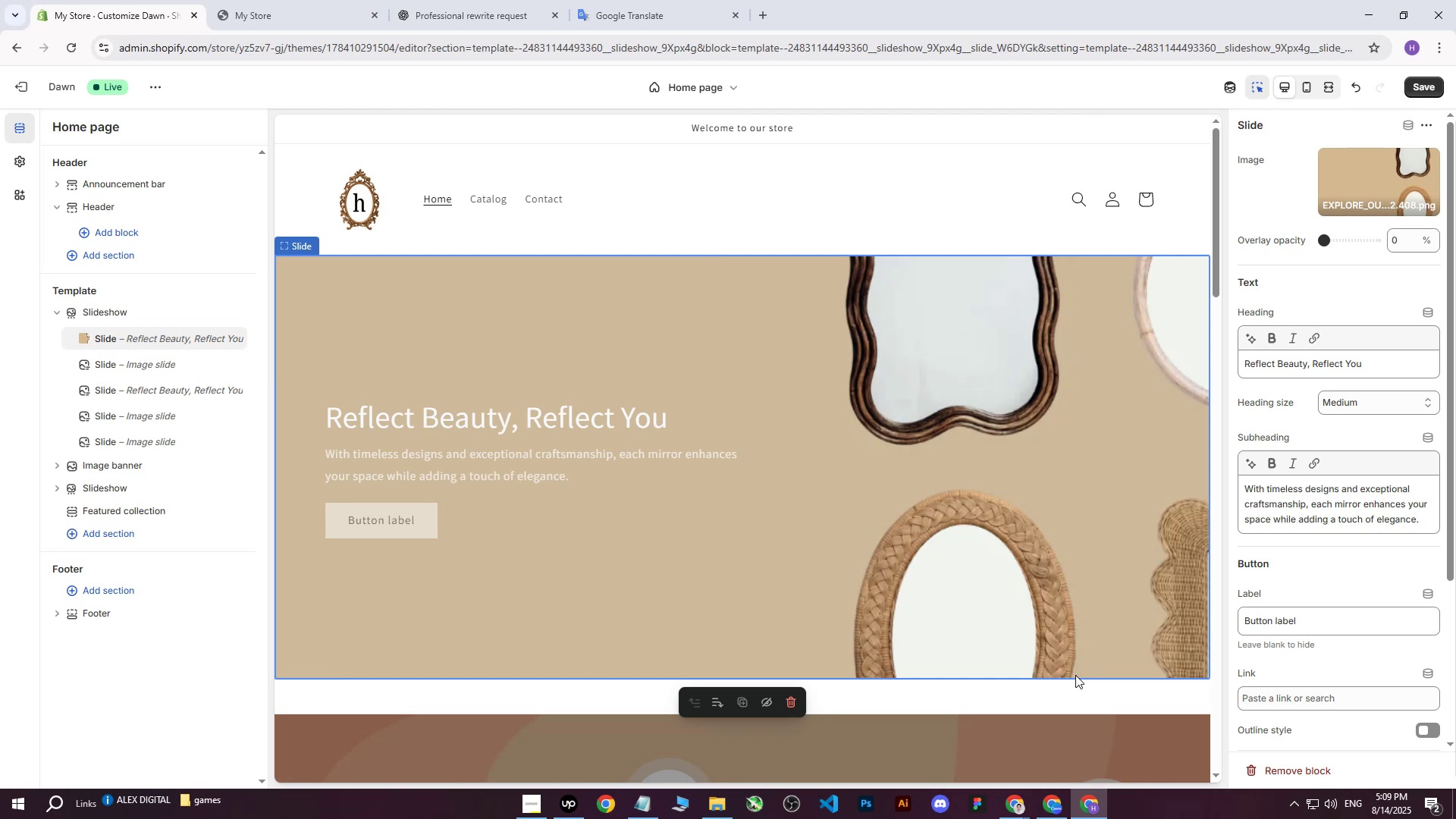 
wait(11.64)
 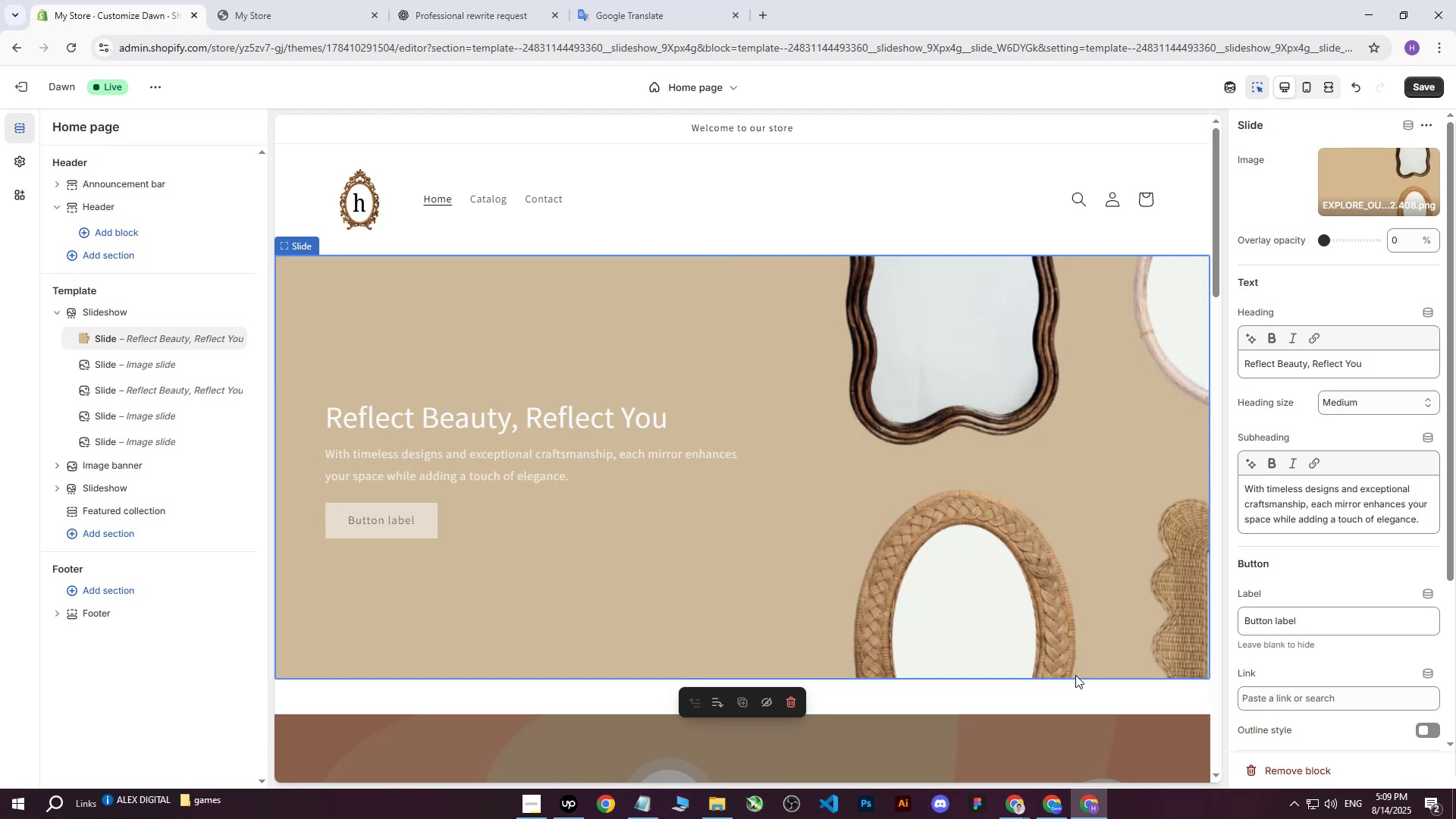 
left_click([1424, 82])
 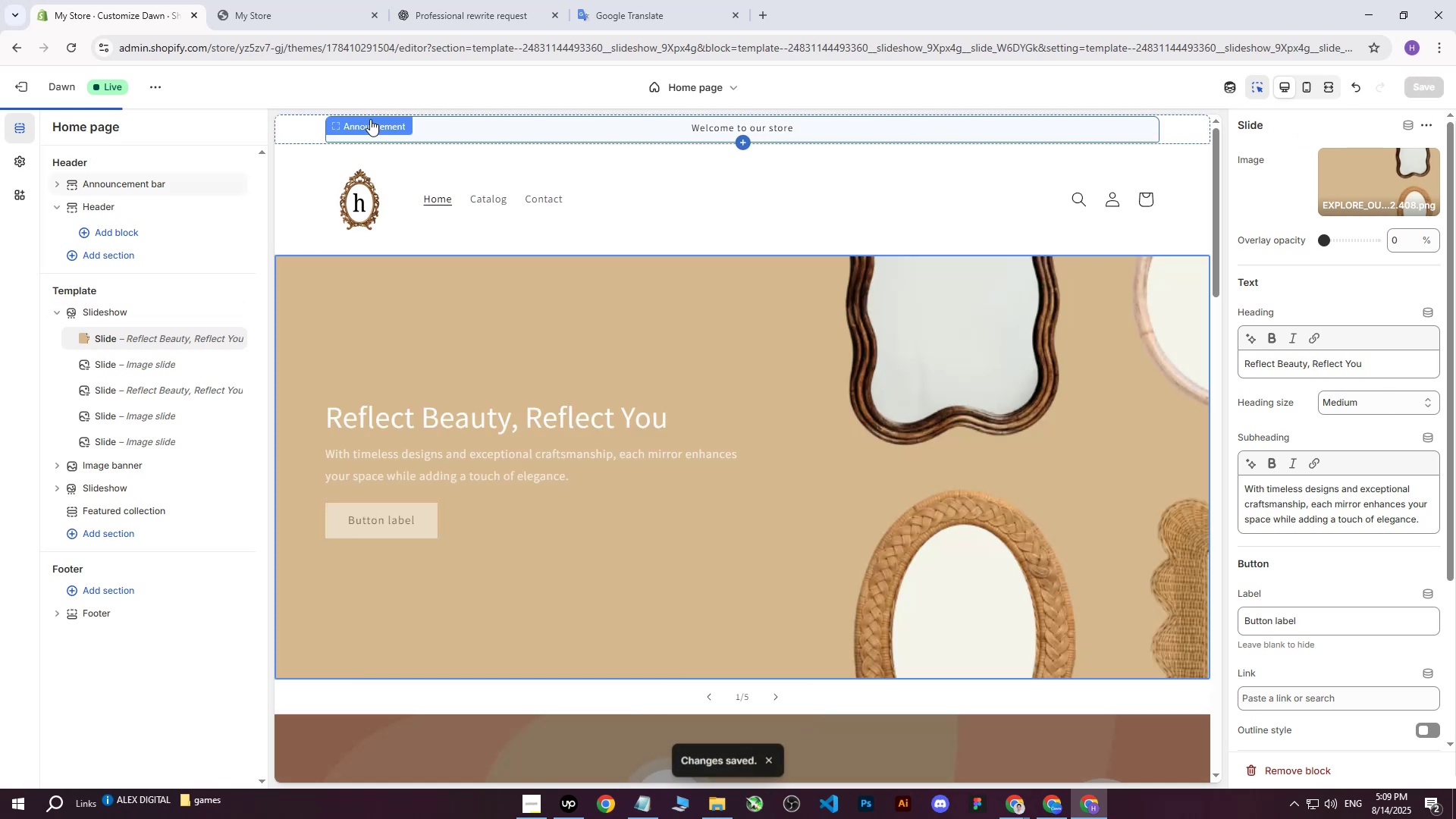 
left_click([386, 0])
 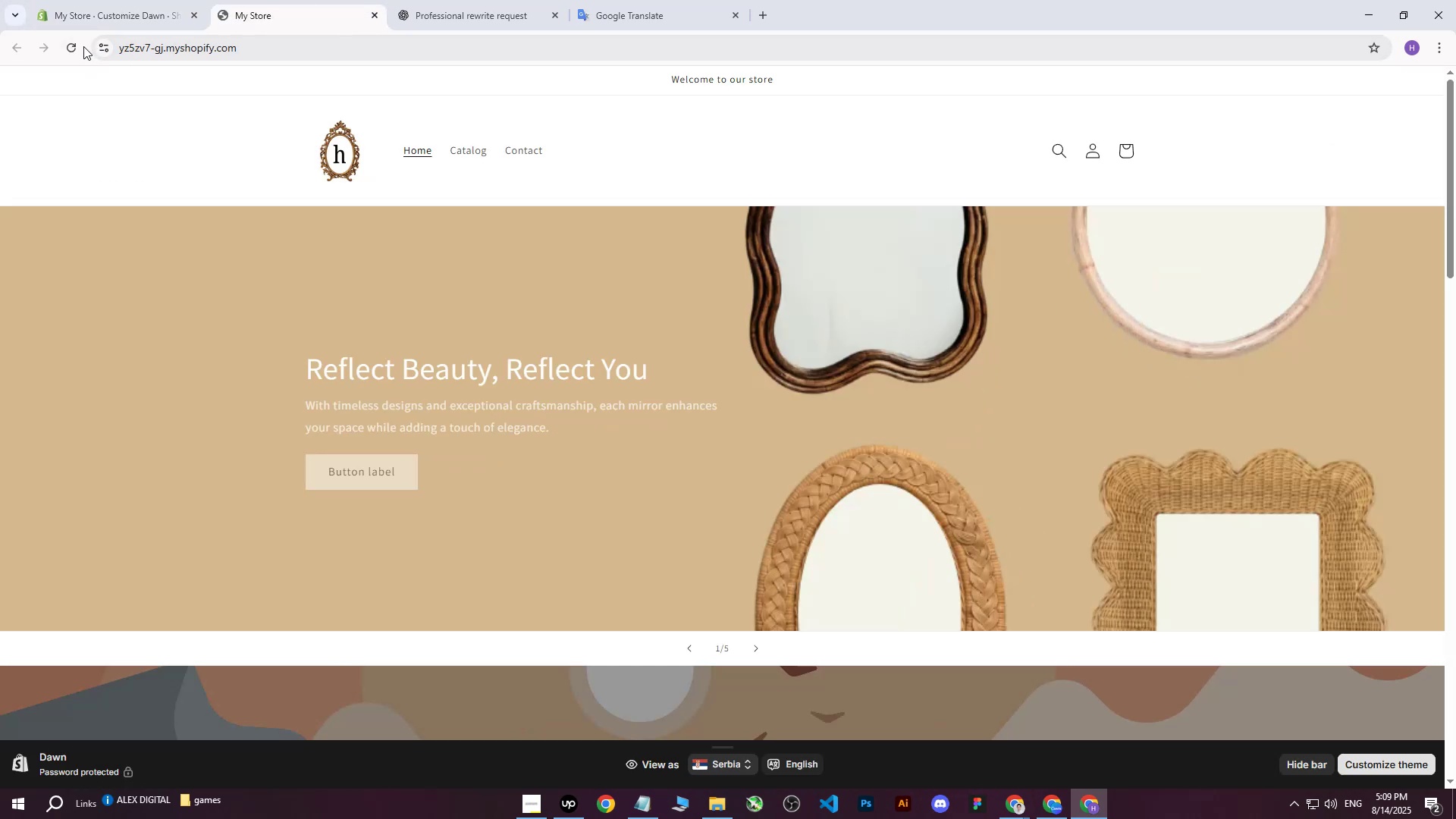 
double_click([67, 49])
 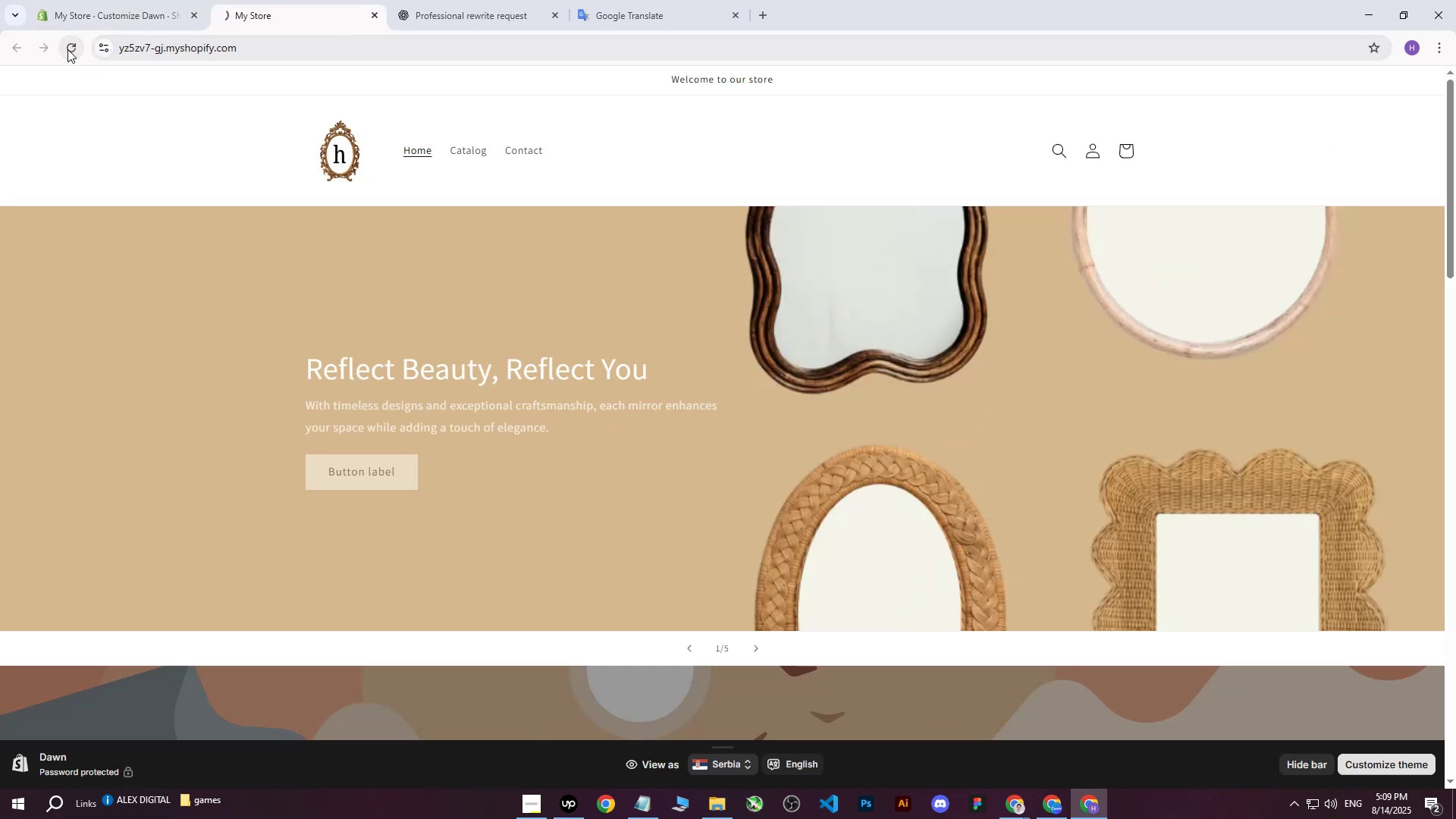 
triple_click([67, 49])
 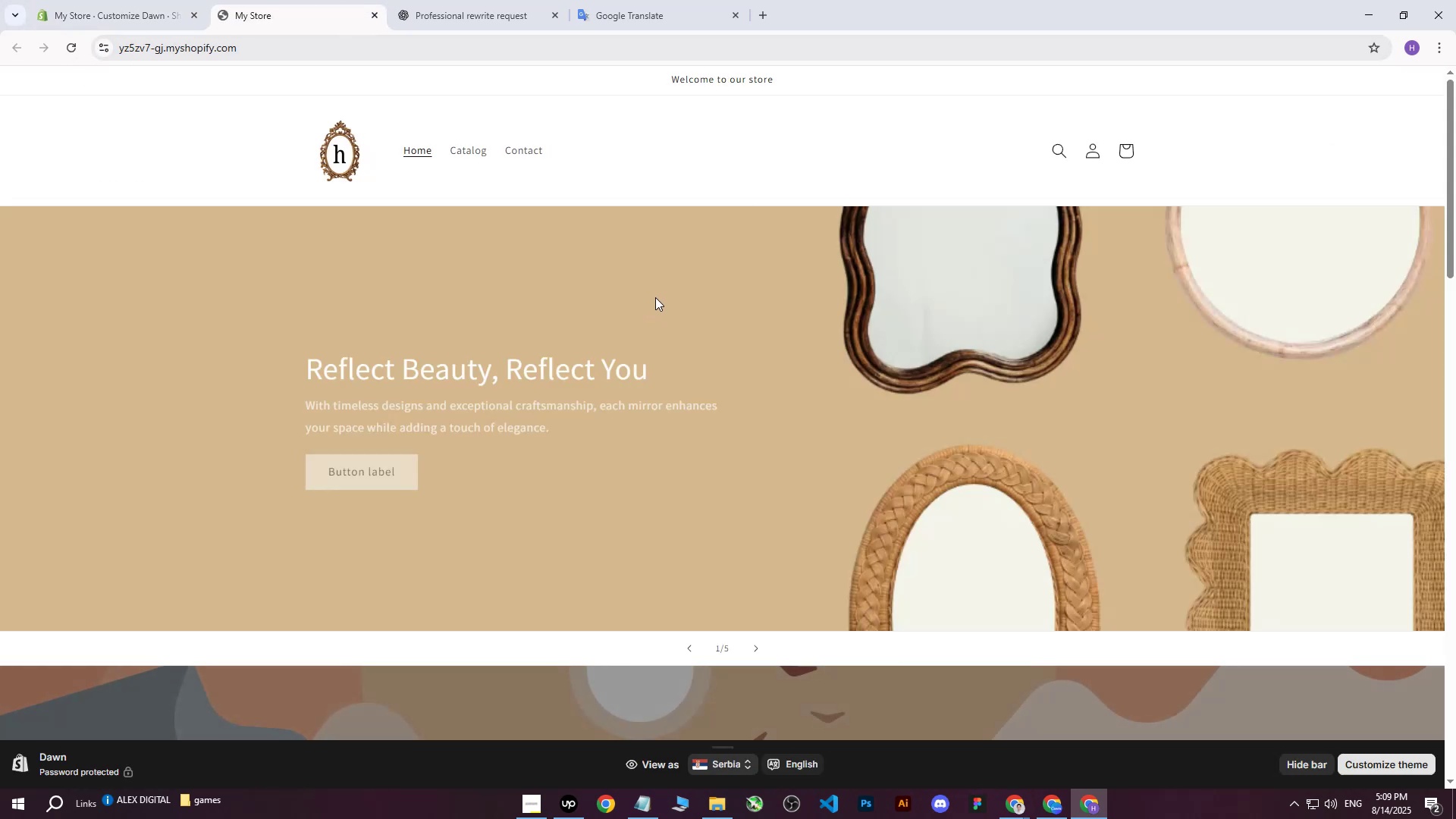 
wait(6.56)
 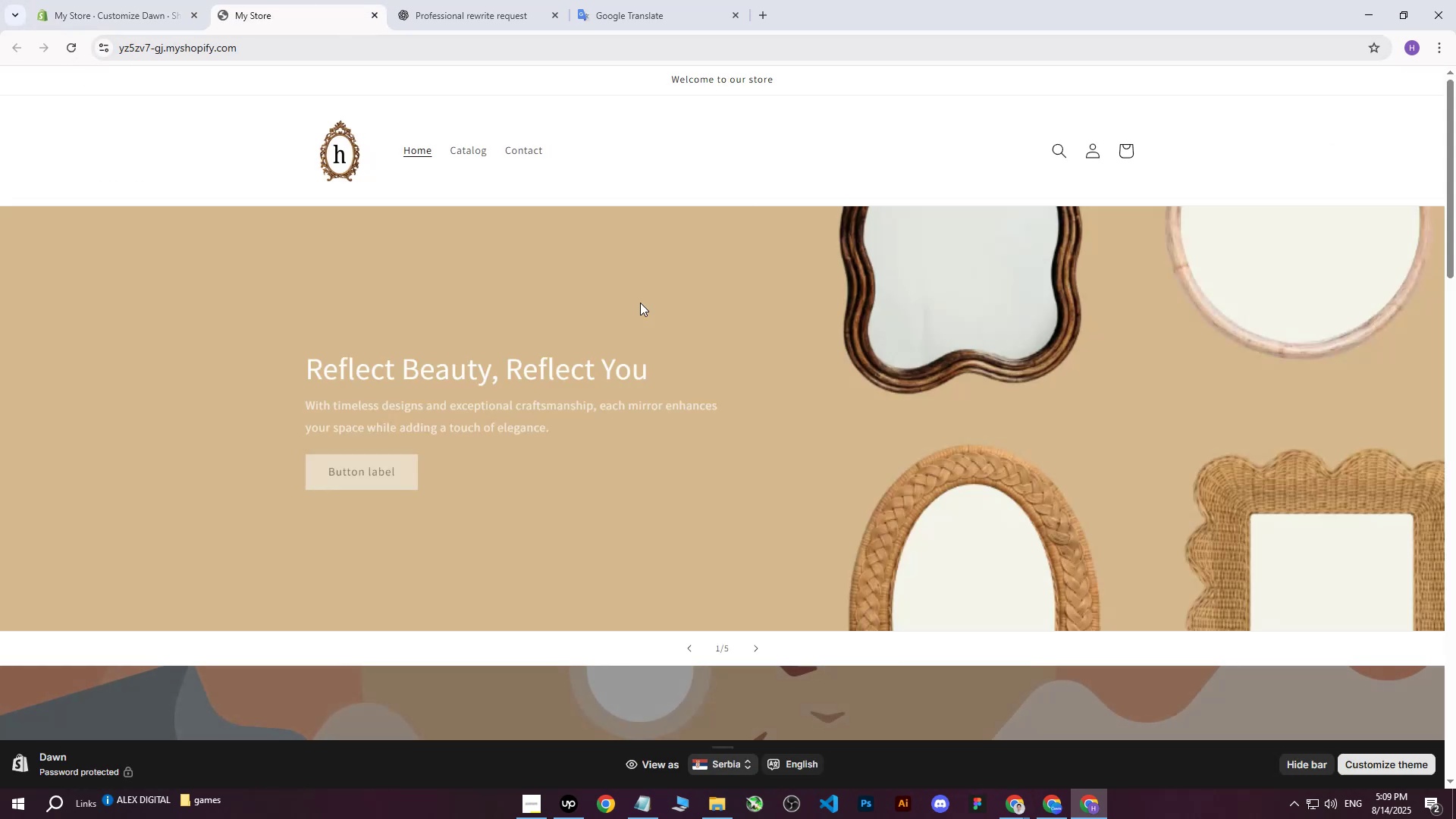 
left_click([124, 0])
 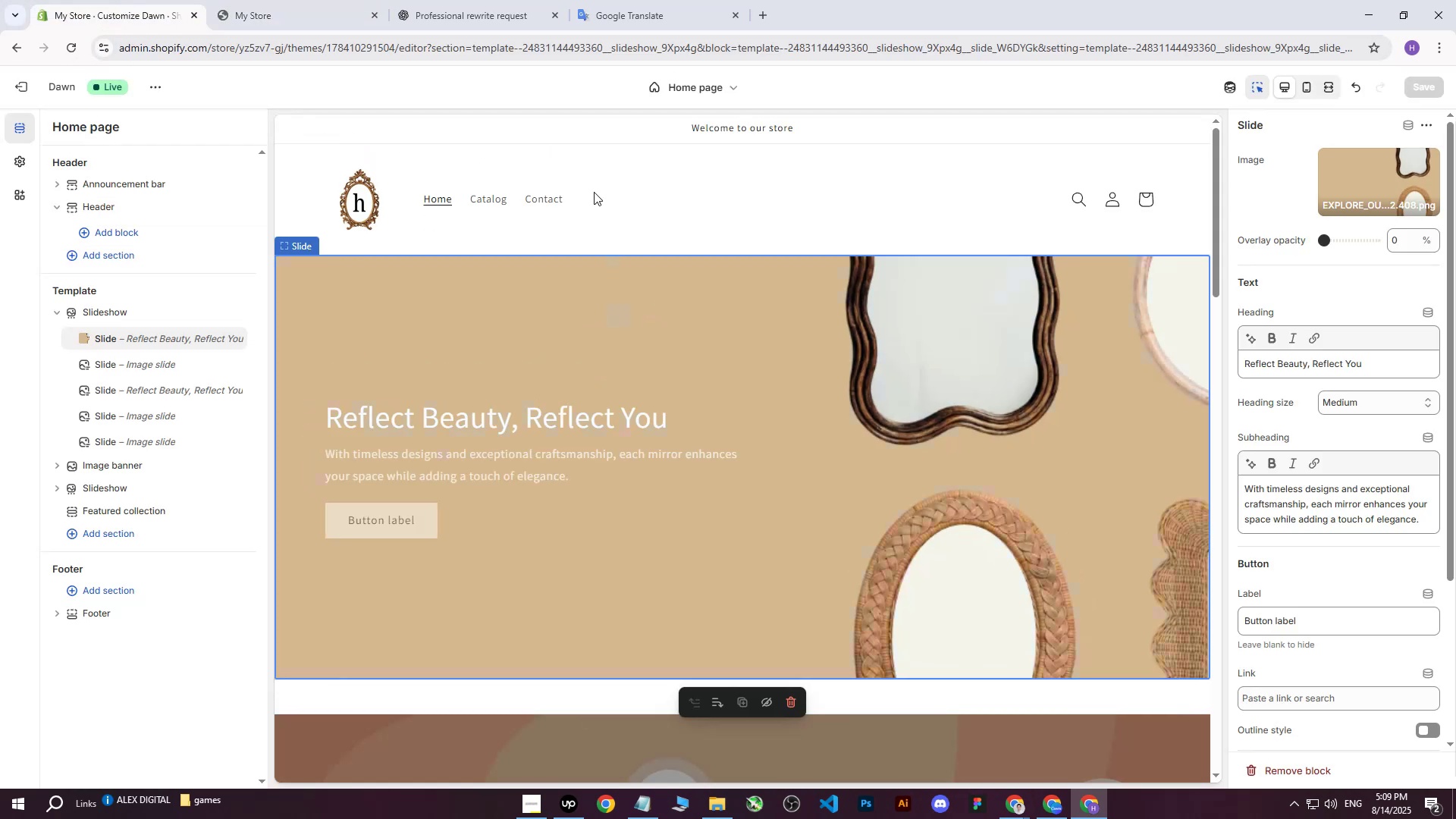 
left_click([593, 189])
 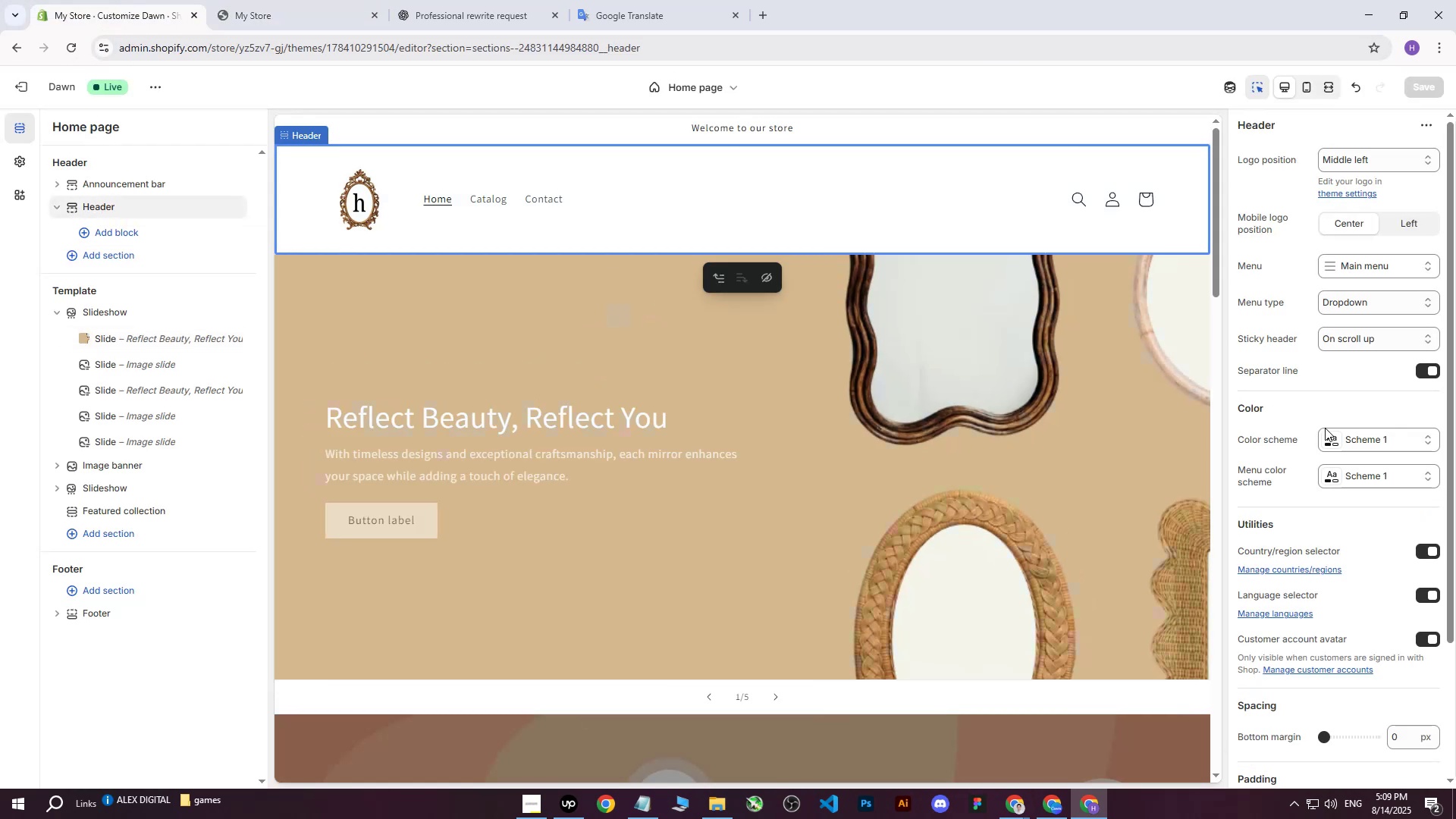 
left_click([1325, 434])
 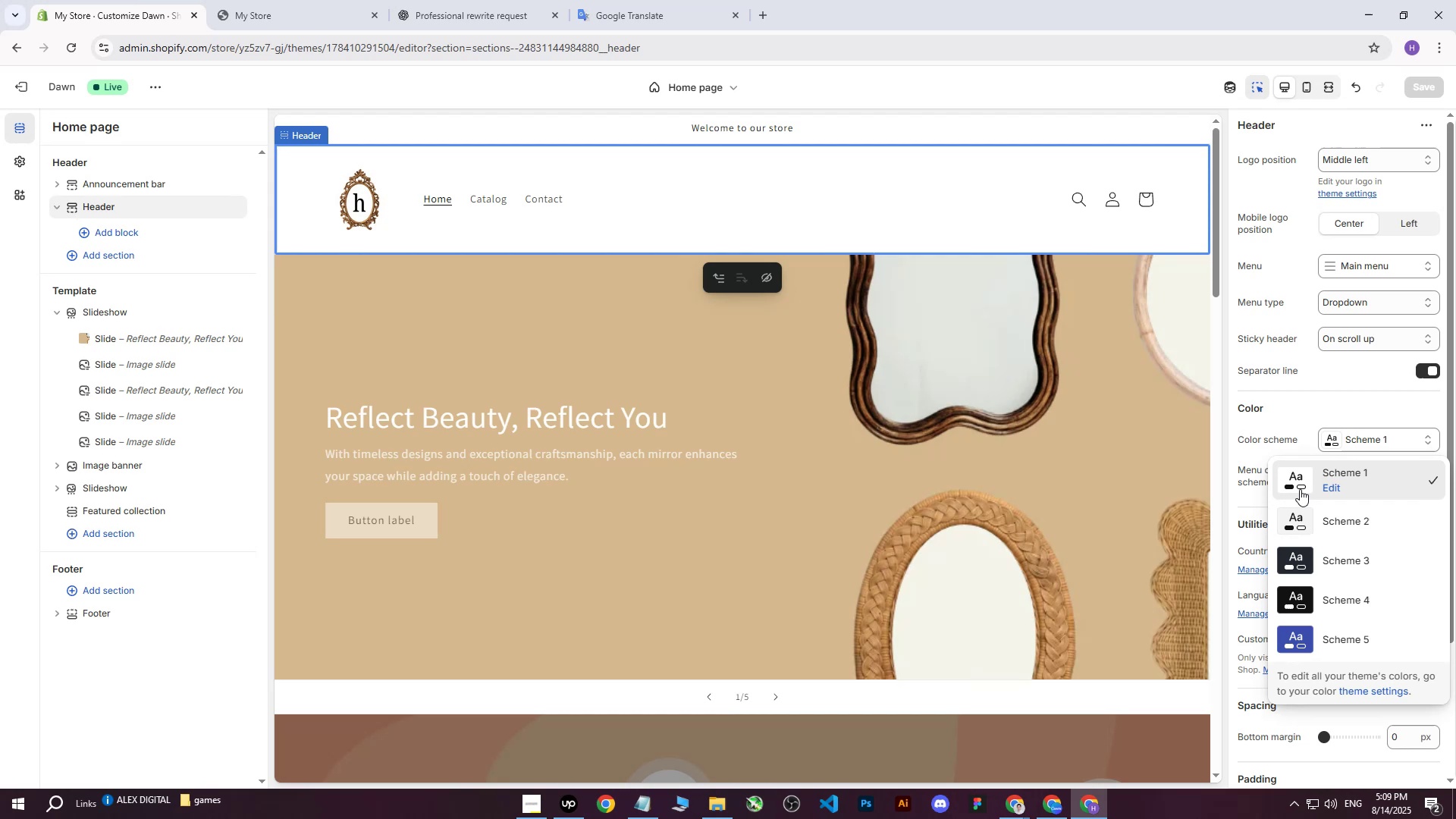 
left_click([1300, 490])
 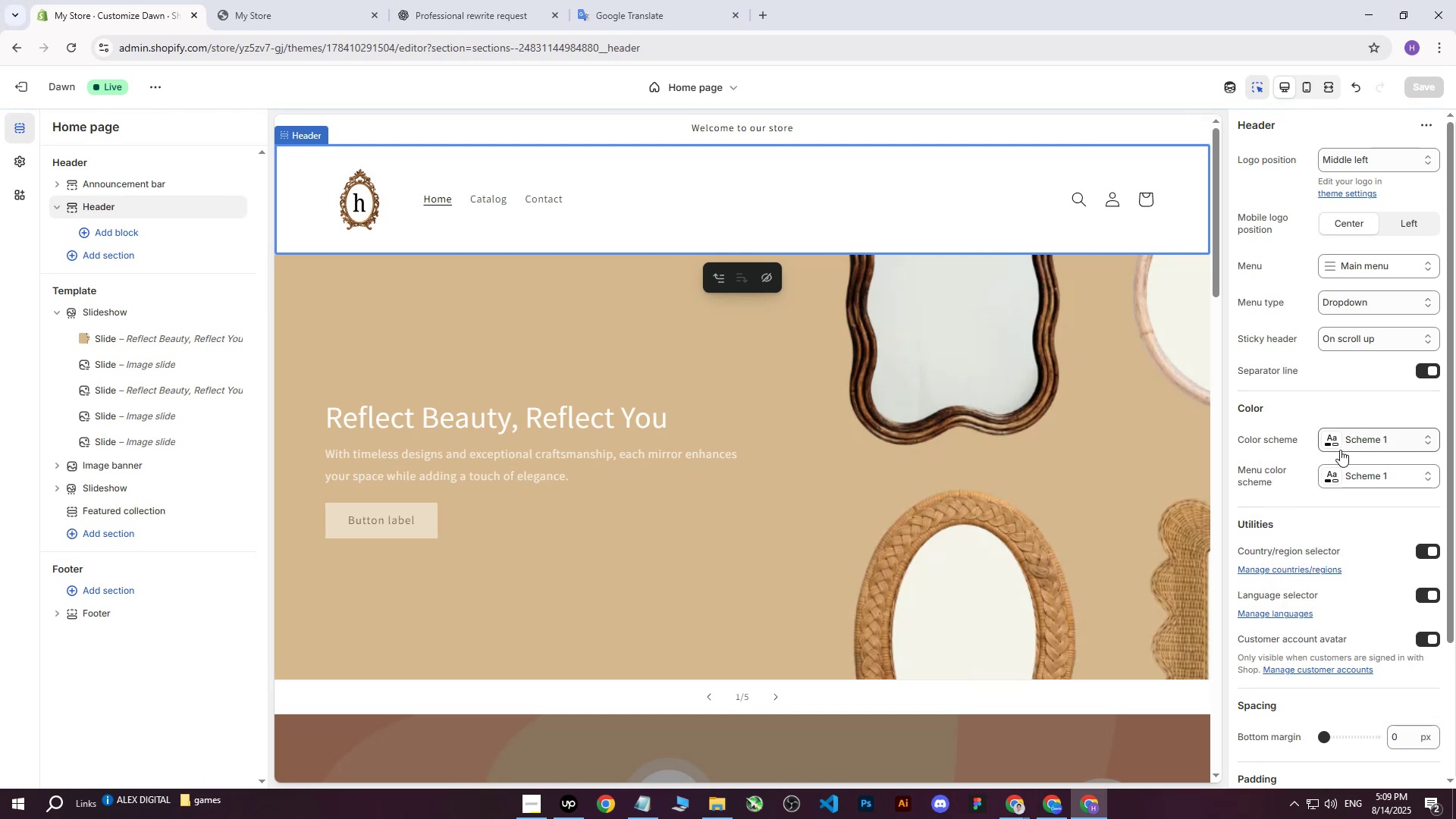 
left_click([1330, 442])
 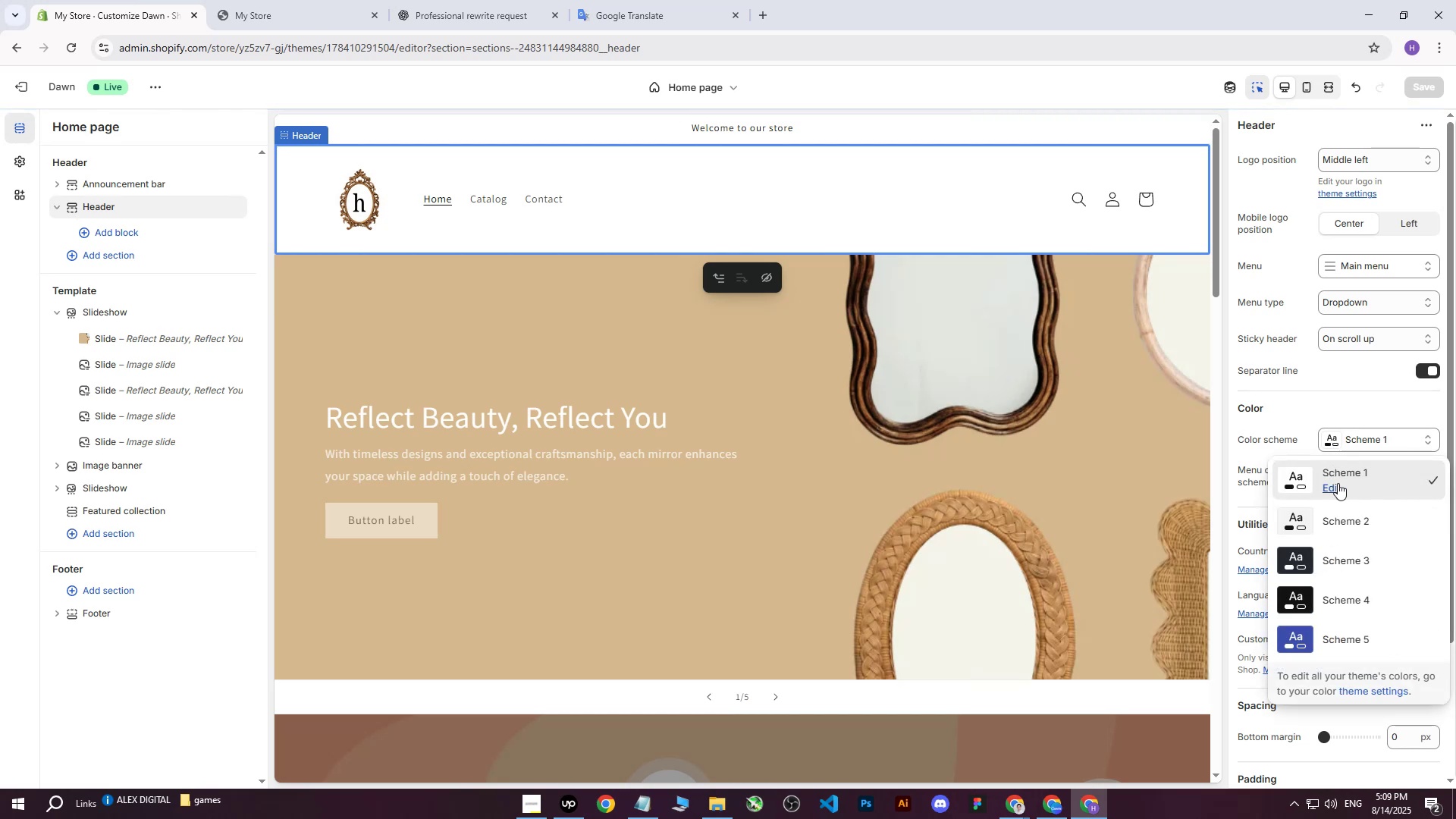 
left_click([1331, 482])
 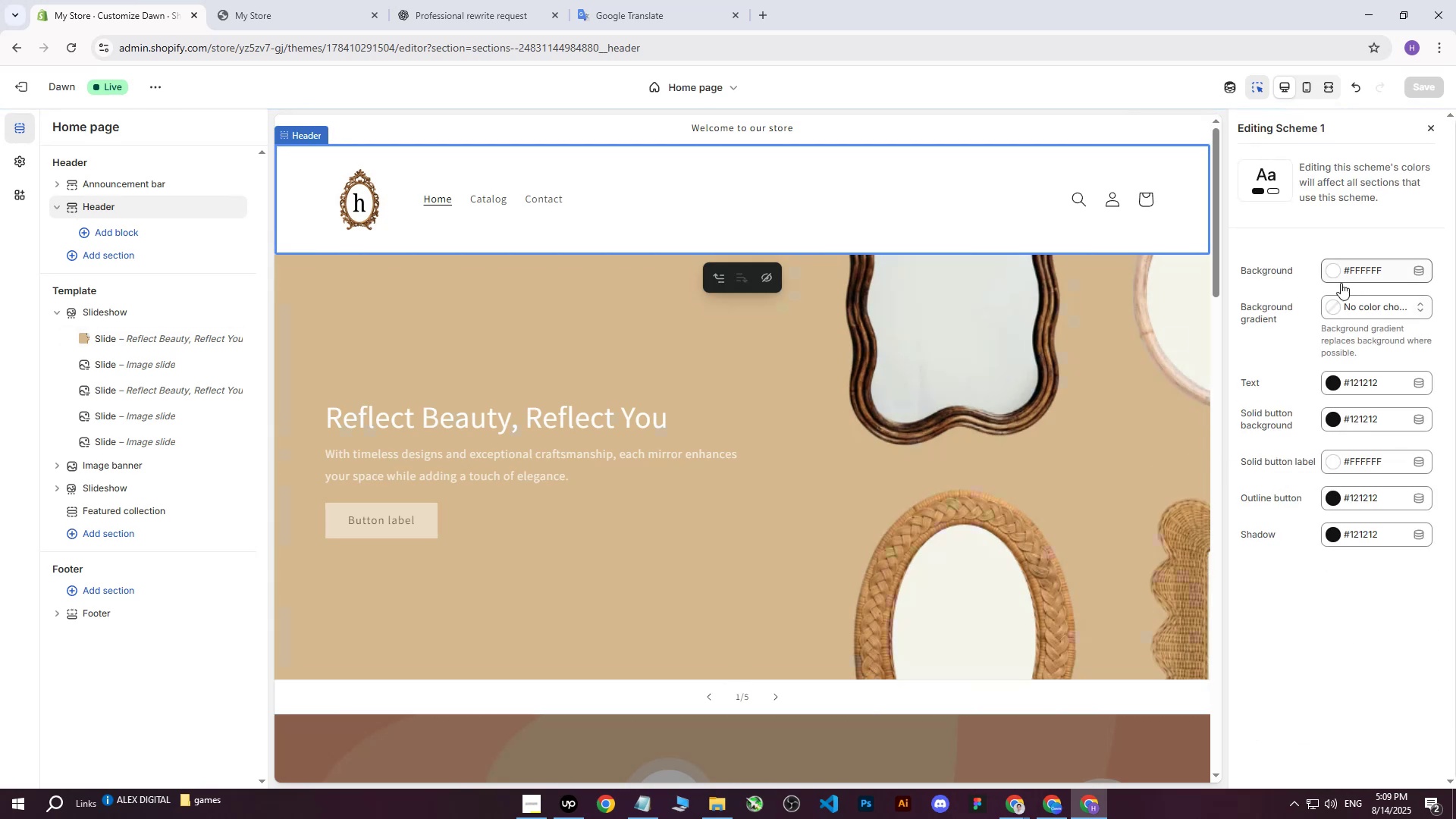 
left_click([1334, 269])
 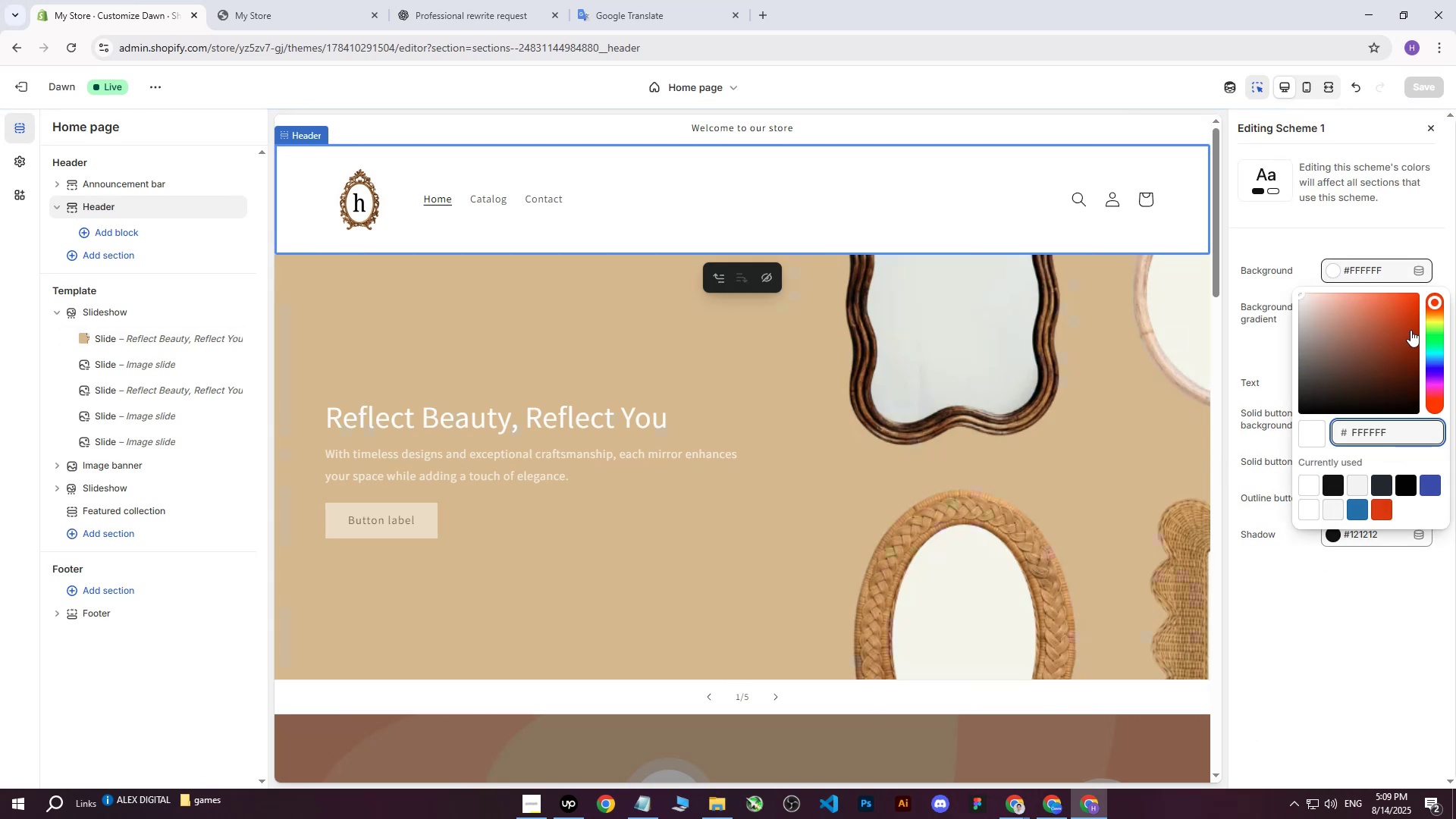 
left_click_drag(start_coordinate=[1432, 306], to_coordinate=[1432, 310])
 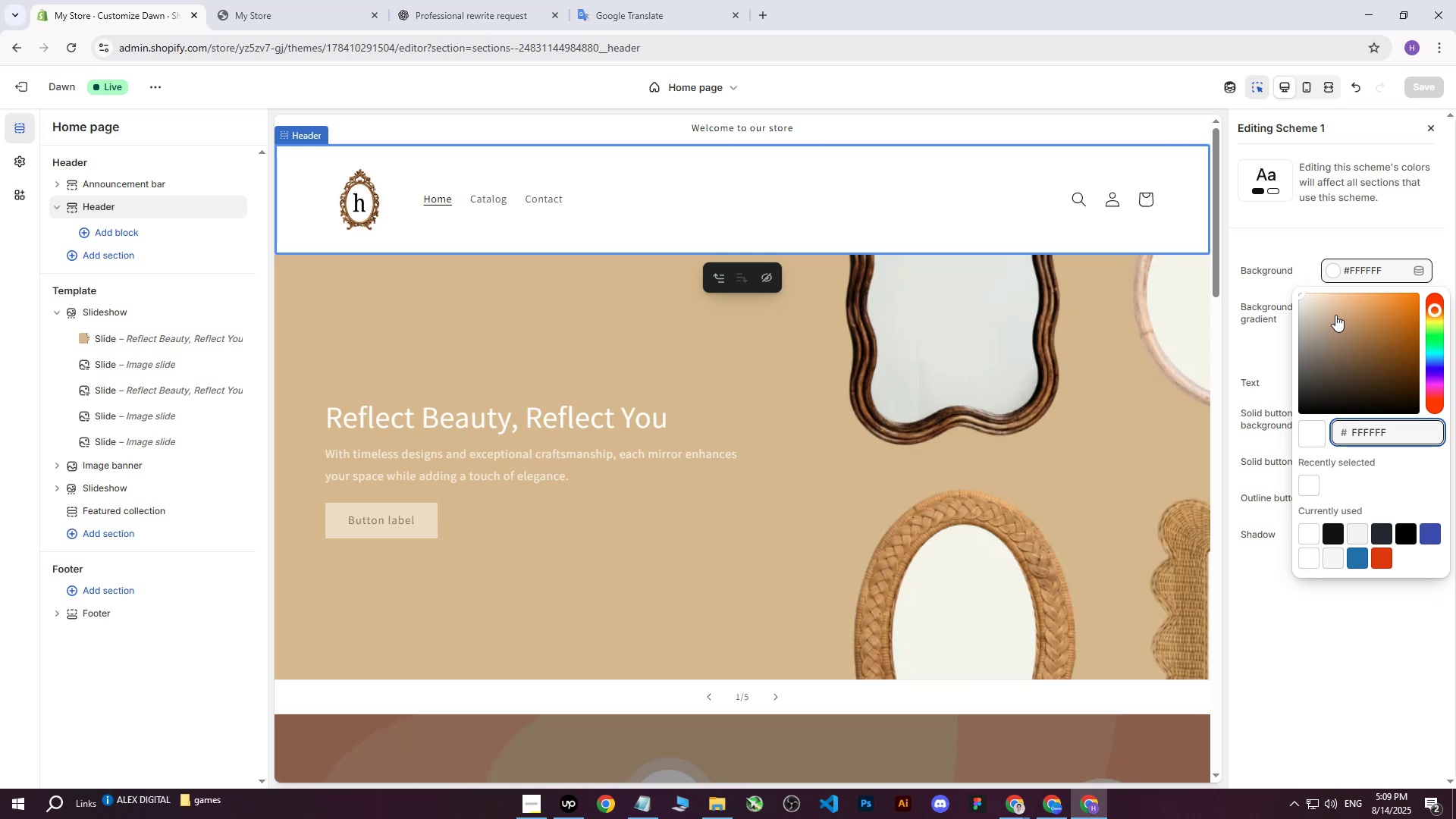 
left_click_drag(start_coordinate=[1335, 315], to_coordinate=[1308, 293])
 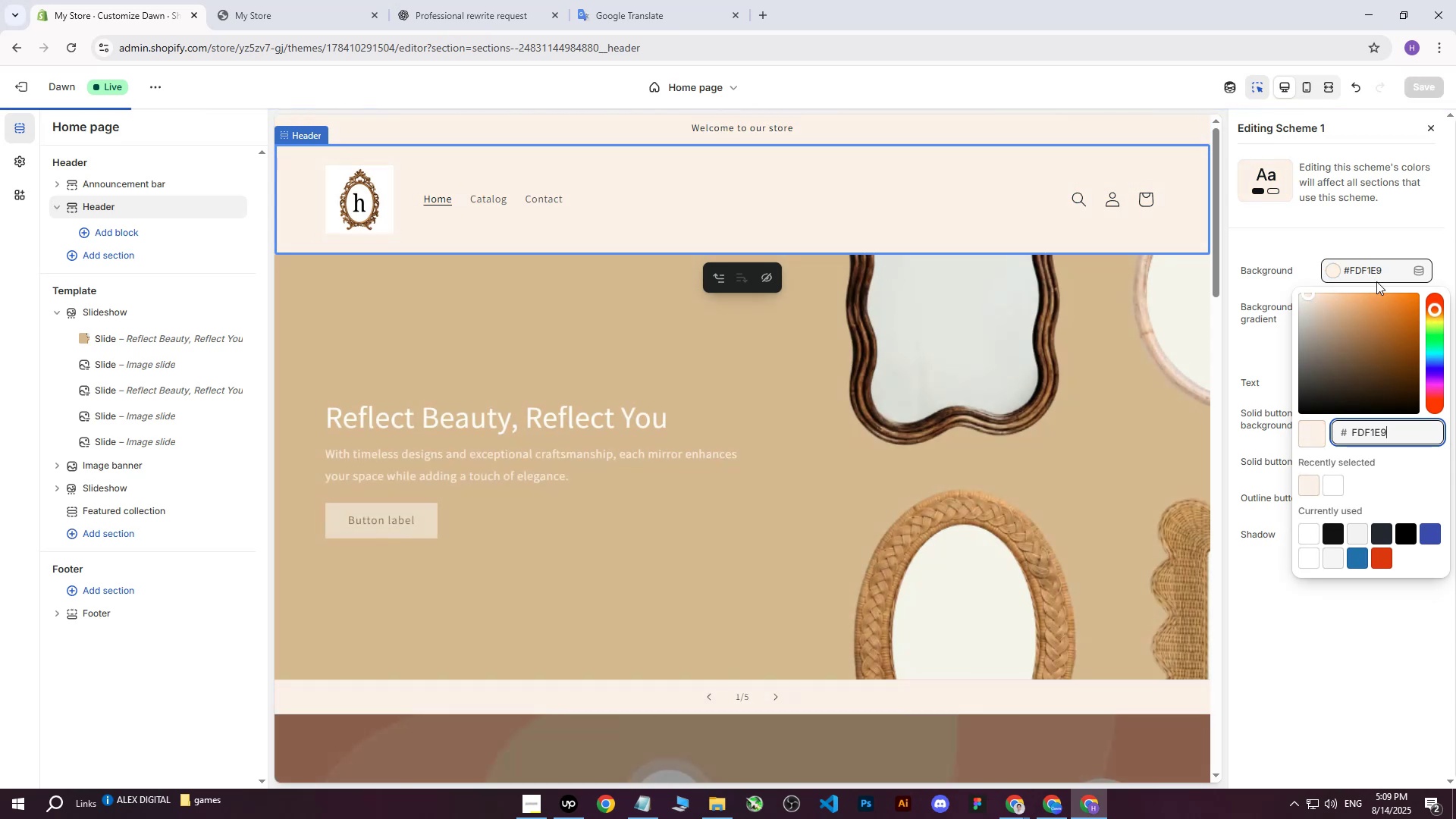 
left_click([1374, 263])
 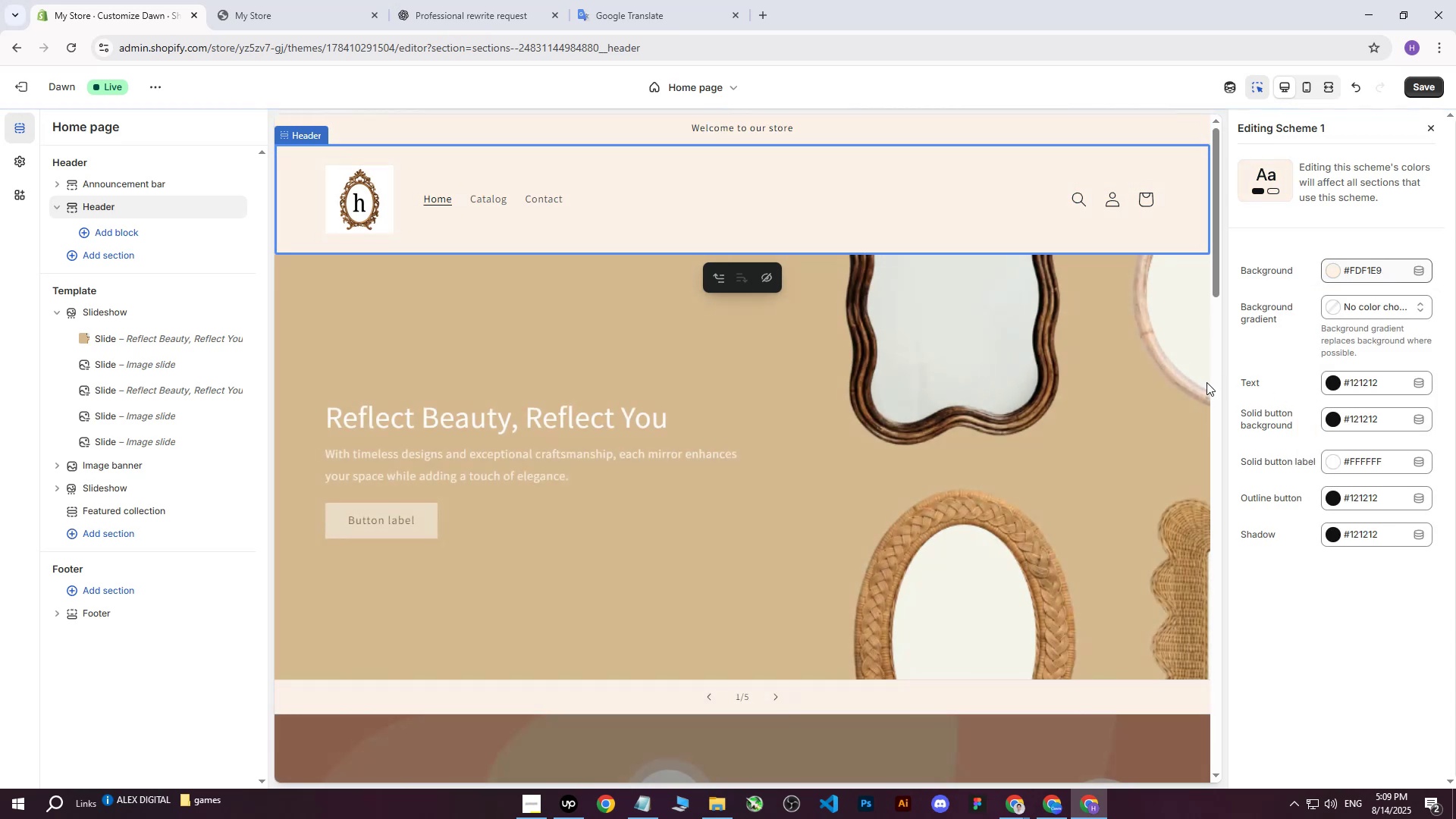 
scroll: coordinate [858, 437], scroll_direction: down, amount: 28.0
 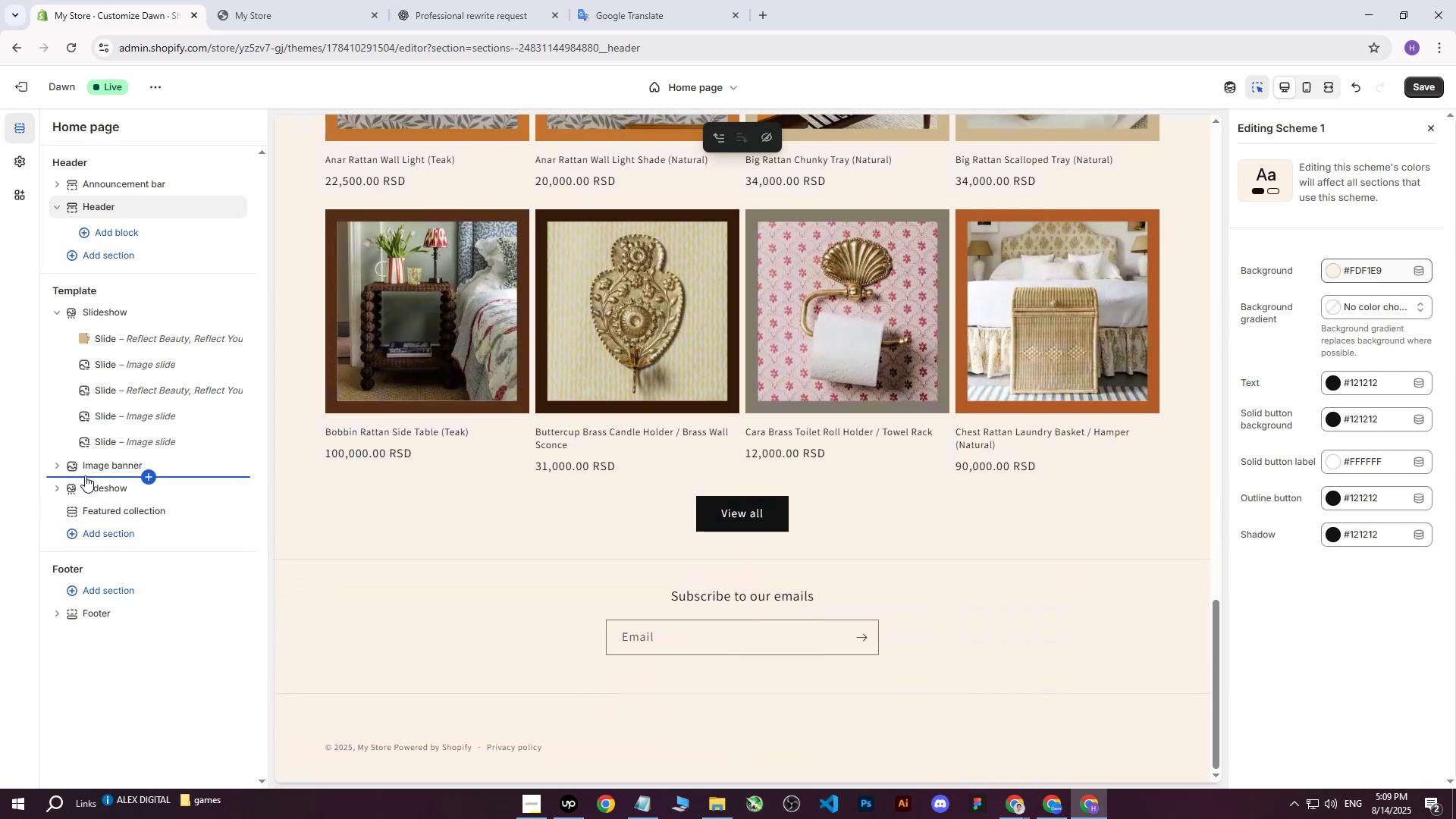 
scroll: coordinate [675, 460], scroll_direction: up, amount: 12.0
 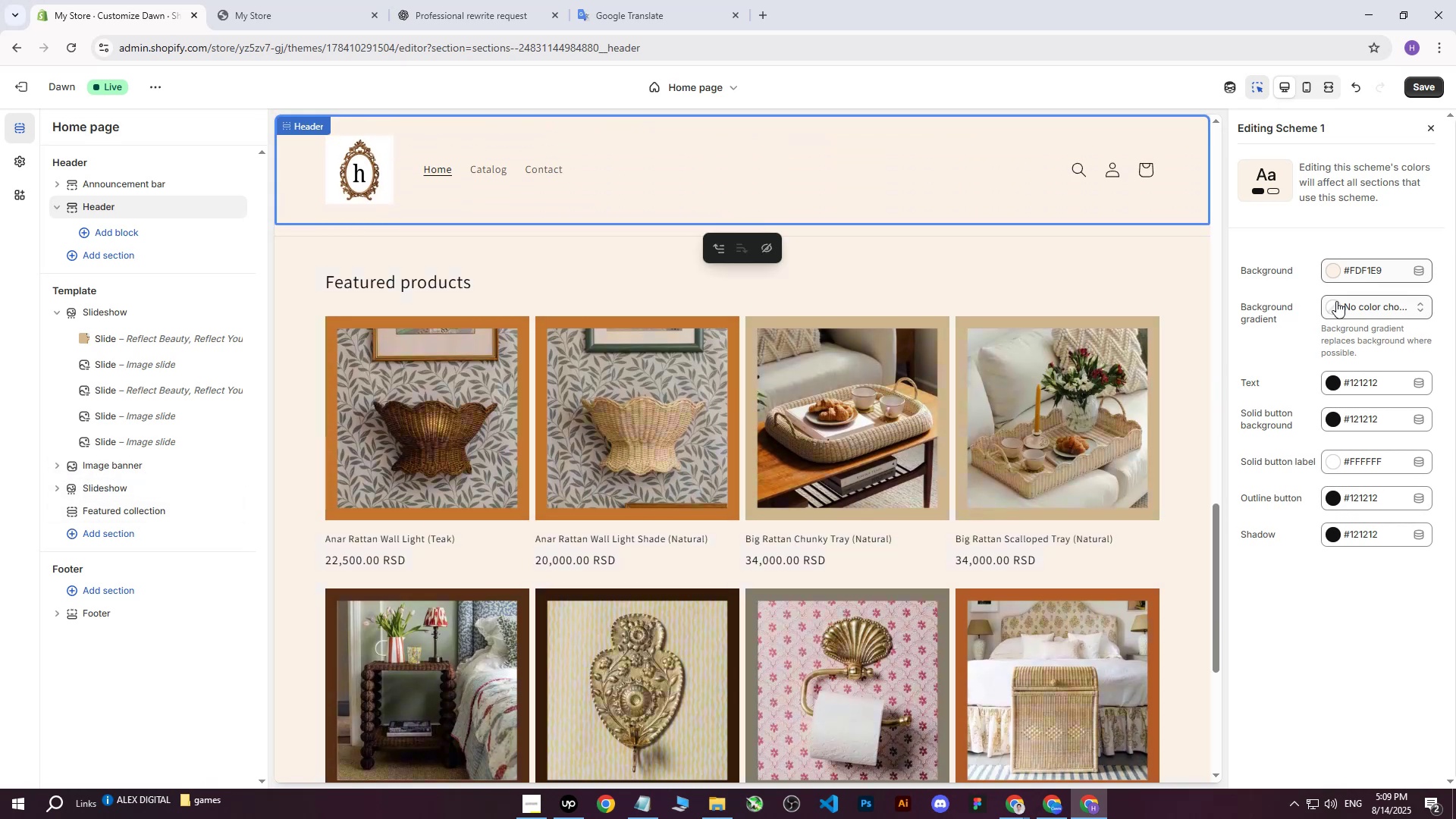 
left_click([1336, 276])
 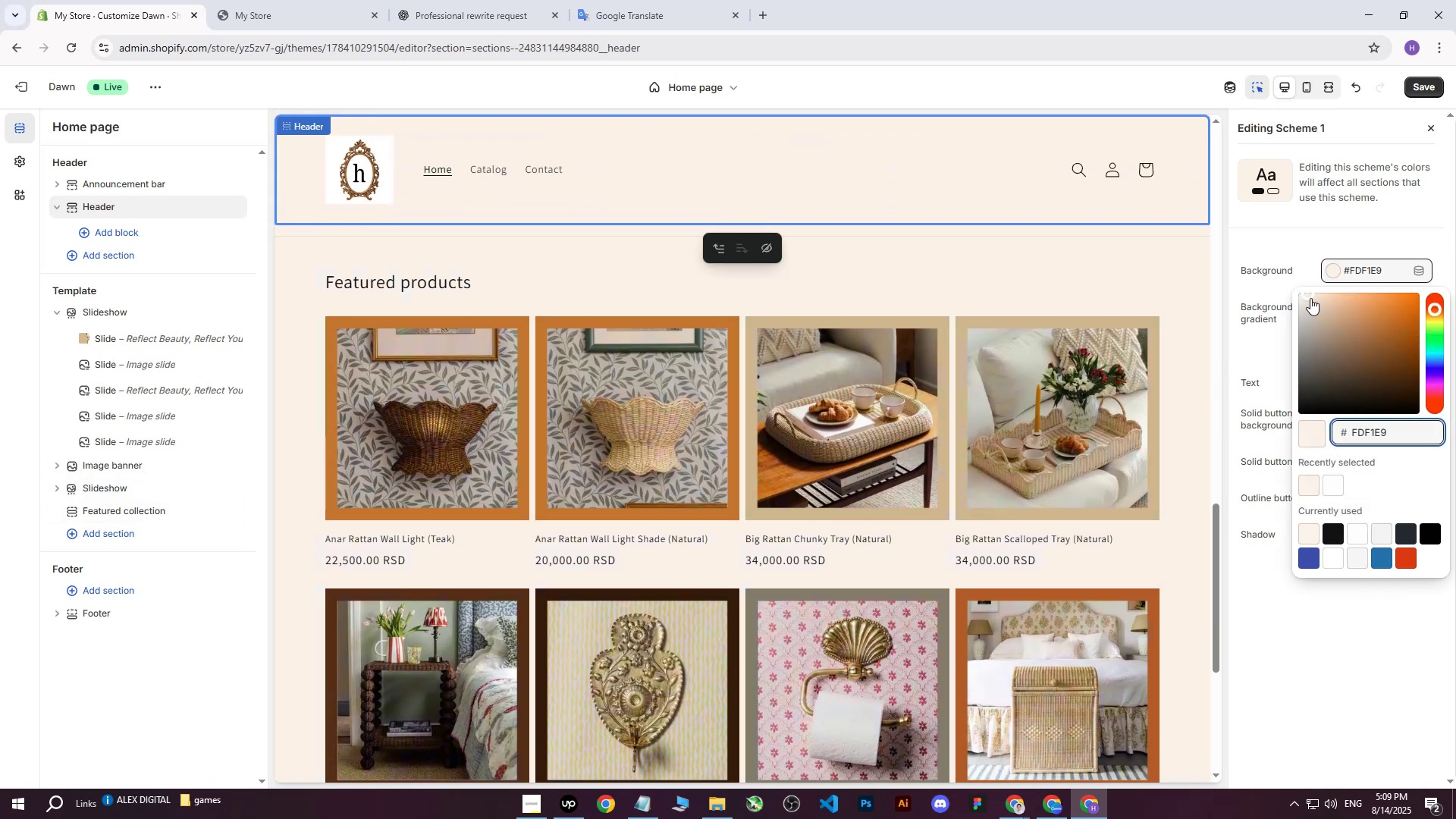 
left_click_drag(start_coordinate=[1311, 295], to_coordinate=[1307, 298])
 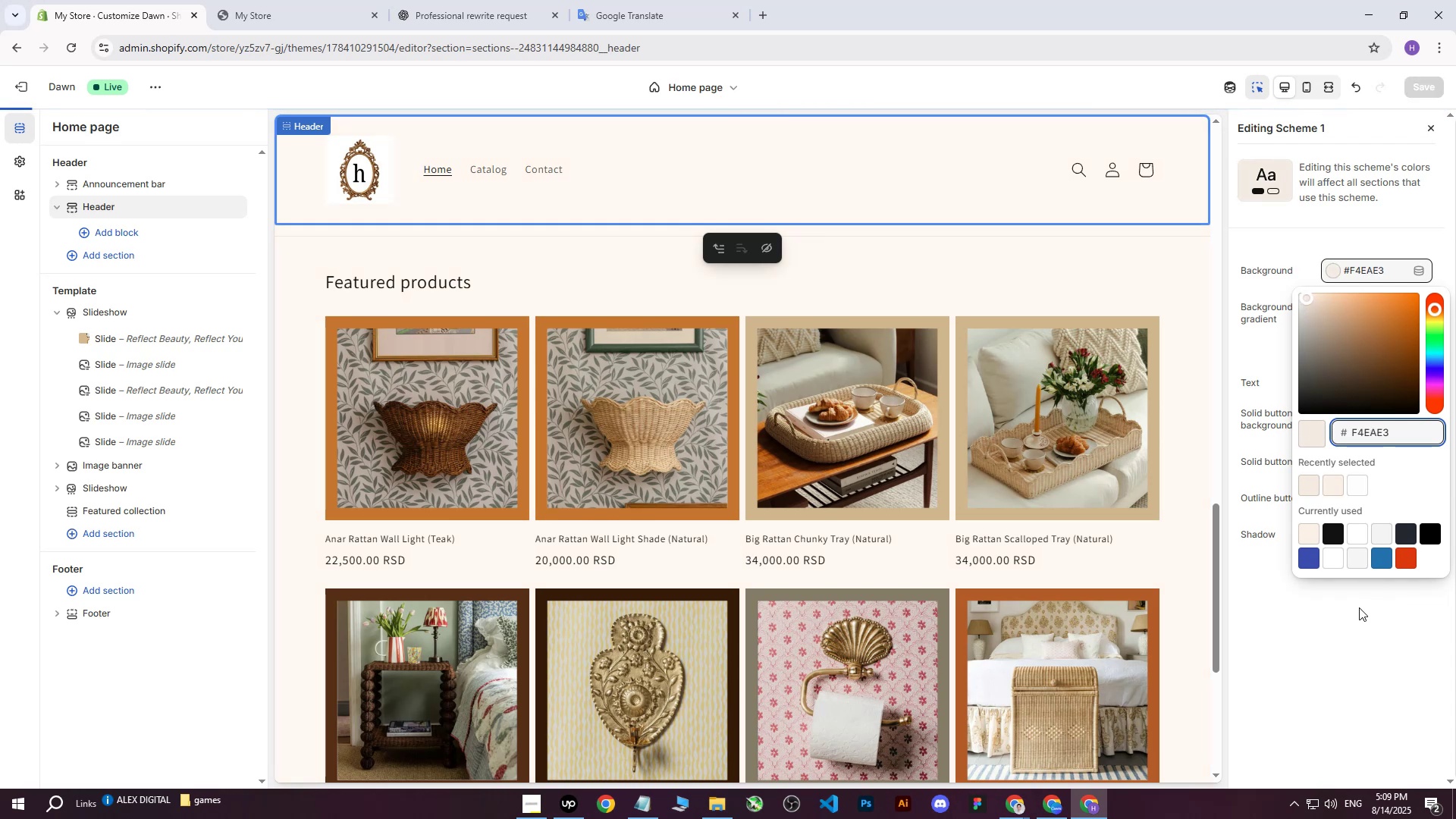 
left_click([1338, 643])
 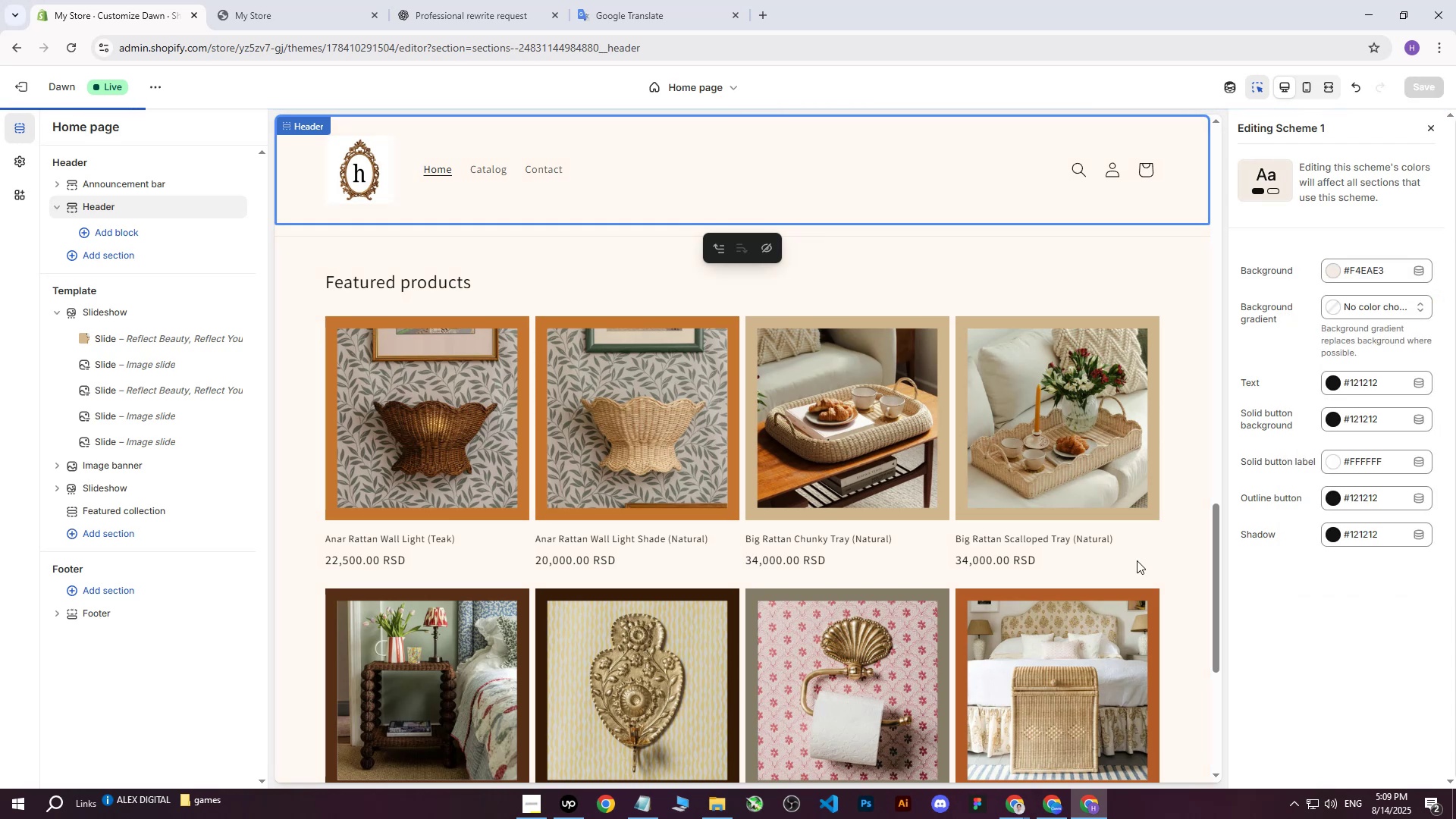 
scroll: coordinate [685, 479], scroll_direction: up, amount: 20.0
 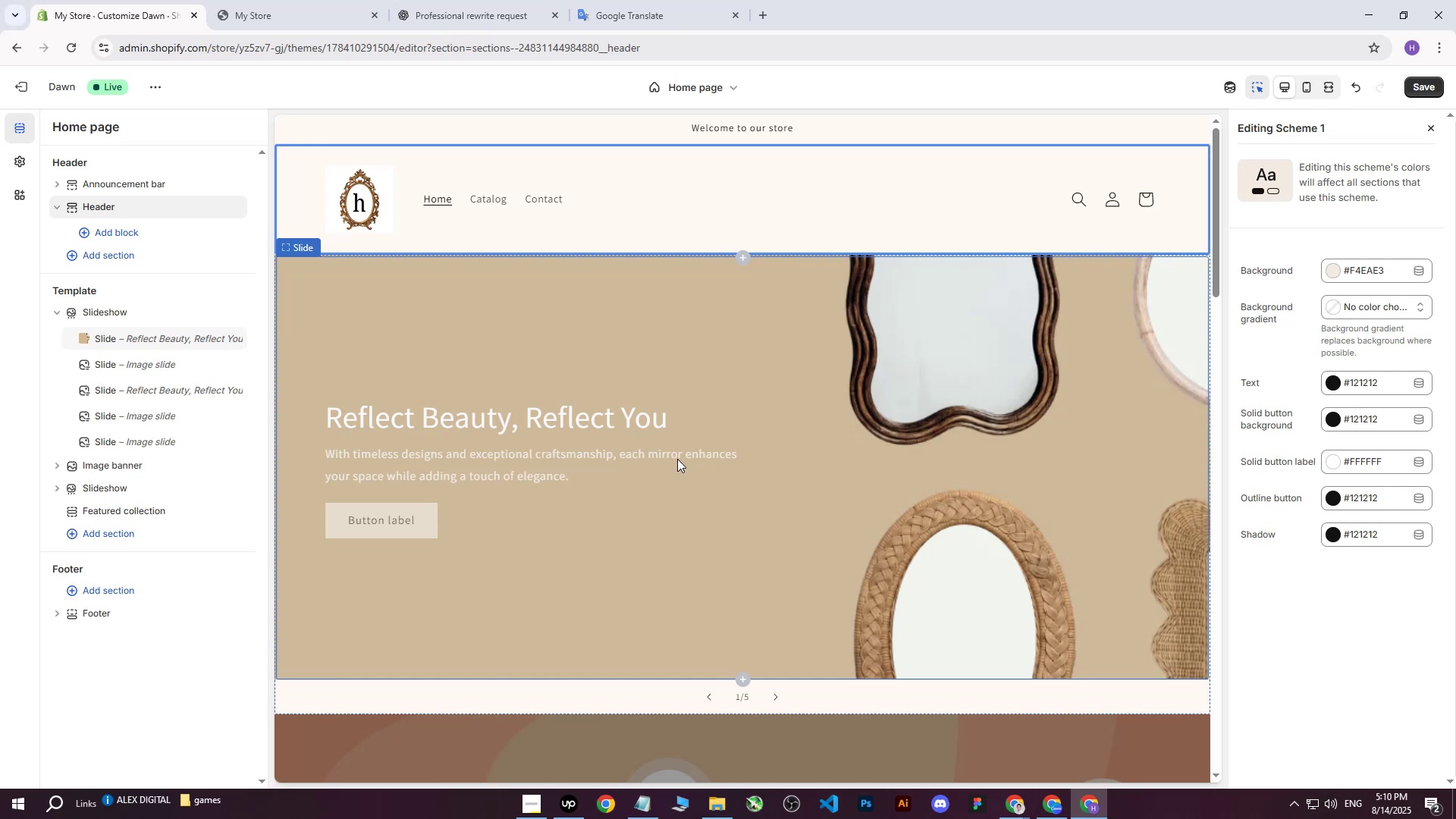 
wait(28.23)
 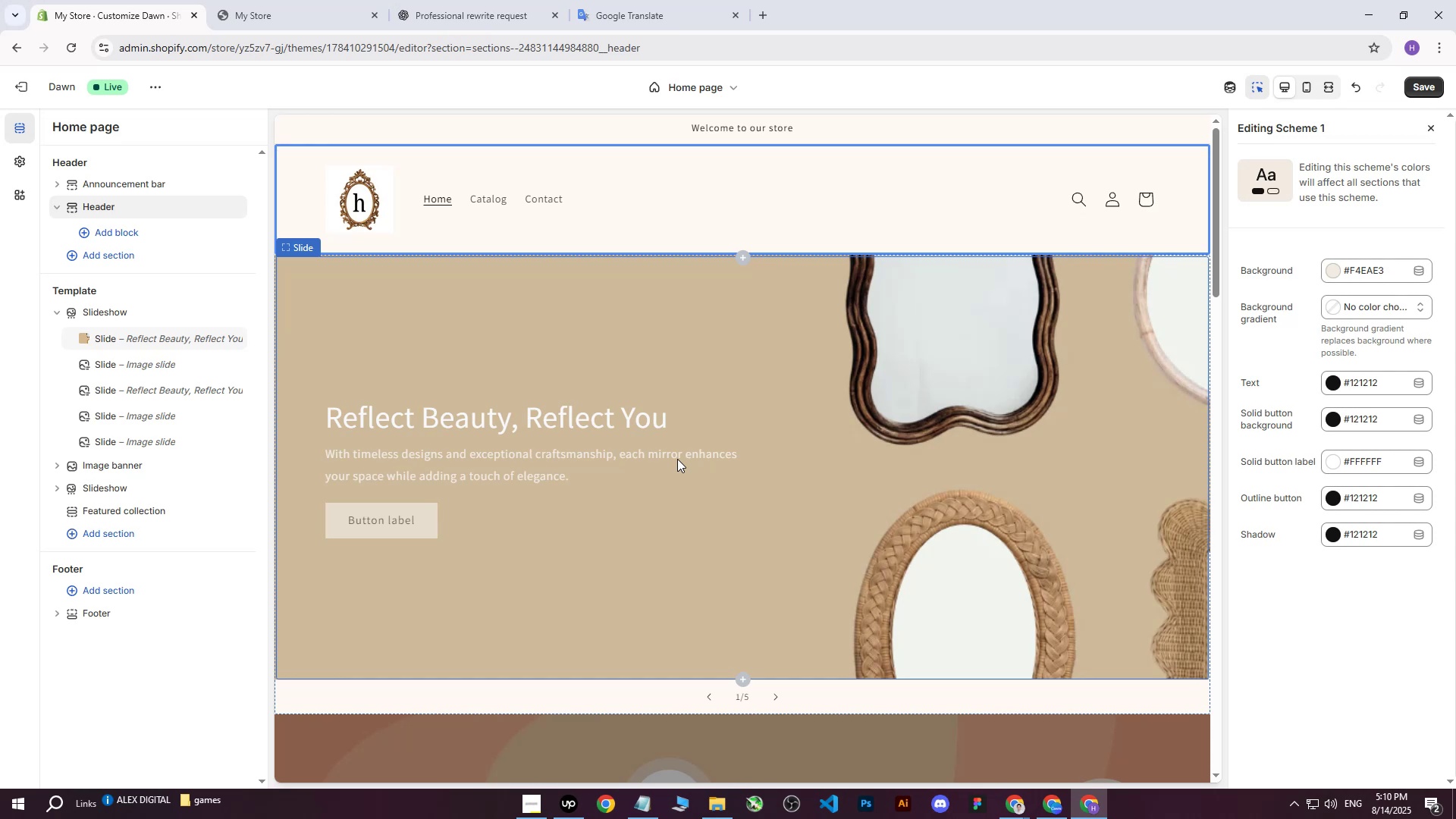 
scroll: coordinate [604, 403], scroll_direction: up, amount: 3.0
 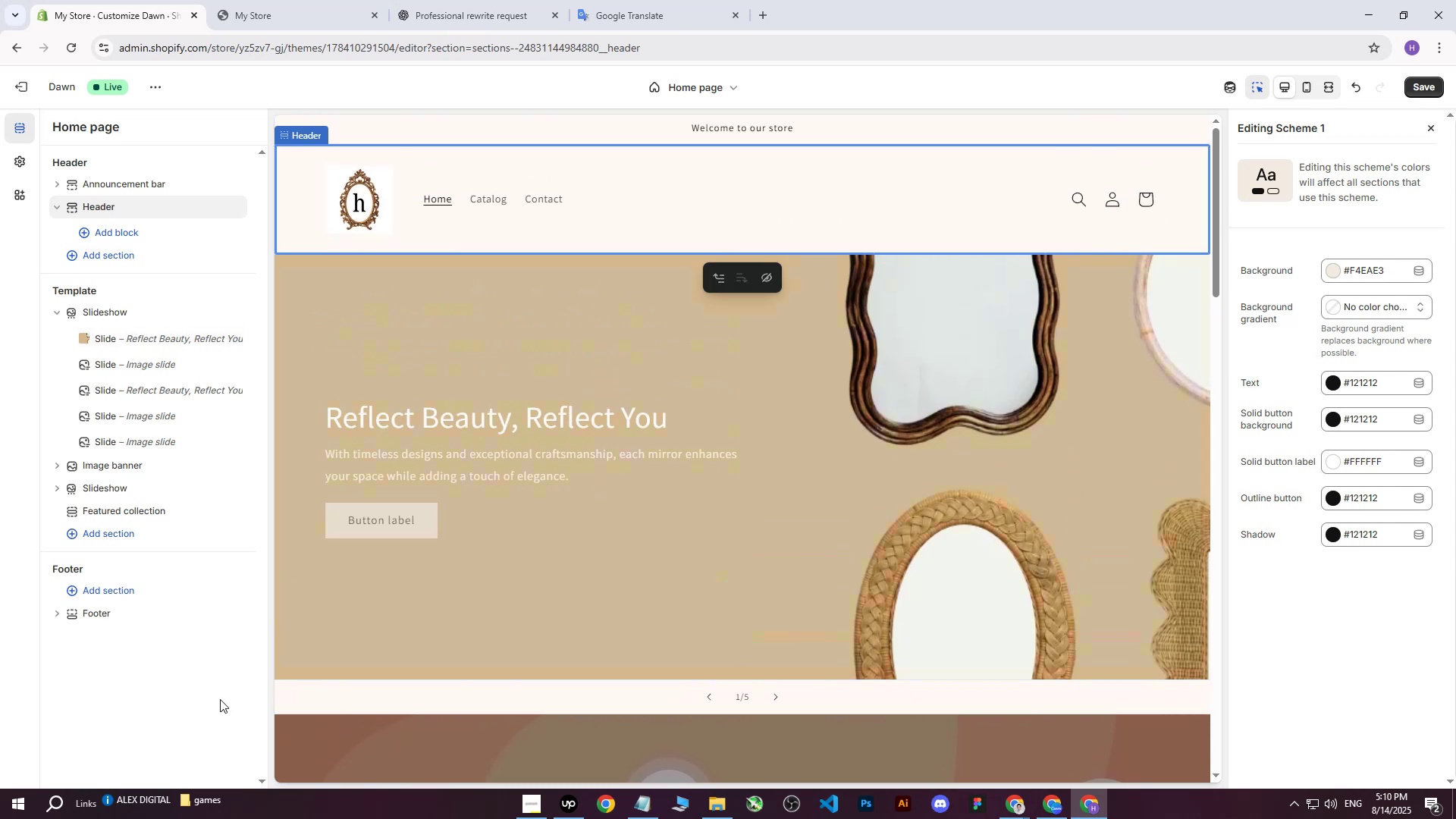 
left_click([207, 710])
 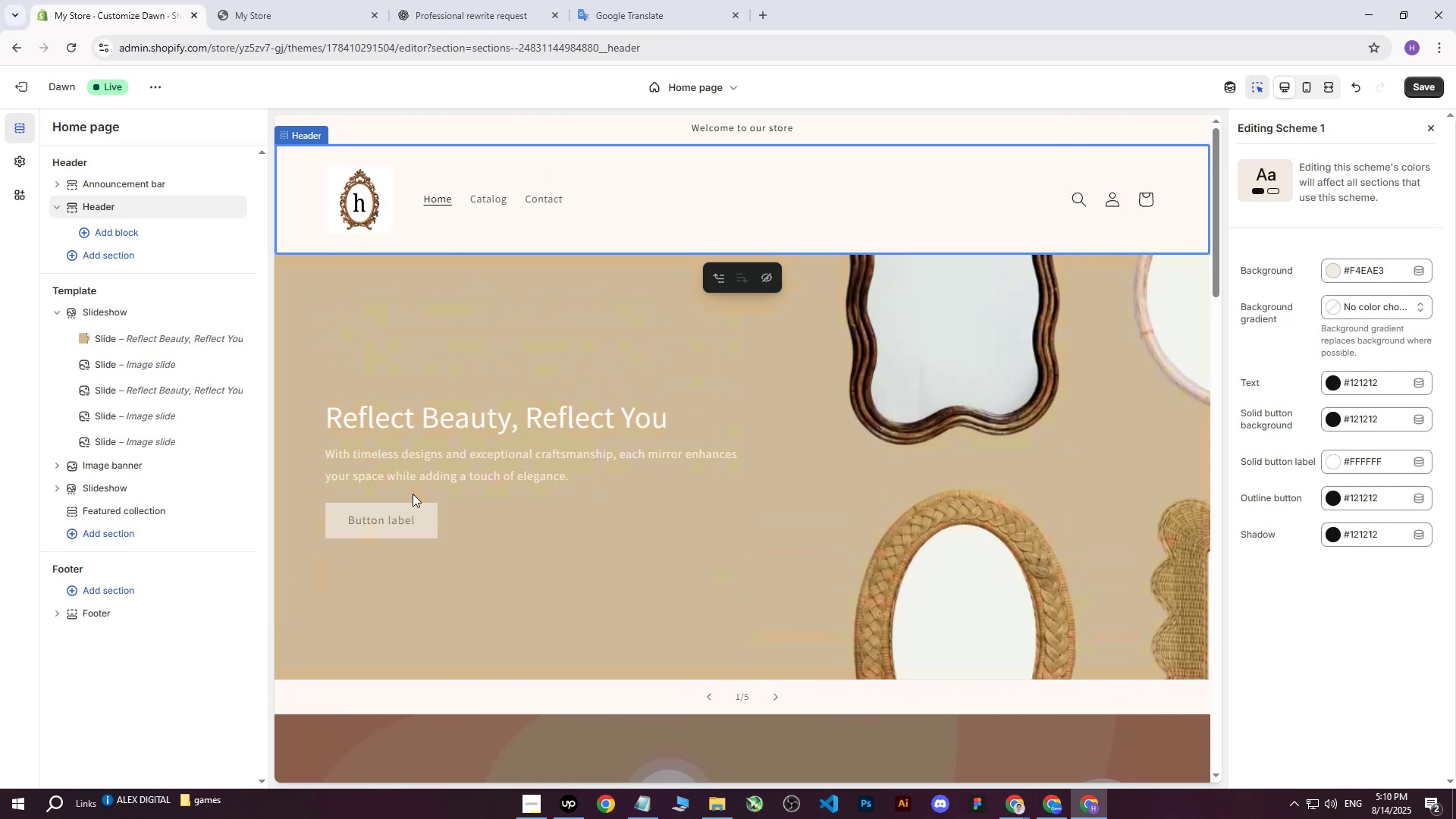 
scroll: coordinate [473, 450], scroll_direction: up, amount: 4.0
 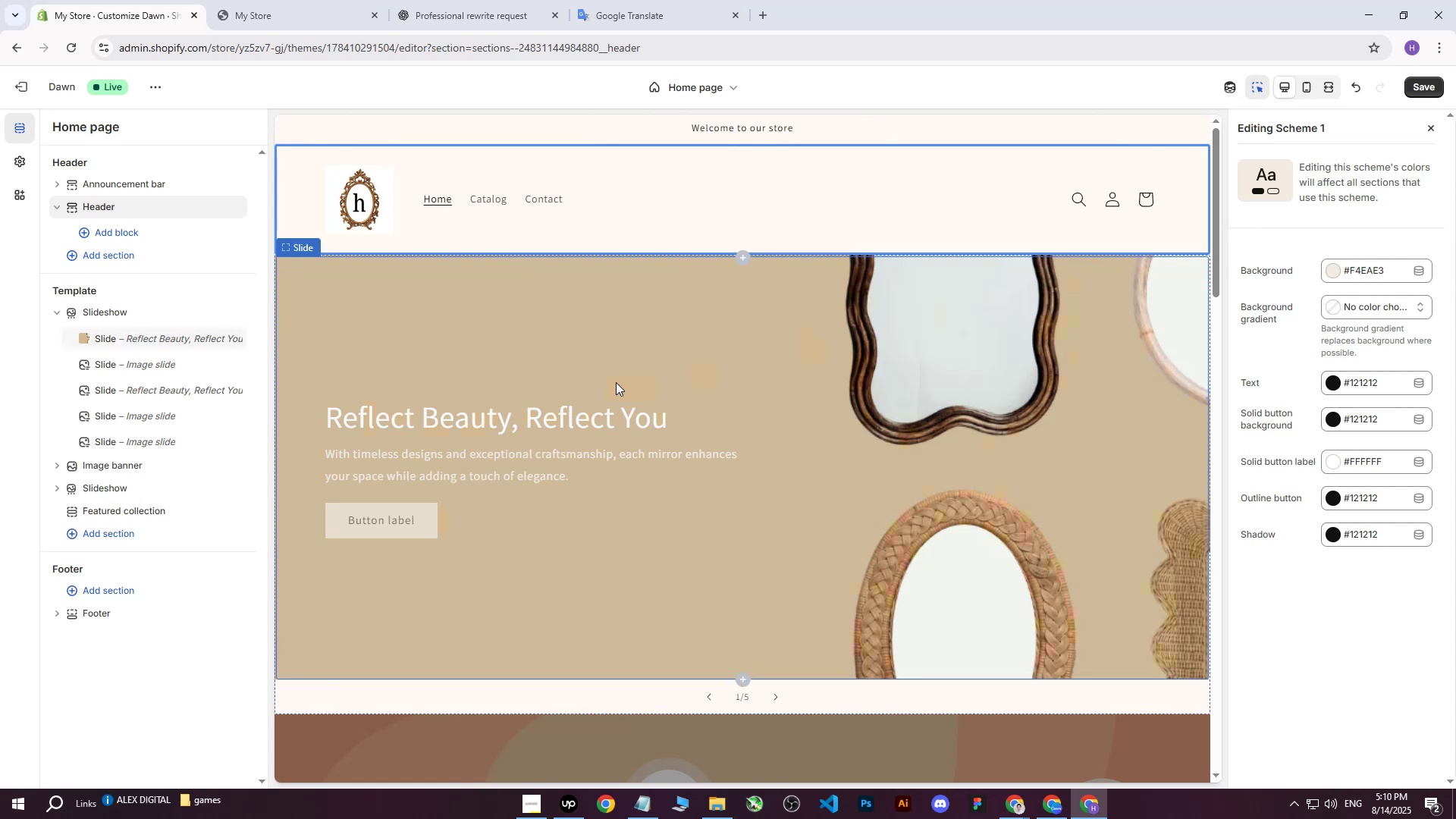 
wait(6.52)
 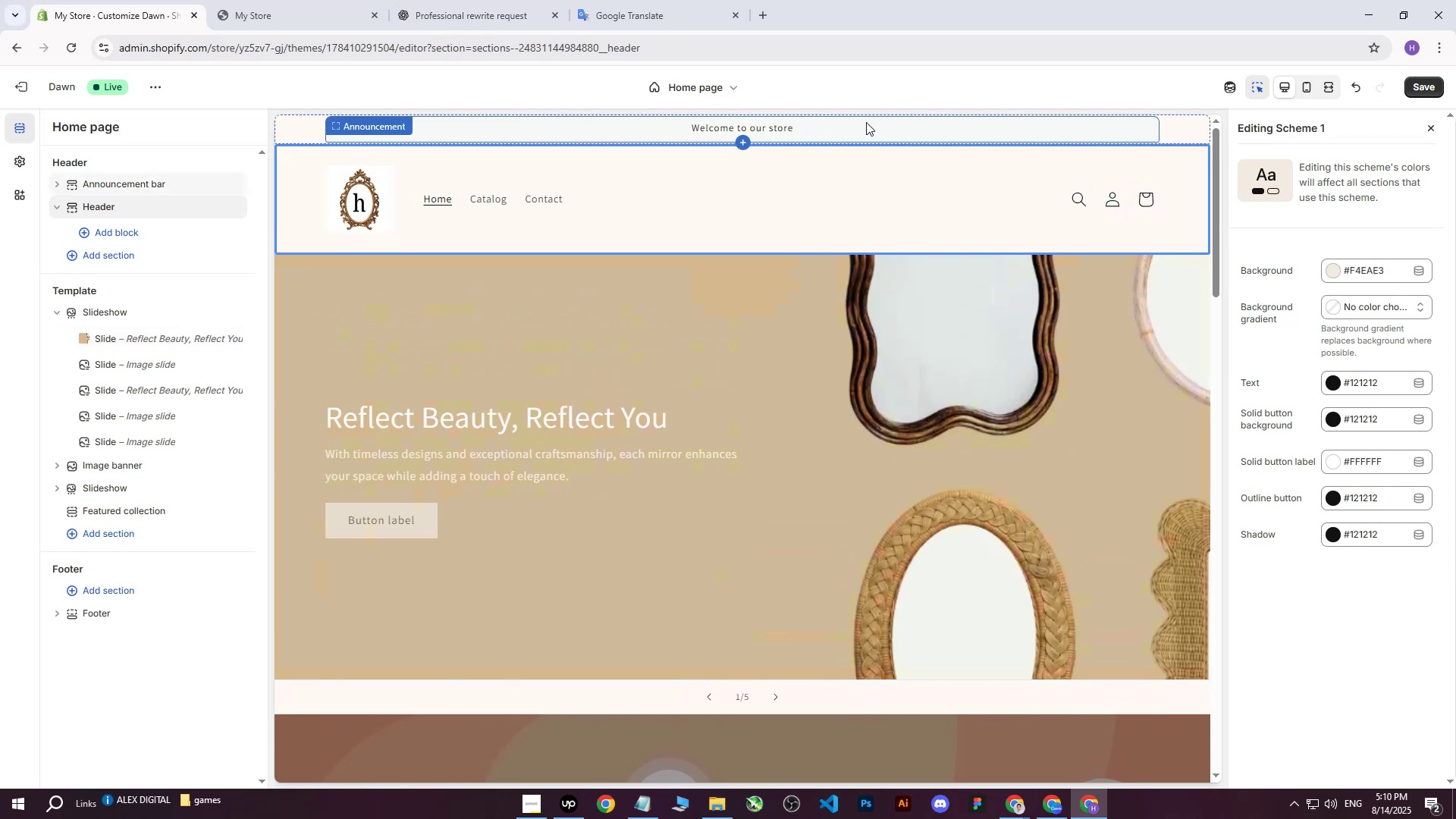 
left_click([1414, 89])
 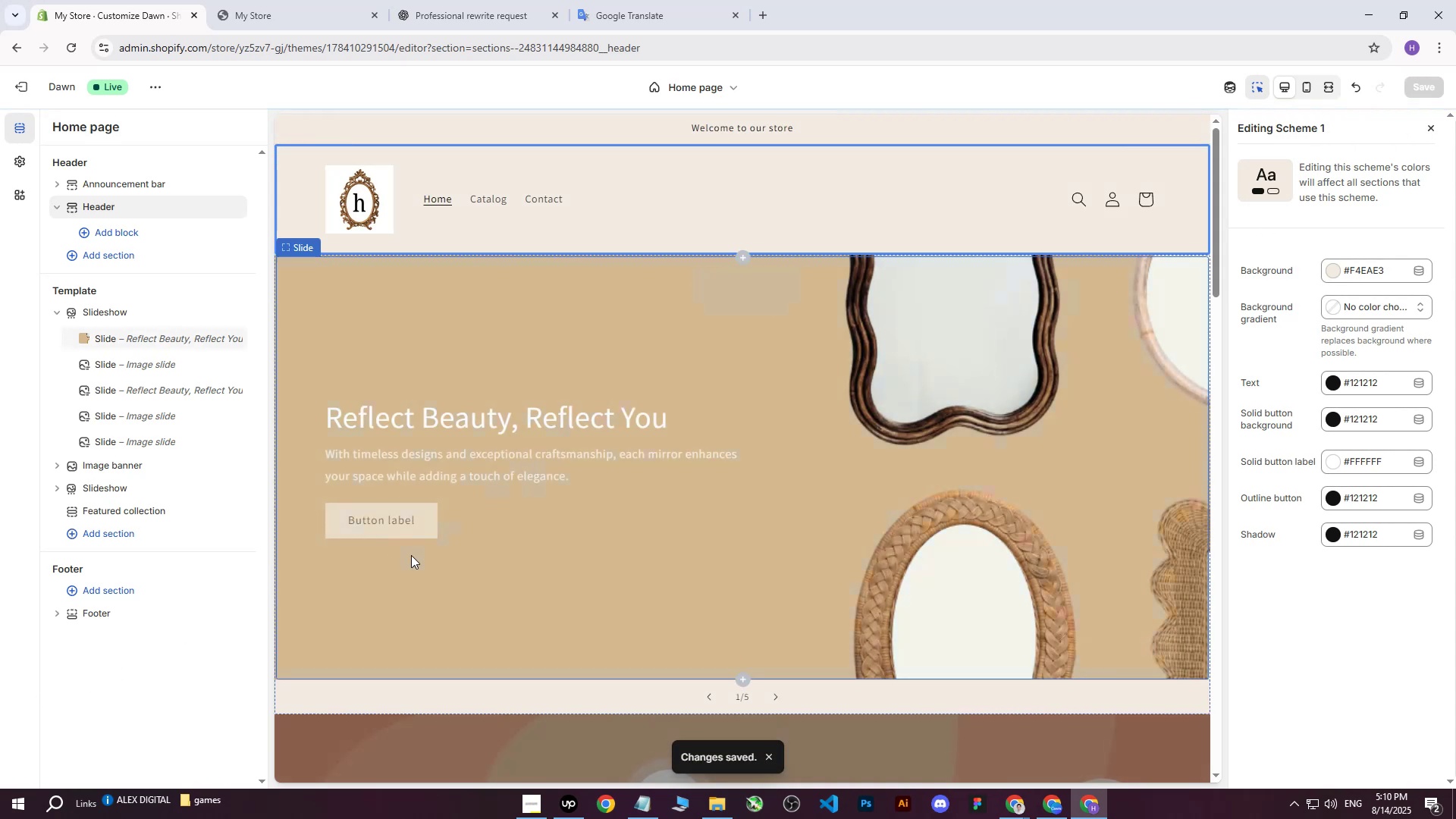 
wait(5.05)
 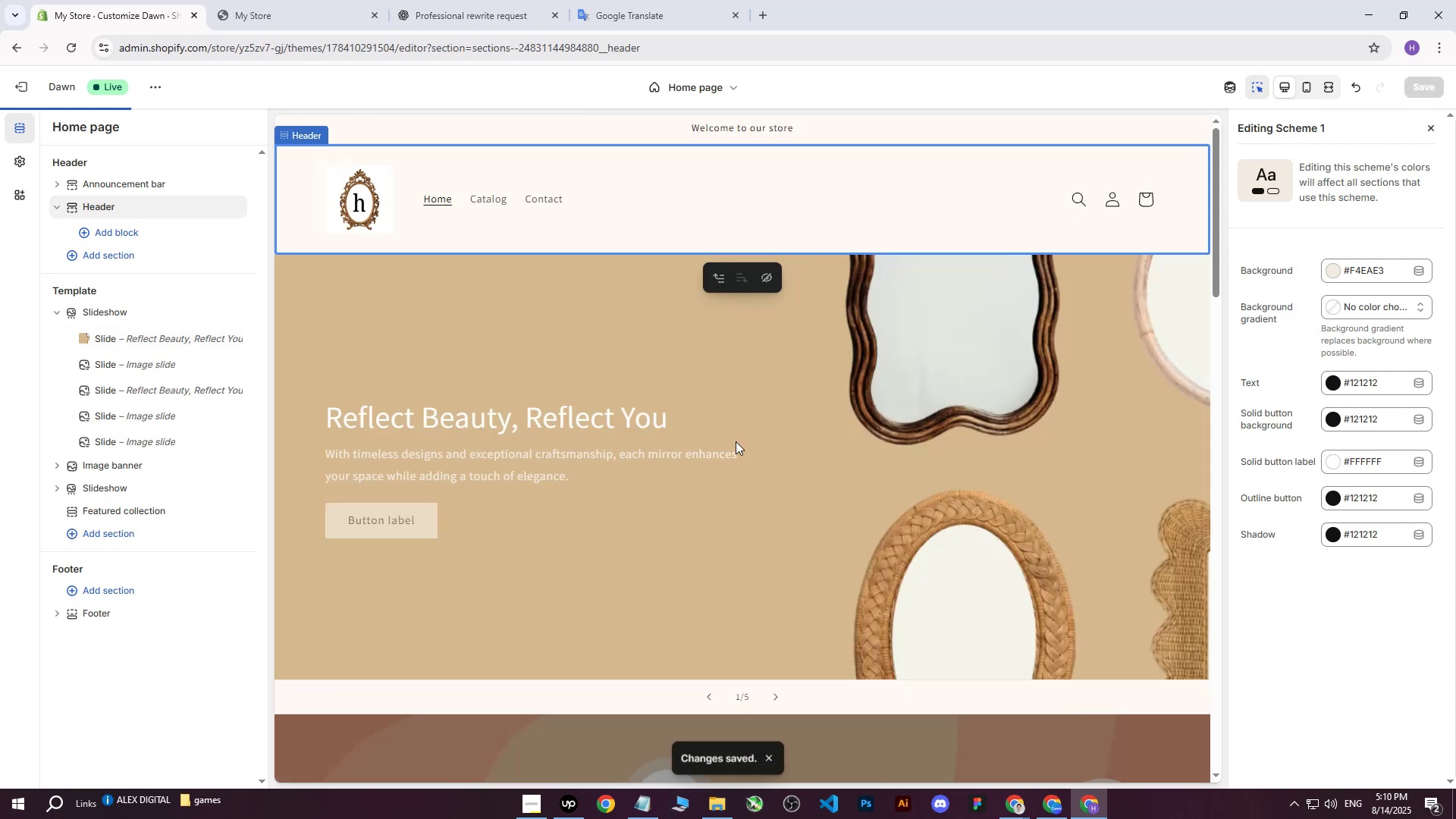 
left_click([135, 364])
 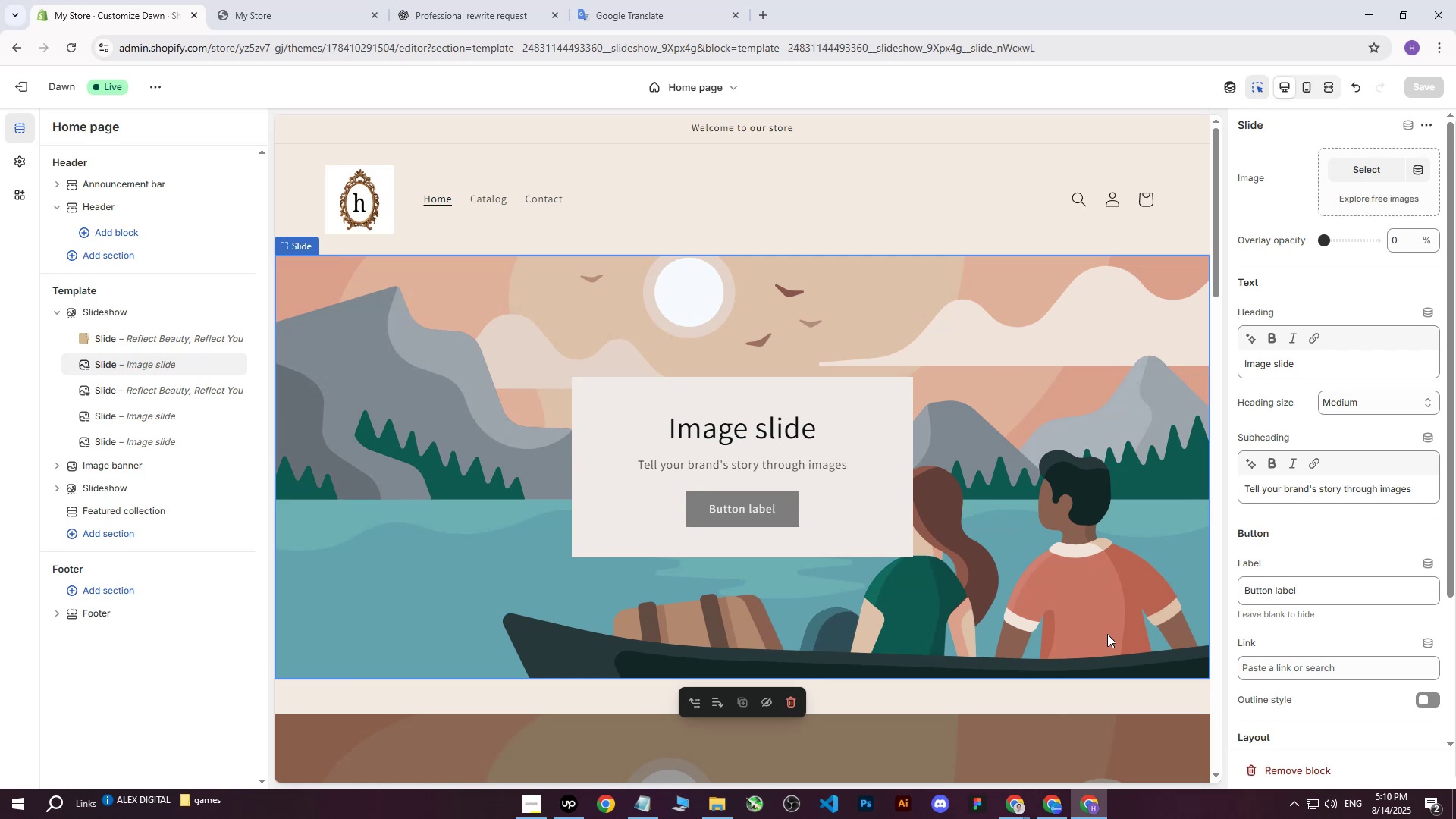 
wait(17.43)
 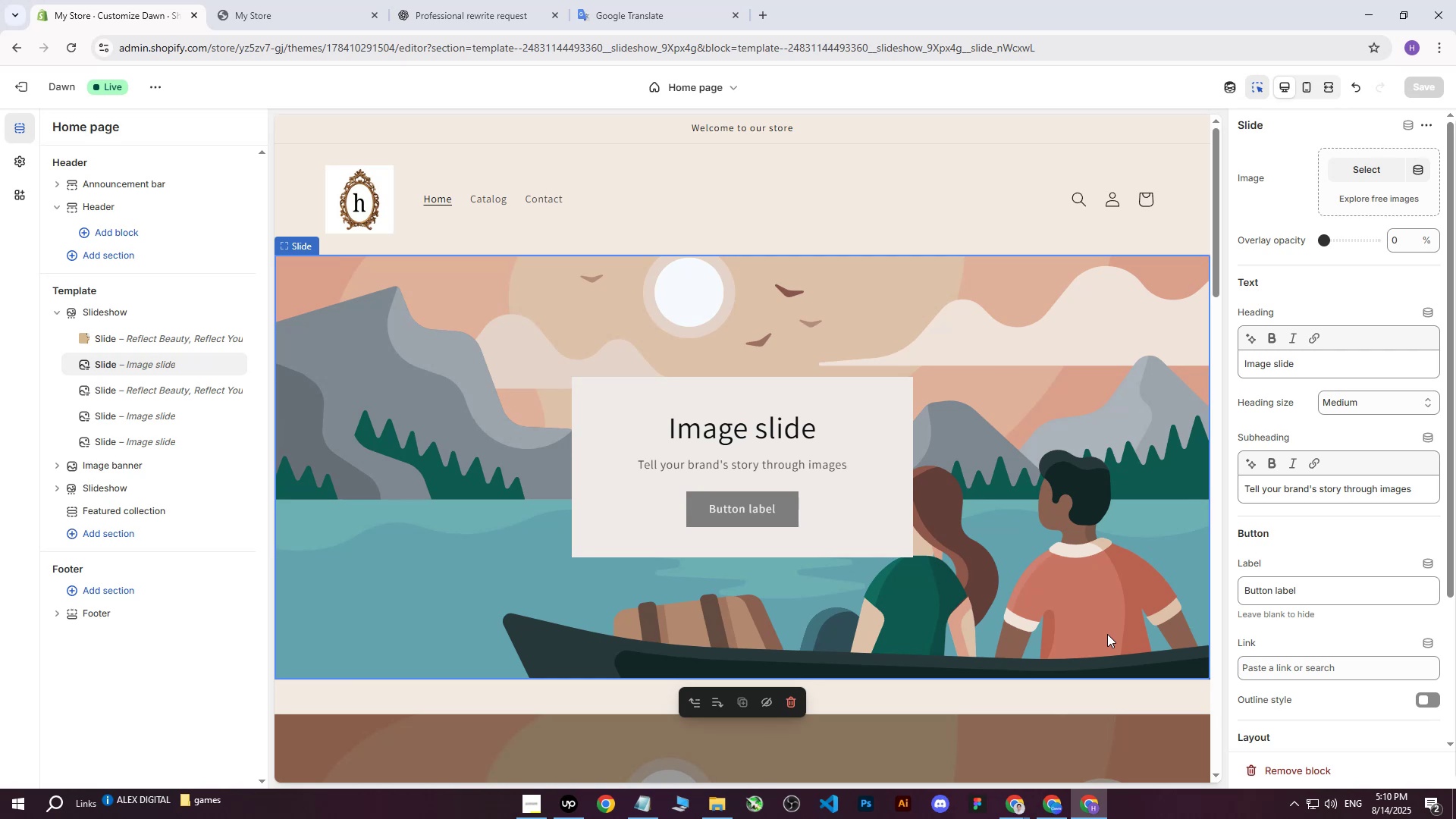 
left_click([1351, 168])
 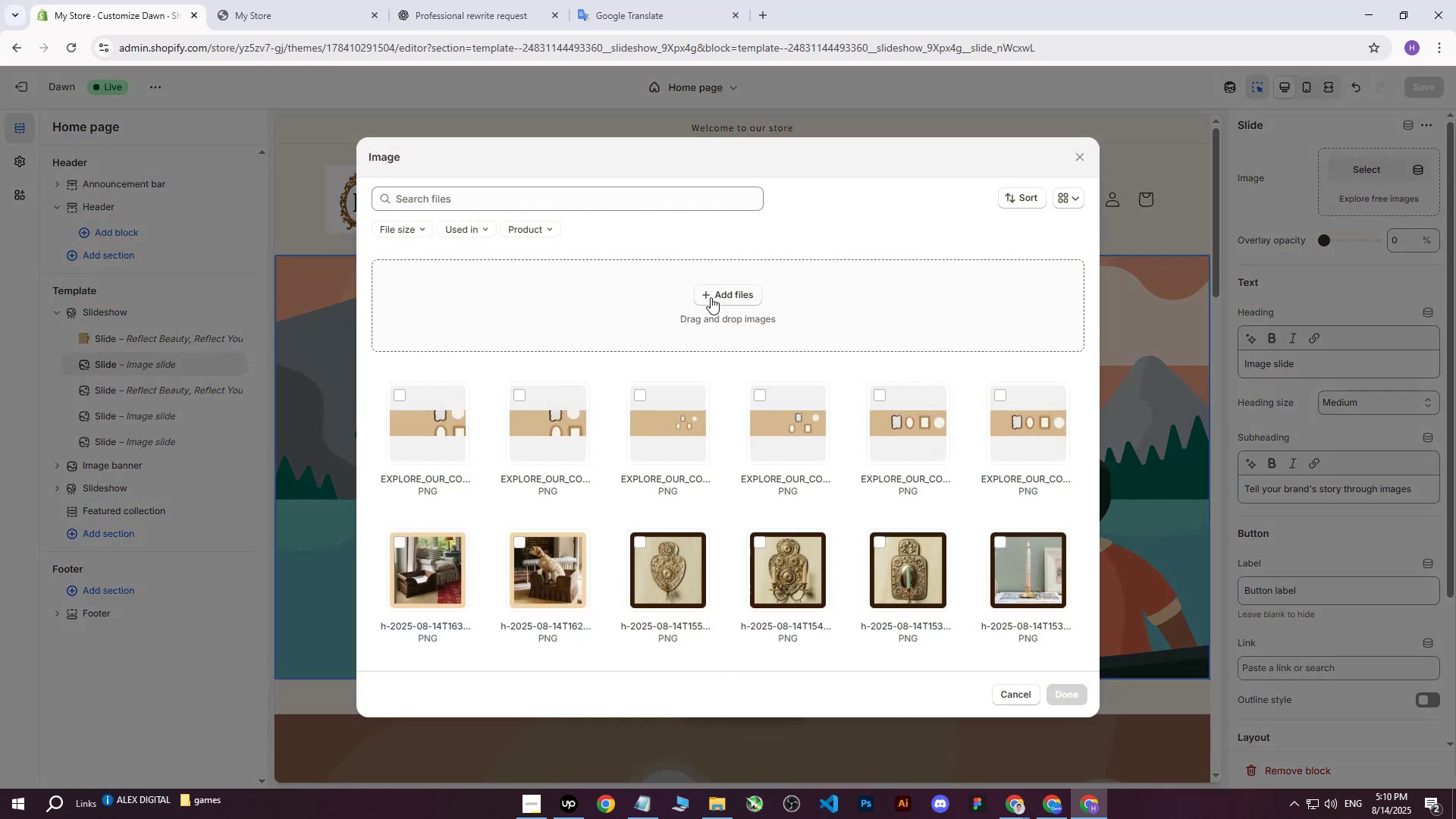 
left_click([722, 295])
 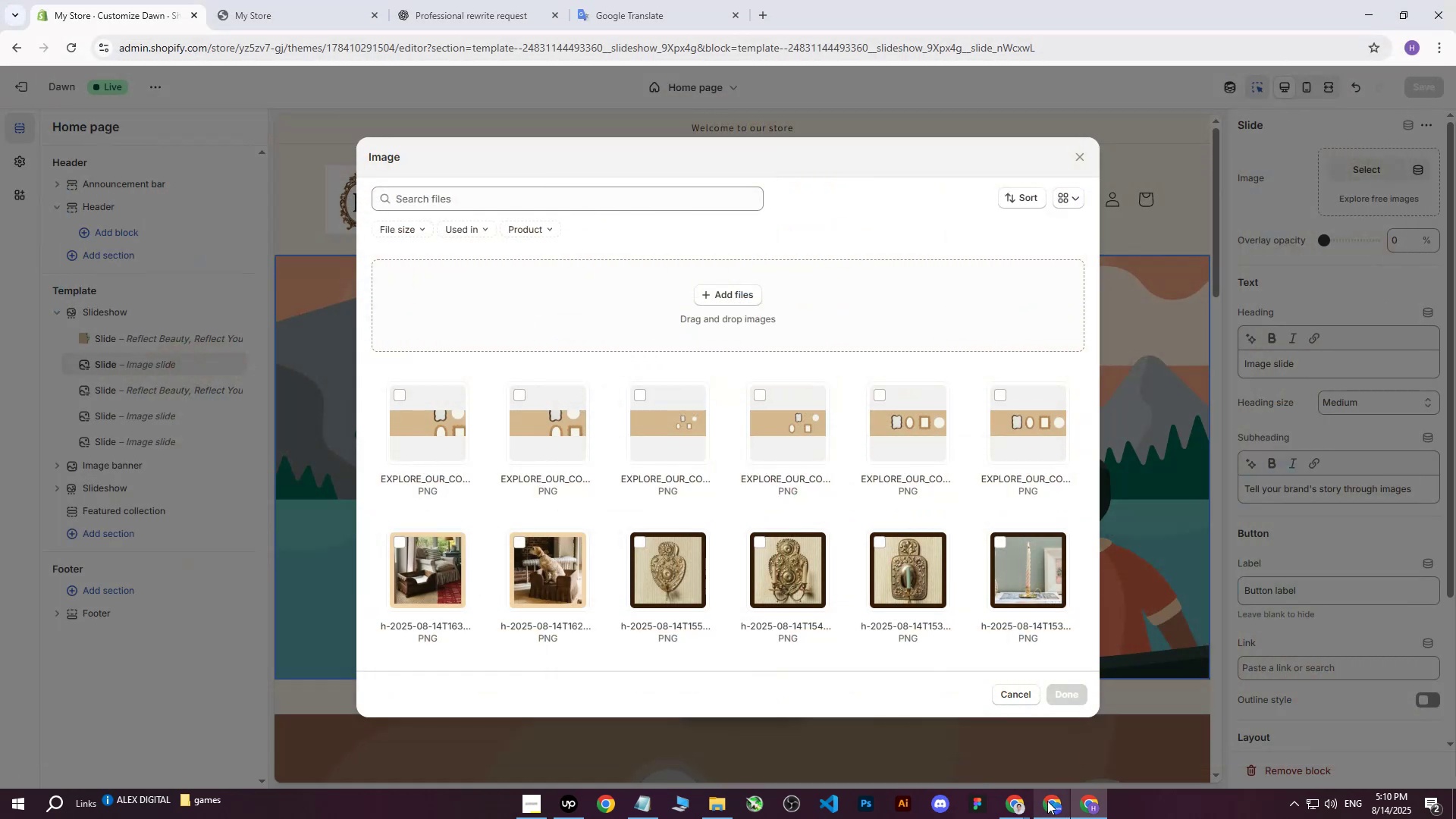 
scroll: coordinate [1176, 378], scroll_direction: down, amount: 3.0
 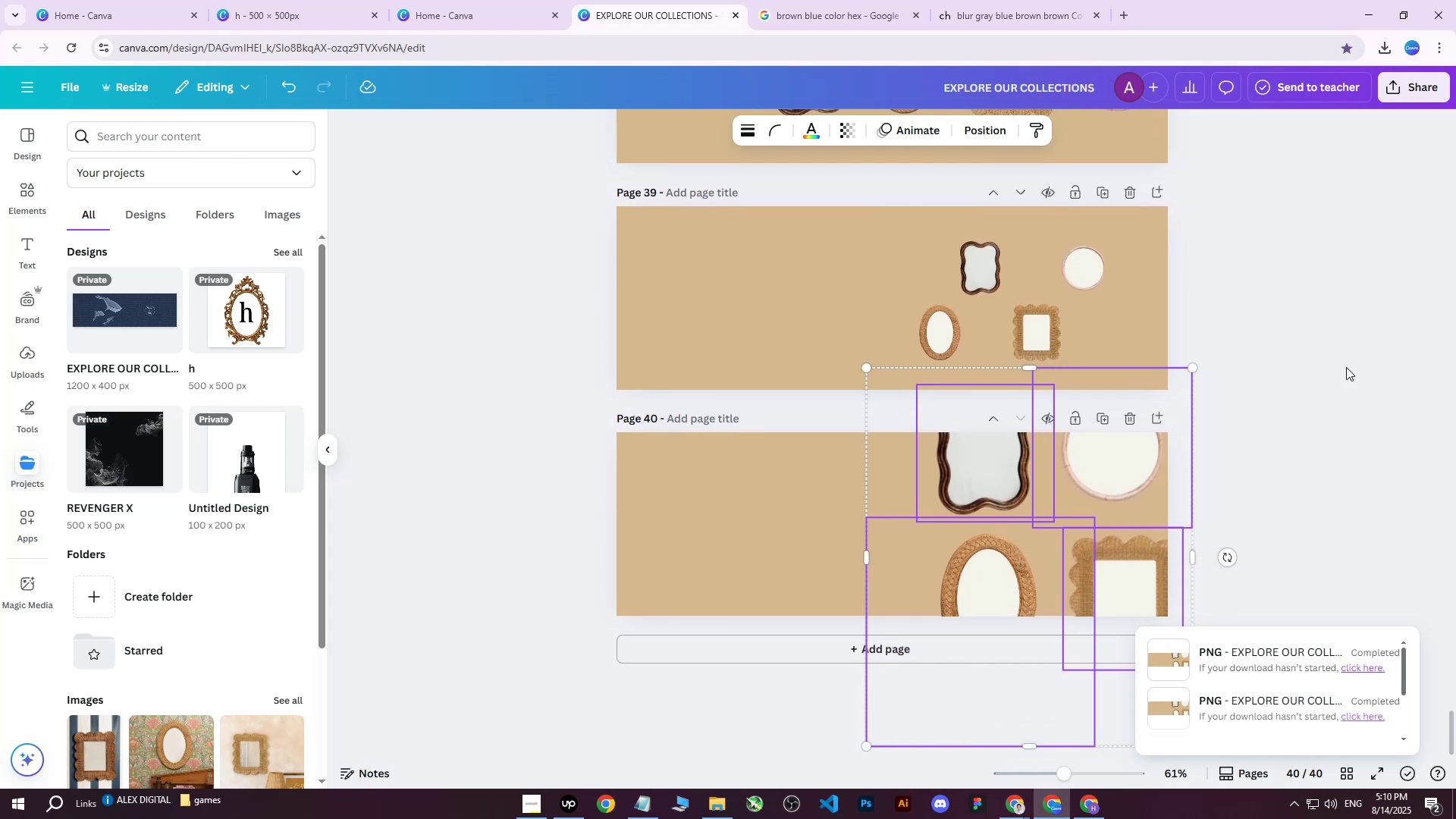 
left_click([1347, 367])
 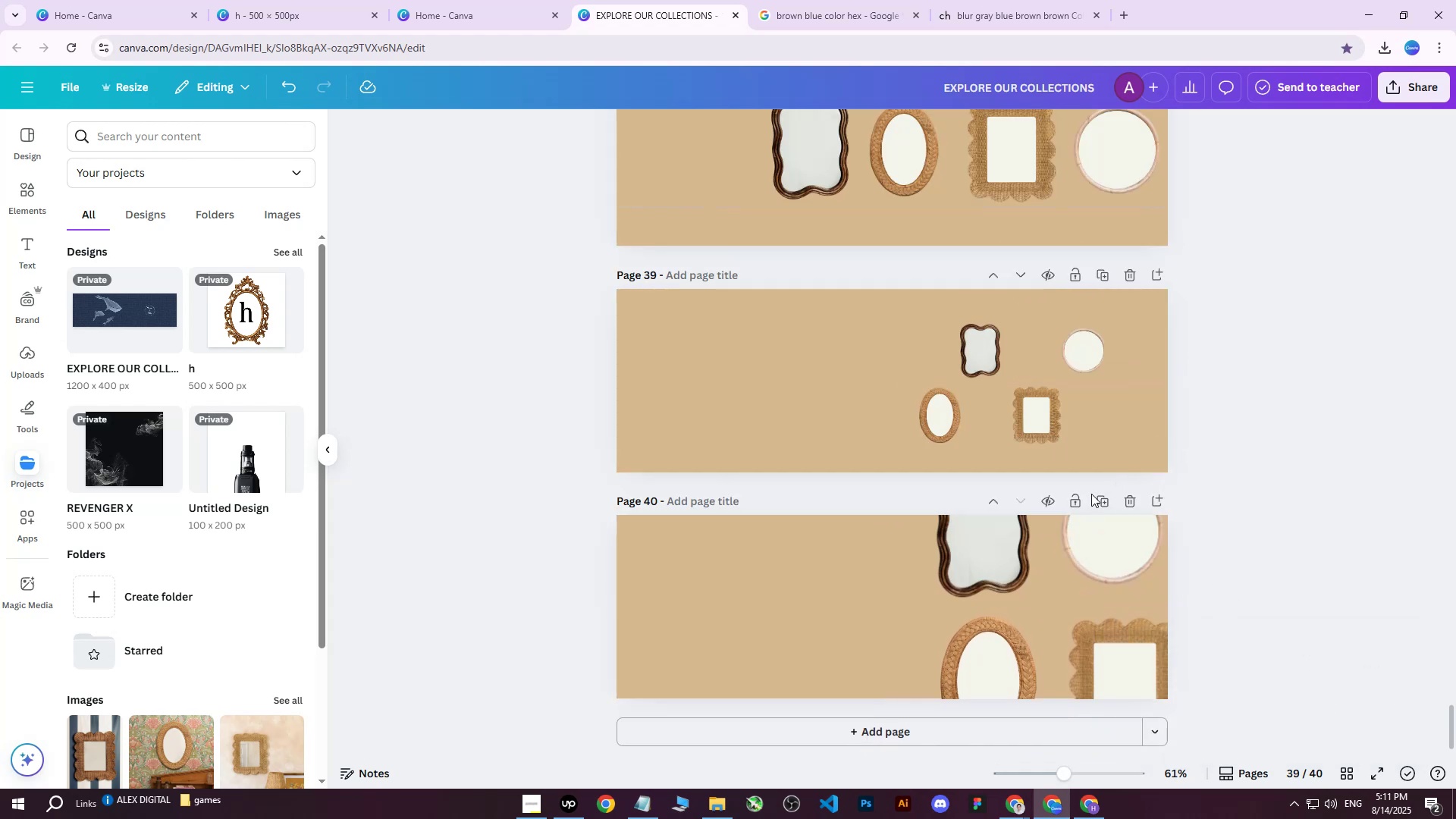 
scroll: coordinate [1092, 487], scroll_direction: down, amount: 2.0
 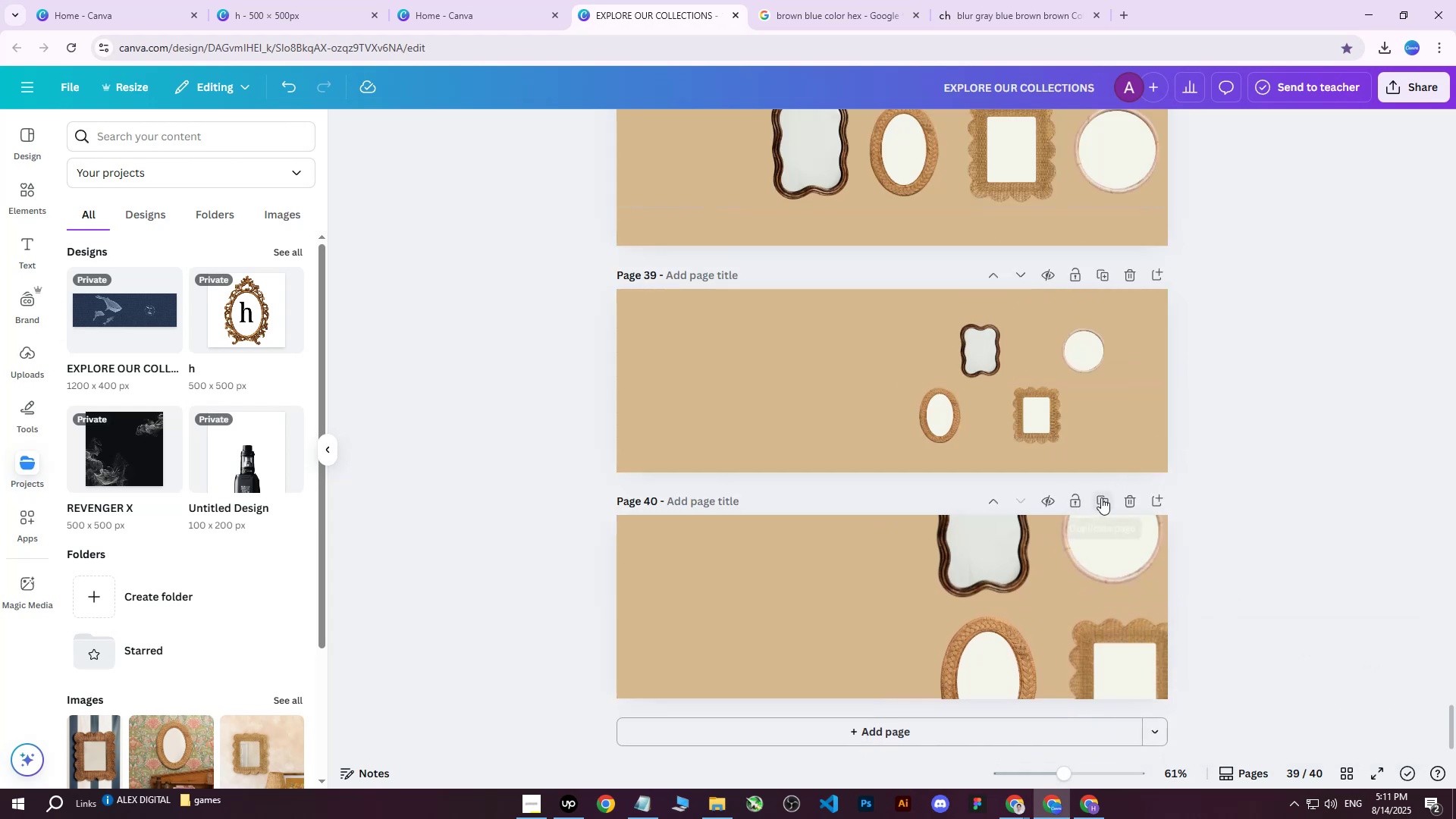 
left_click([1101, 497])
 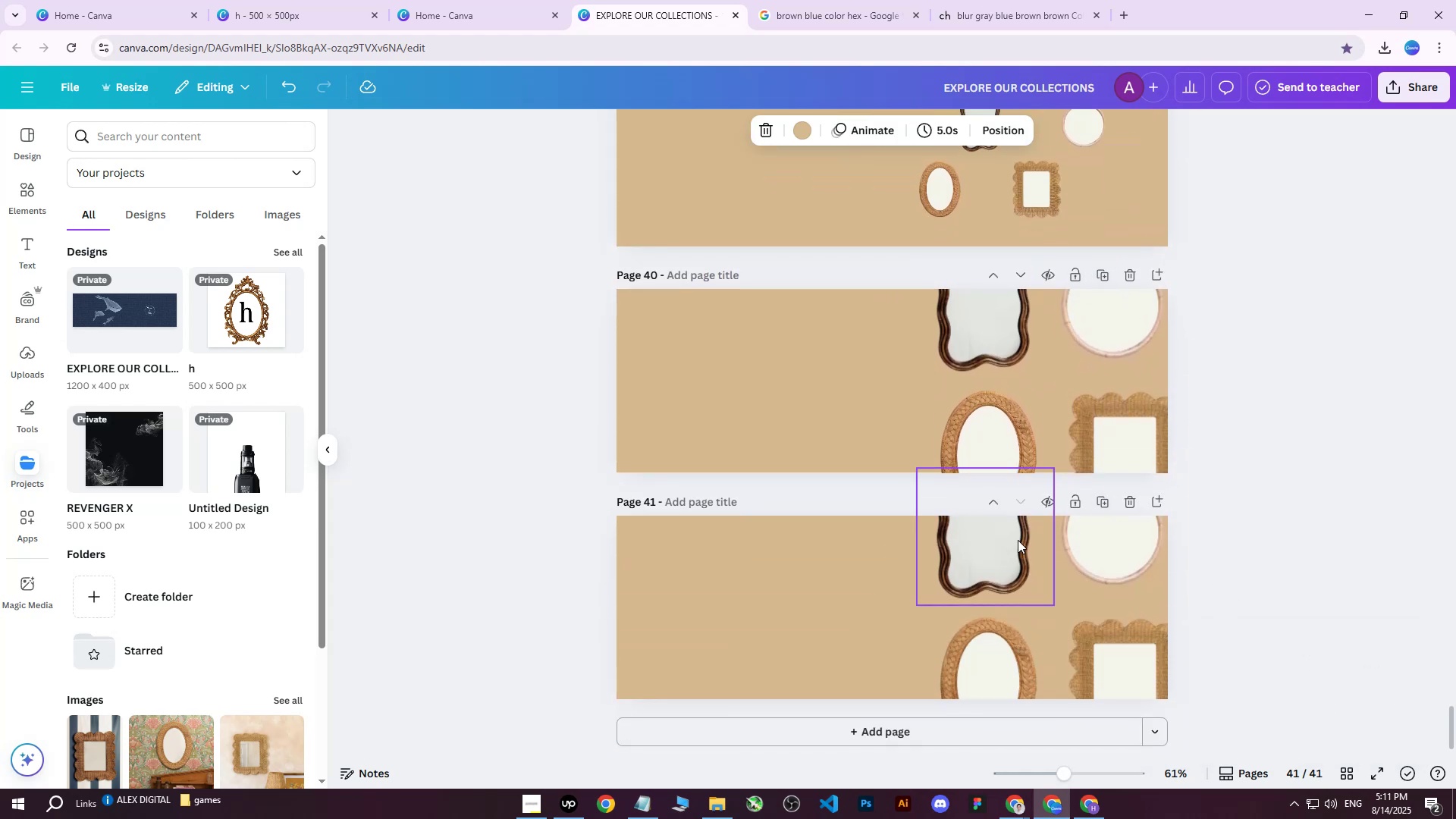 
left_click([973, 543])
 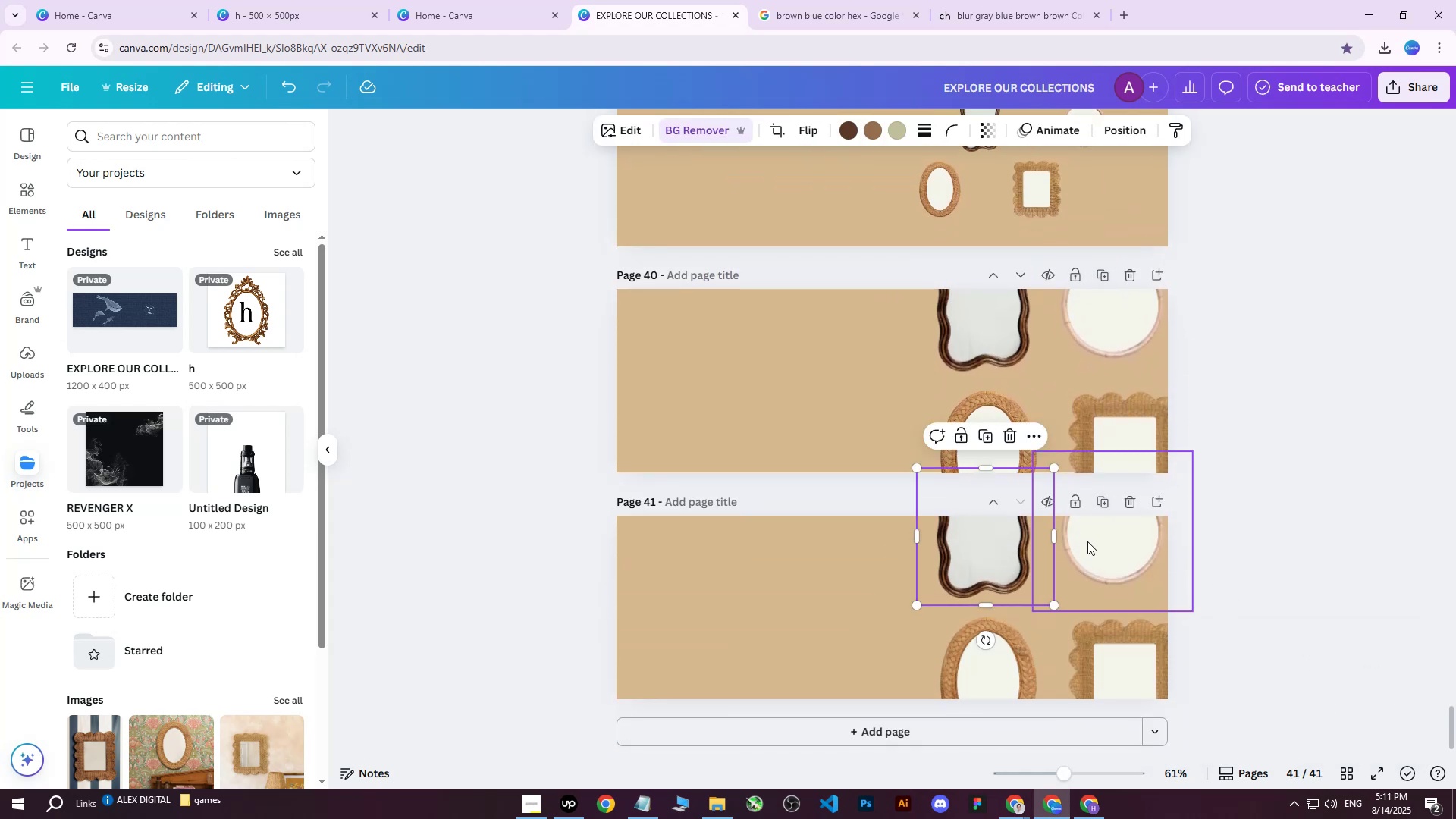 
key(Delete)
 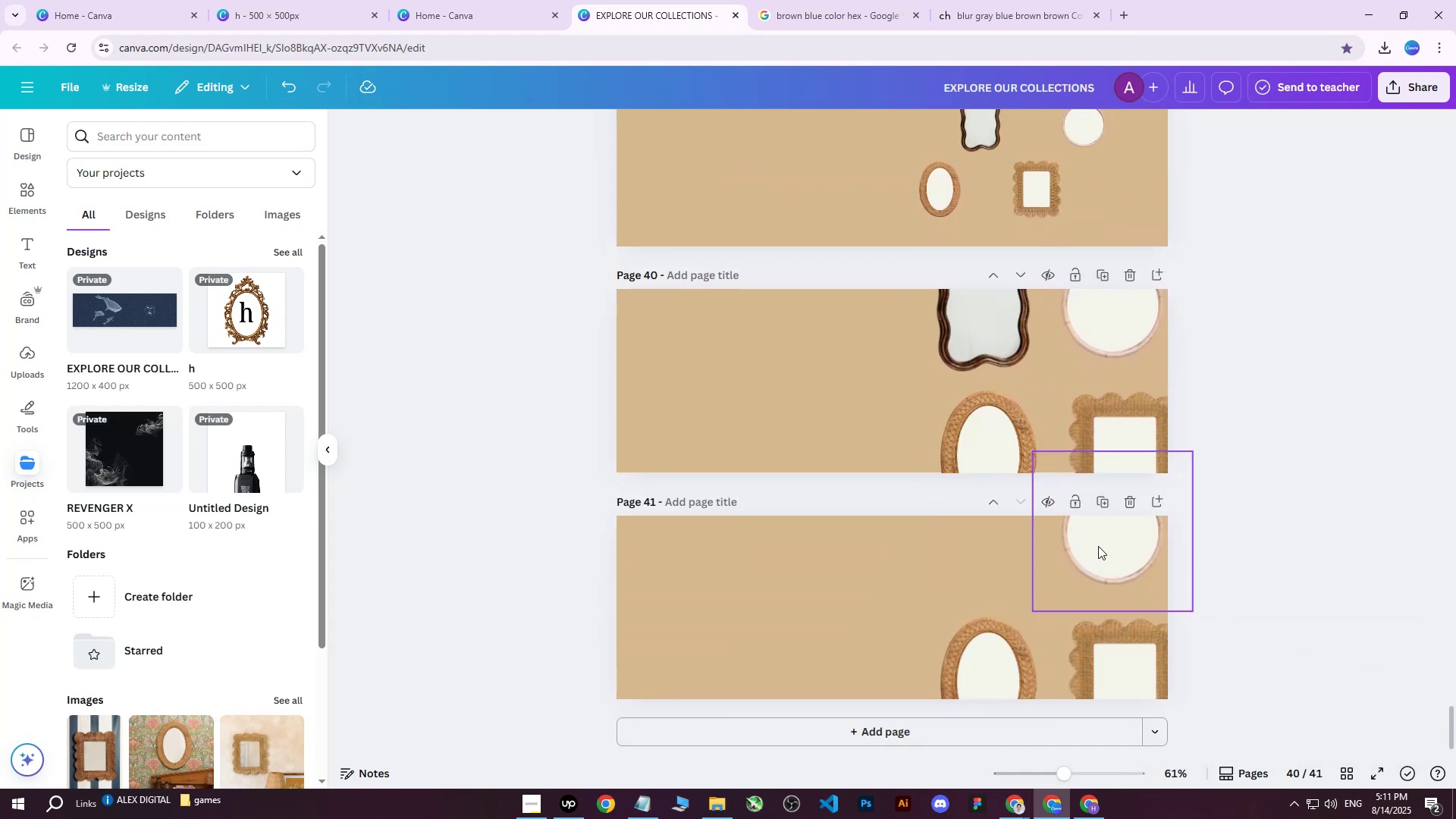 
left_click([1098, 546])
 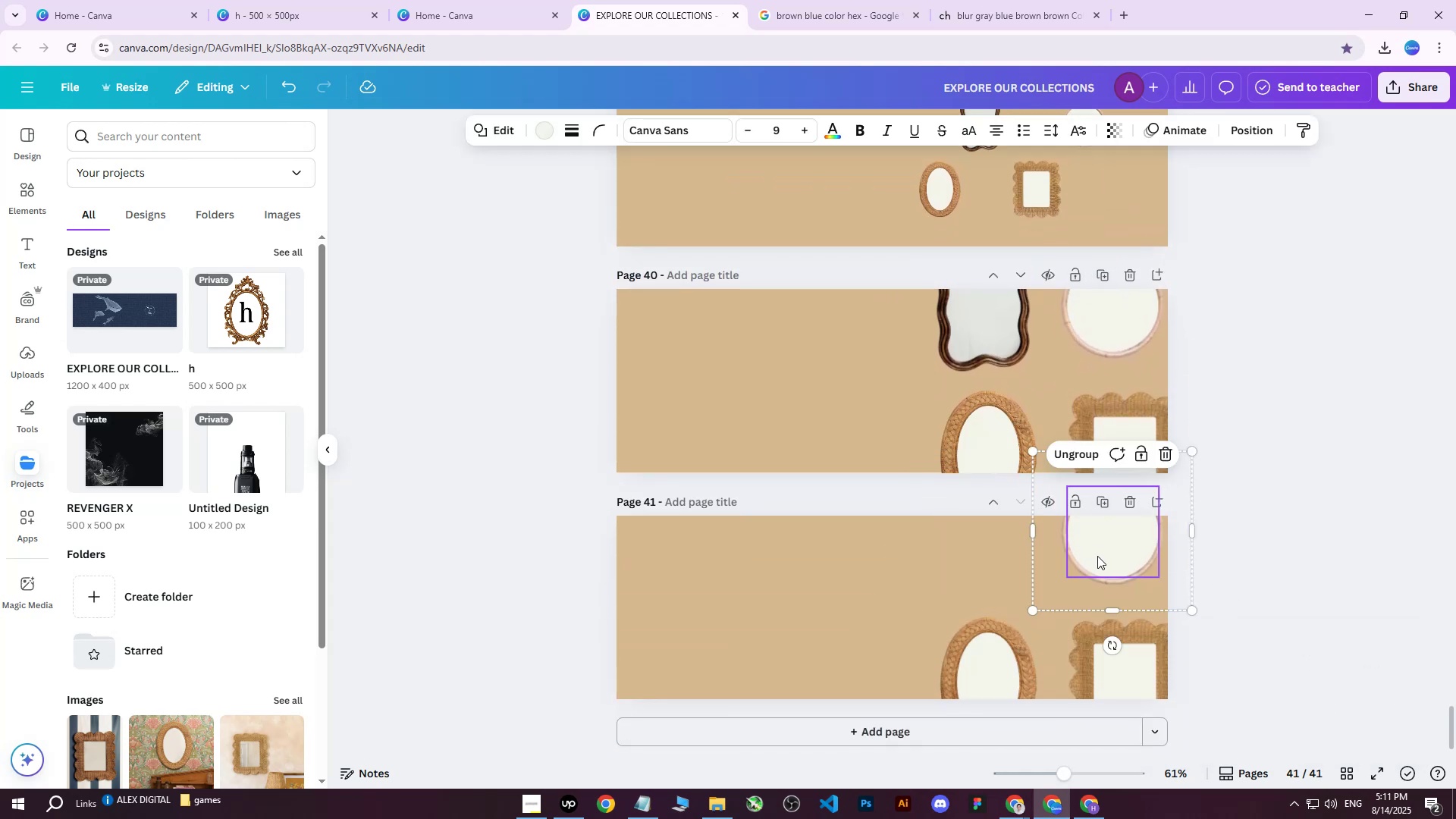 
key(Delete)
 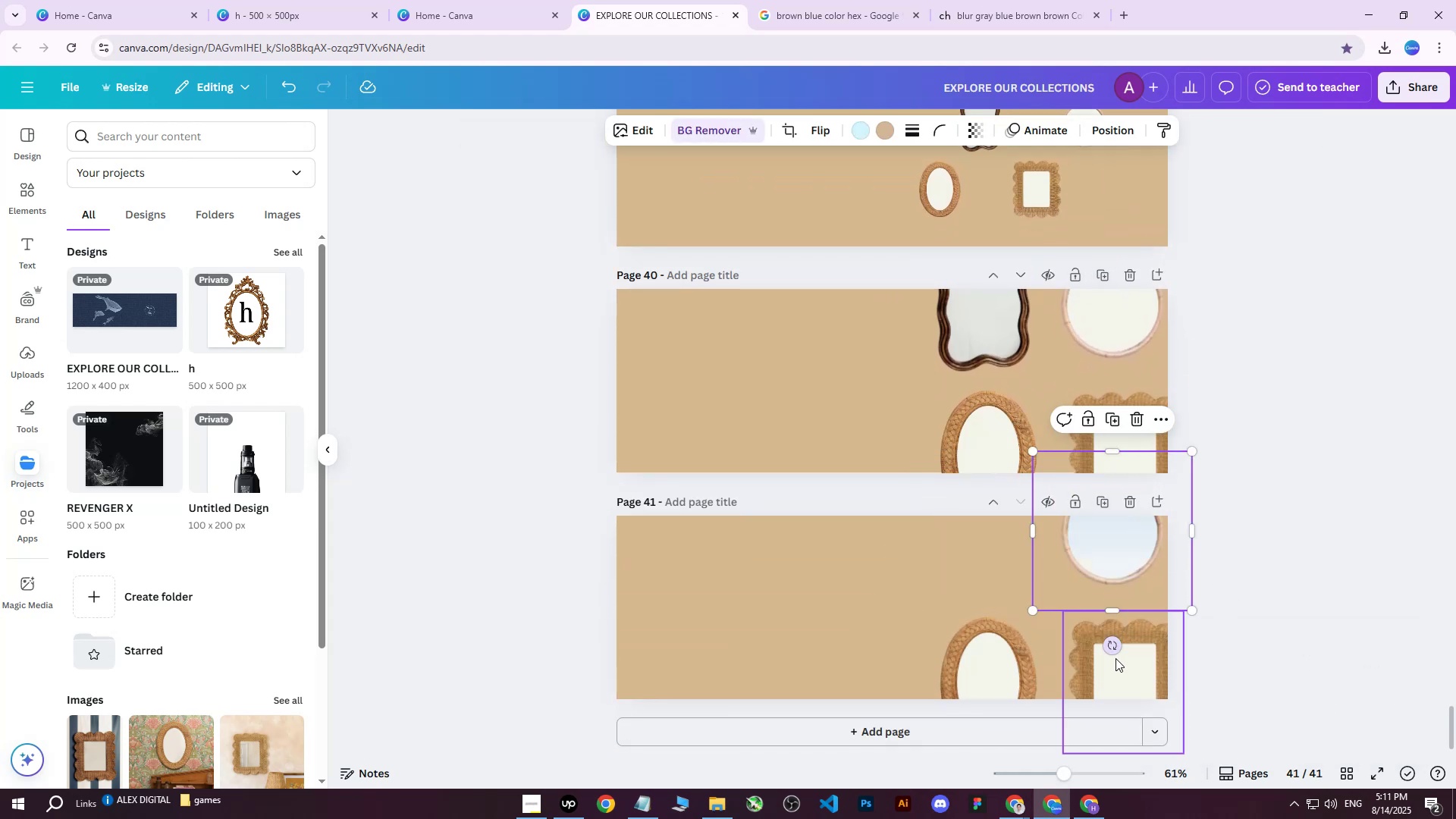 
double_click([1116, 658])
 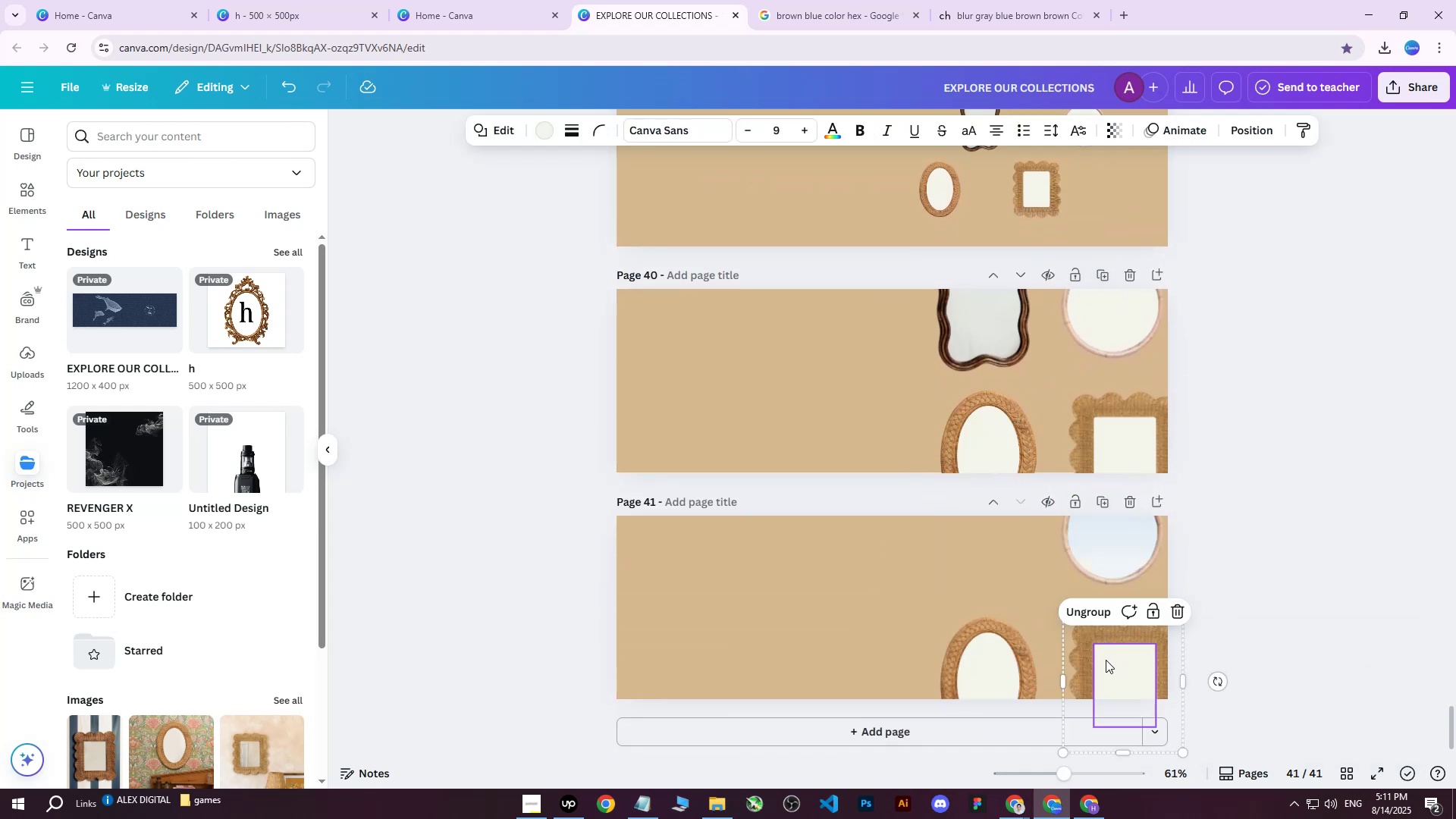 
key(Delete)
 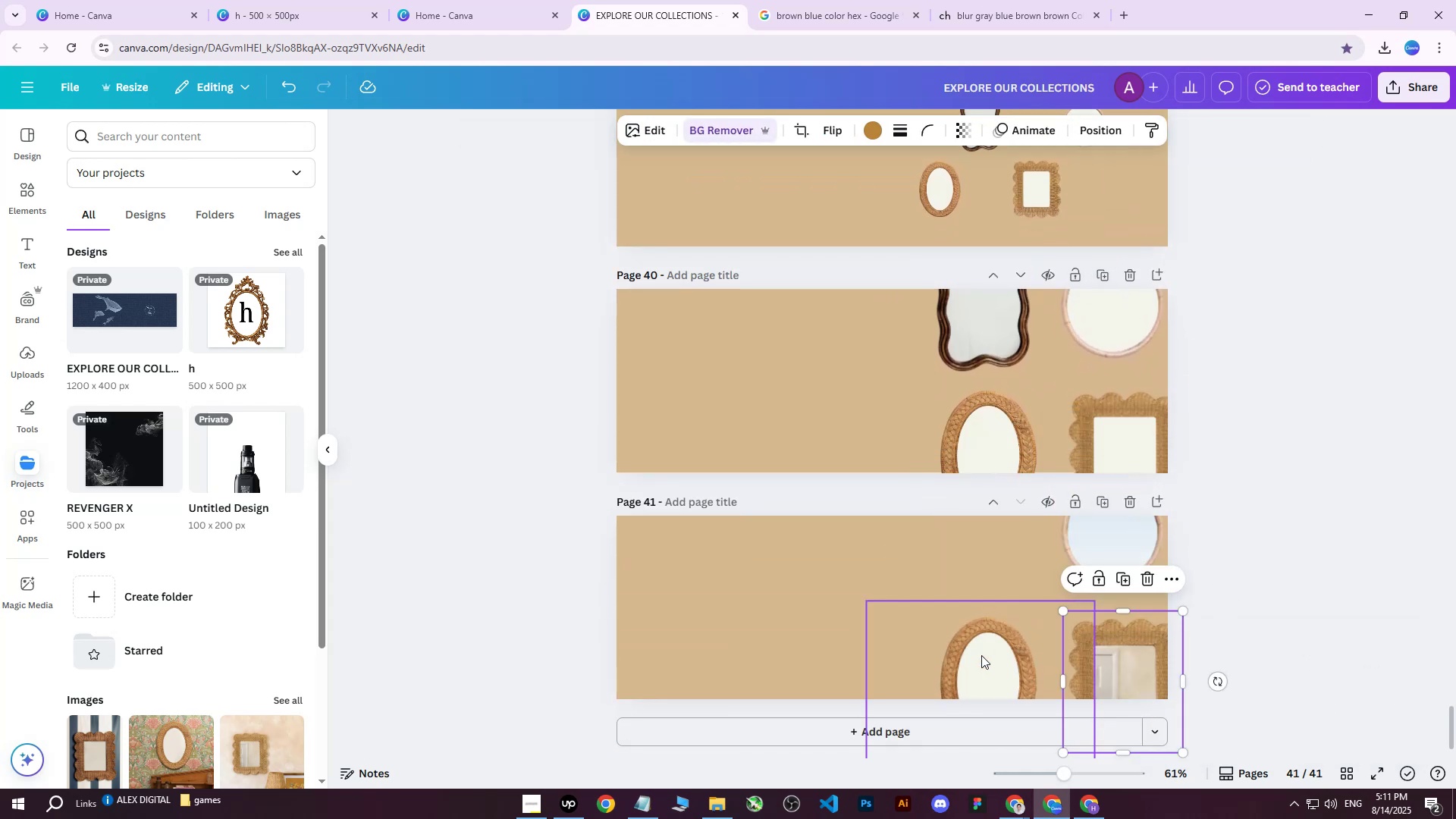 
triple_click([981, 655])
 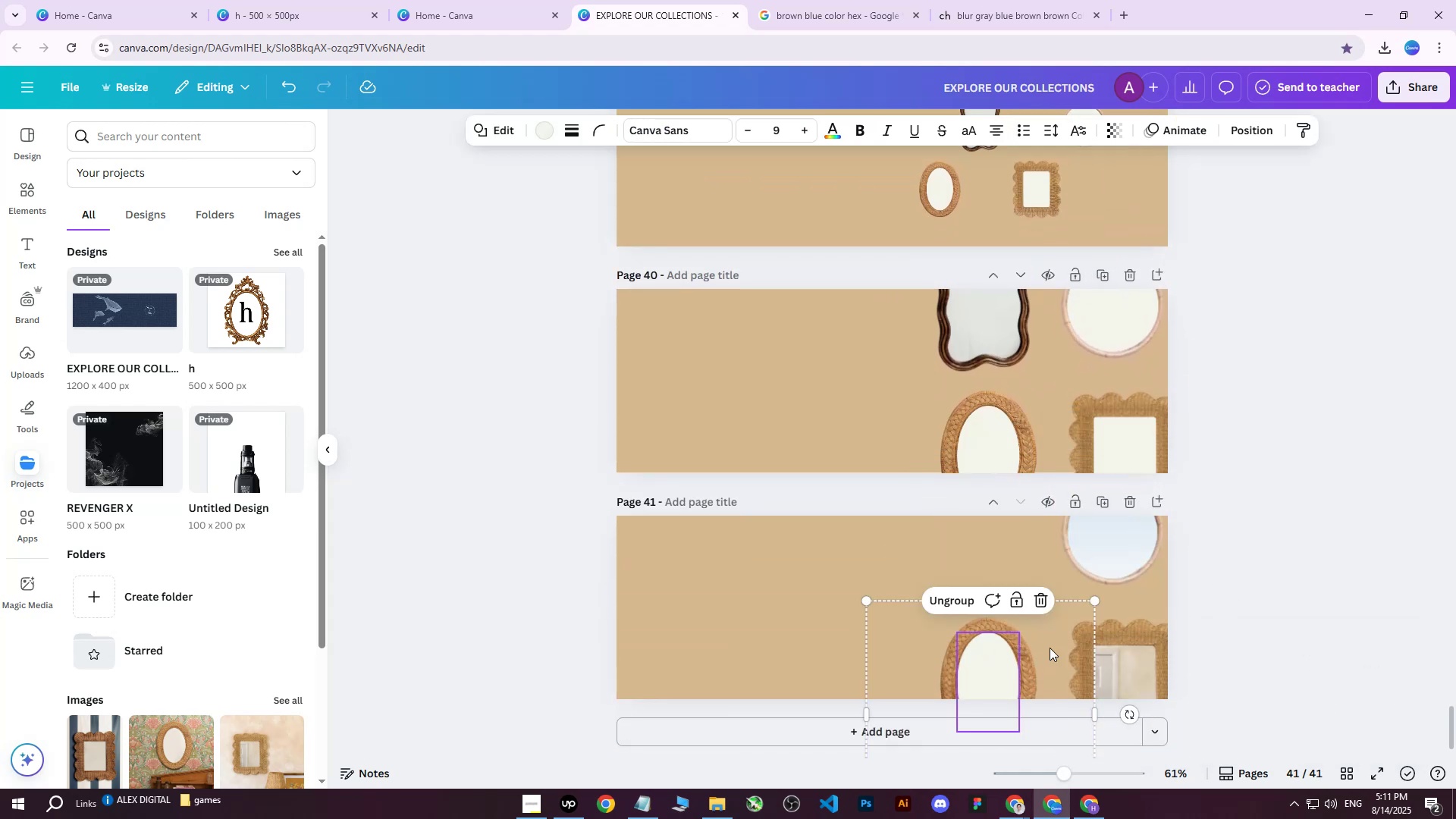 
key(Delete)
 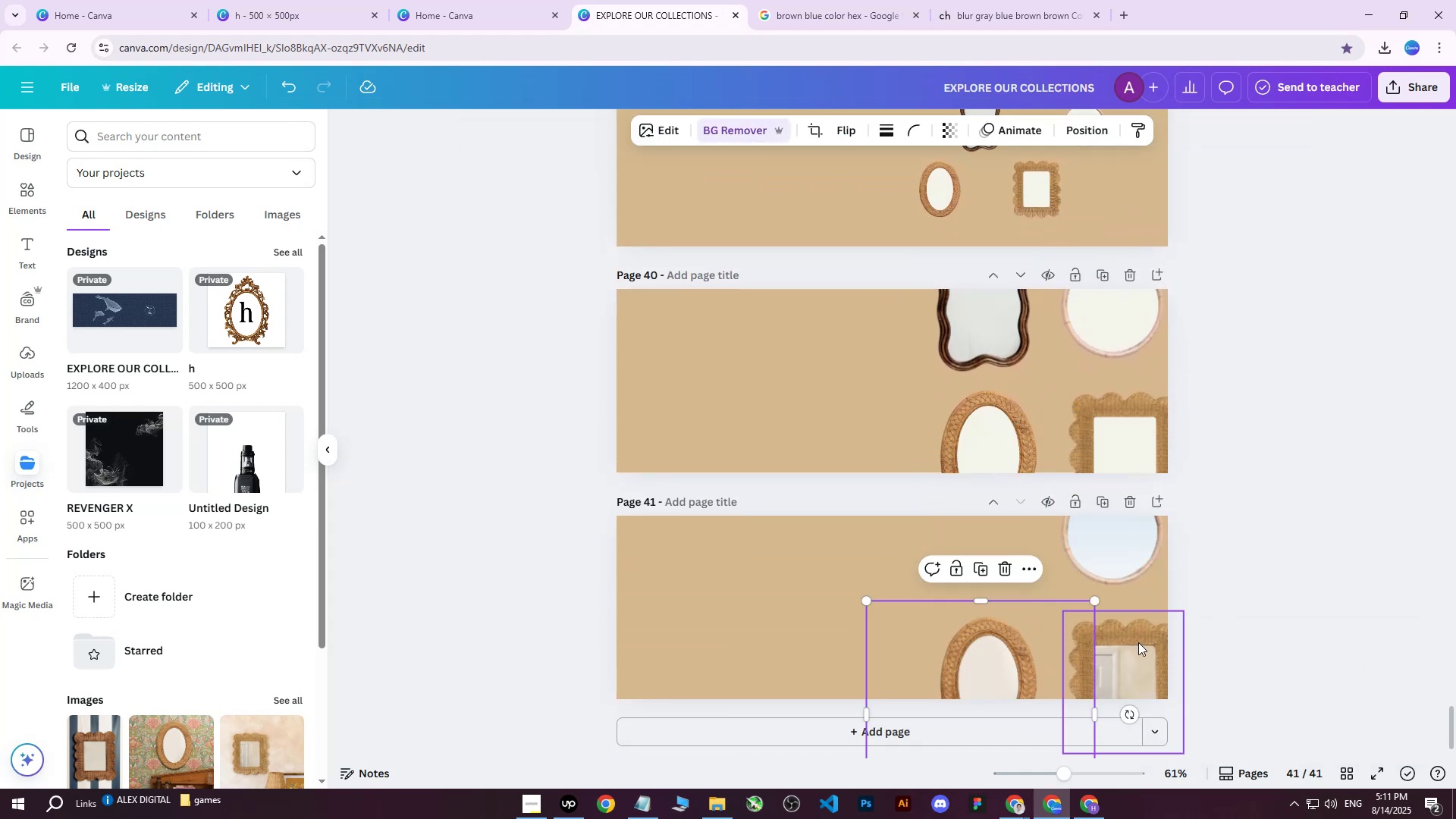 
triple_click([1138, 642])
 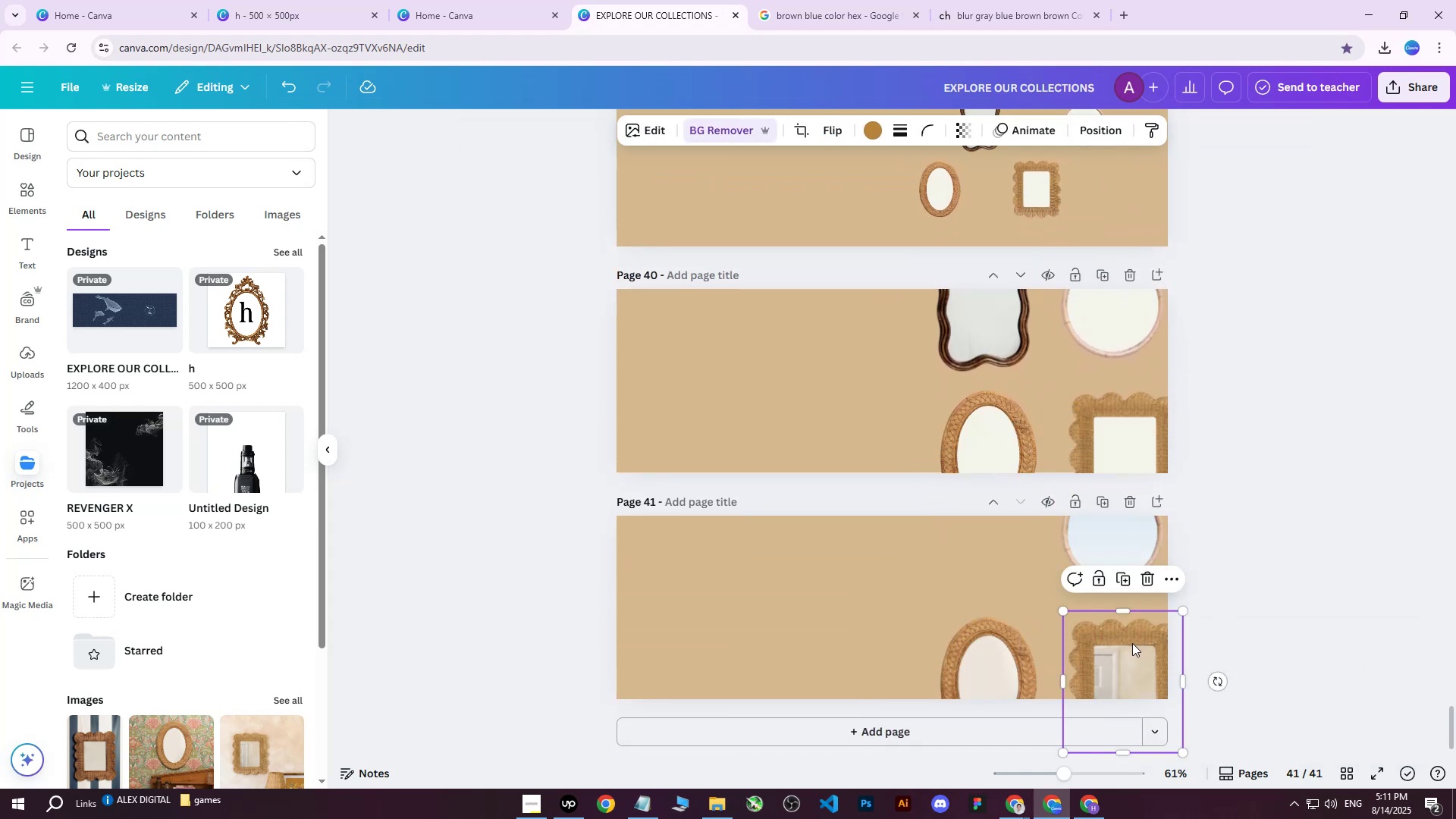 
key(Delete)
 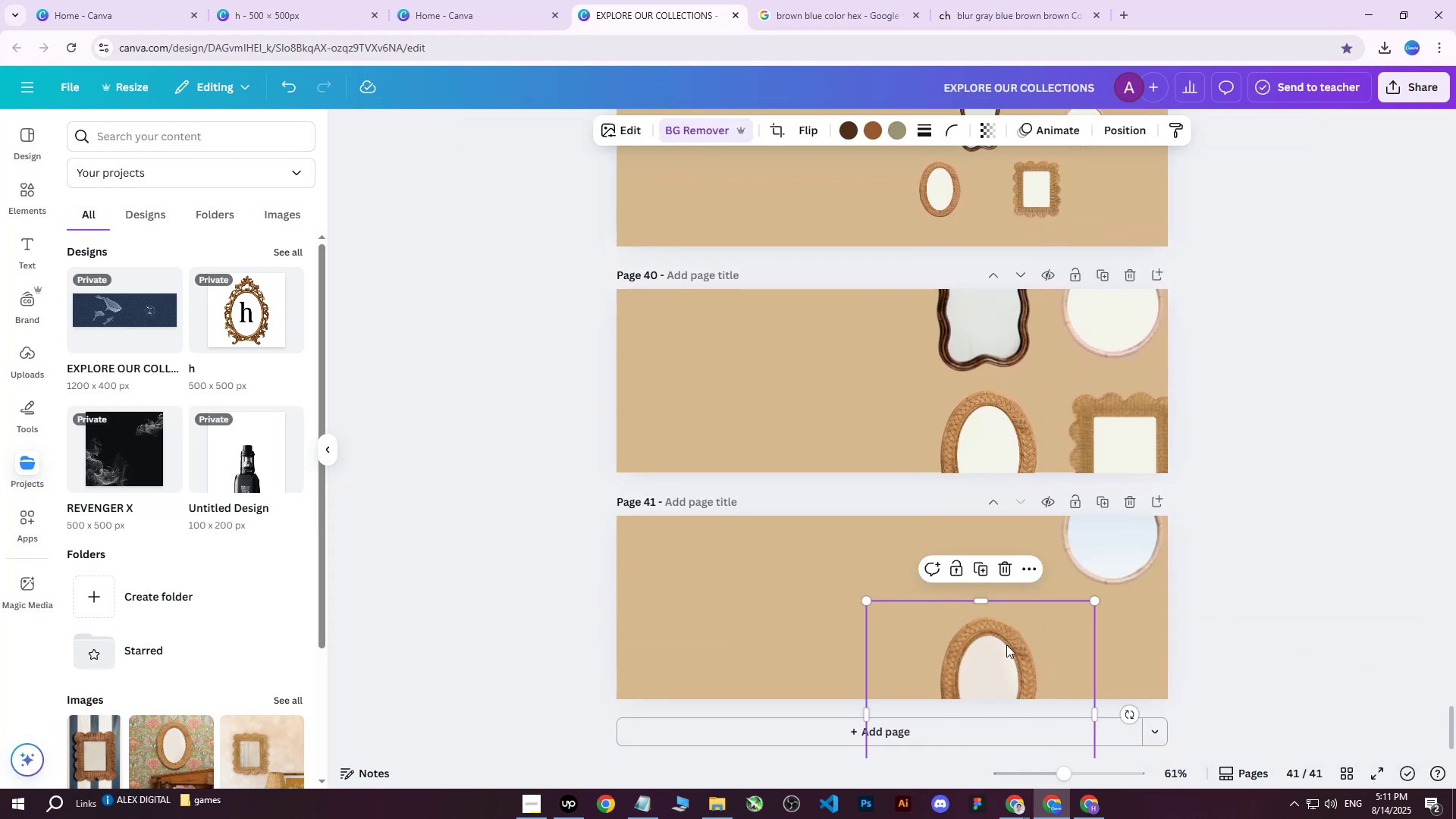 
triple_click([1006, 645])
 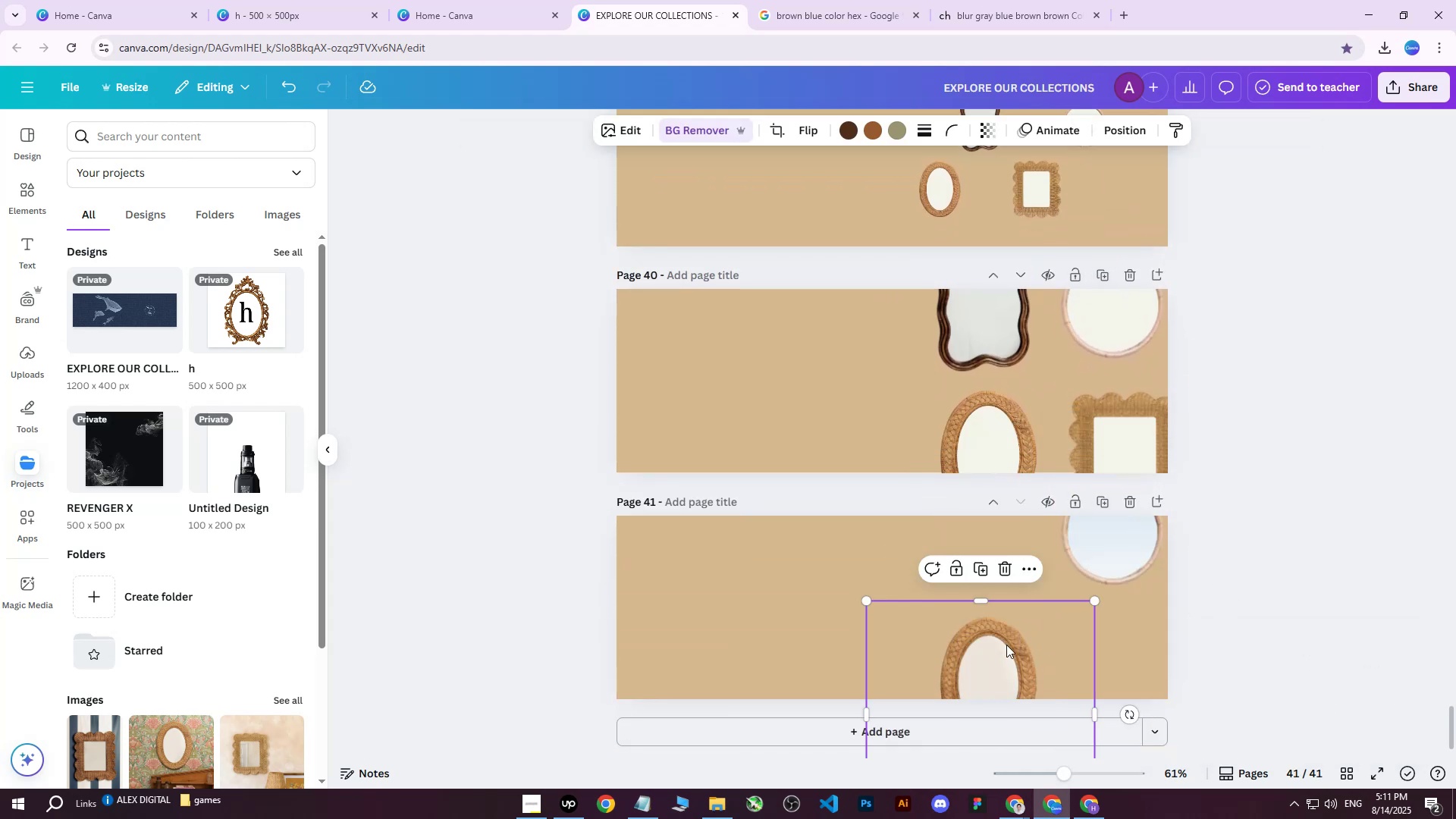 
key(Delete)
 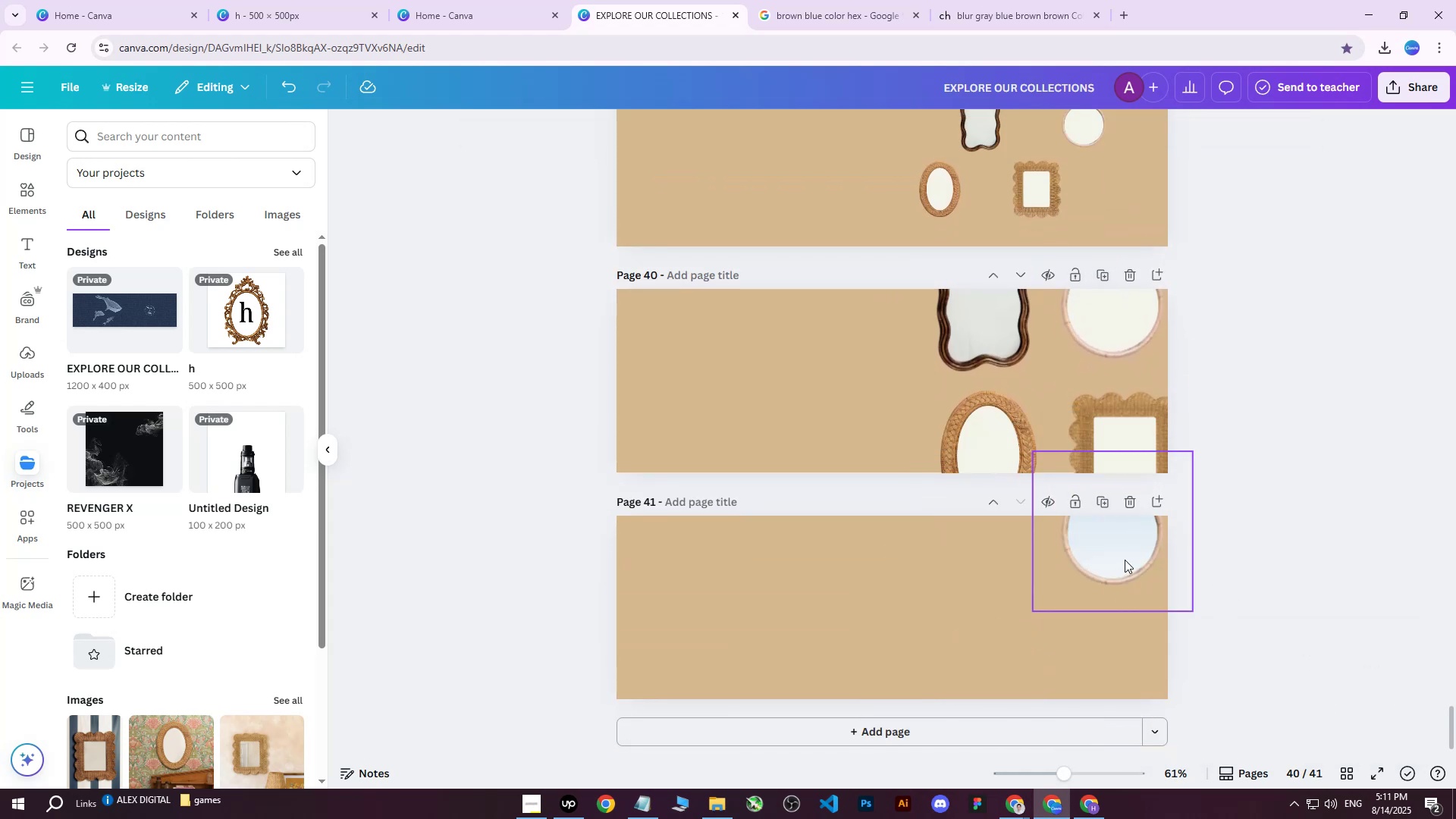 
triple_click([1125, 560])
 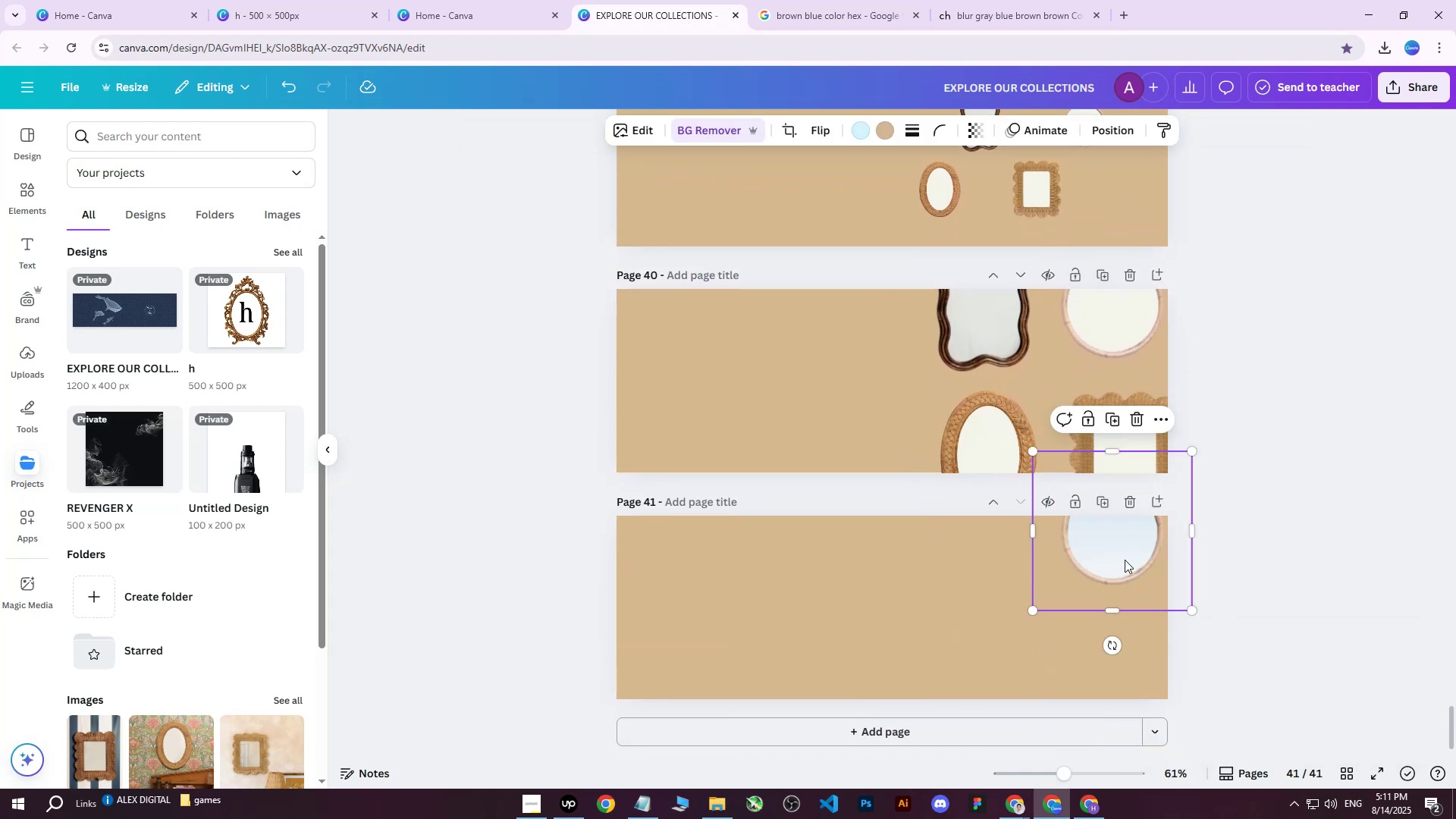 
key(Delete)
 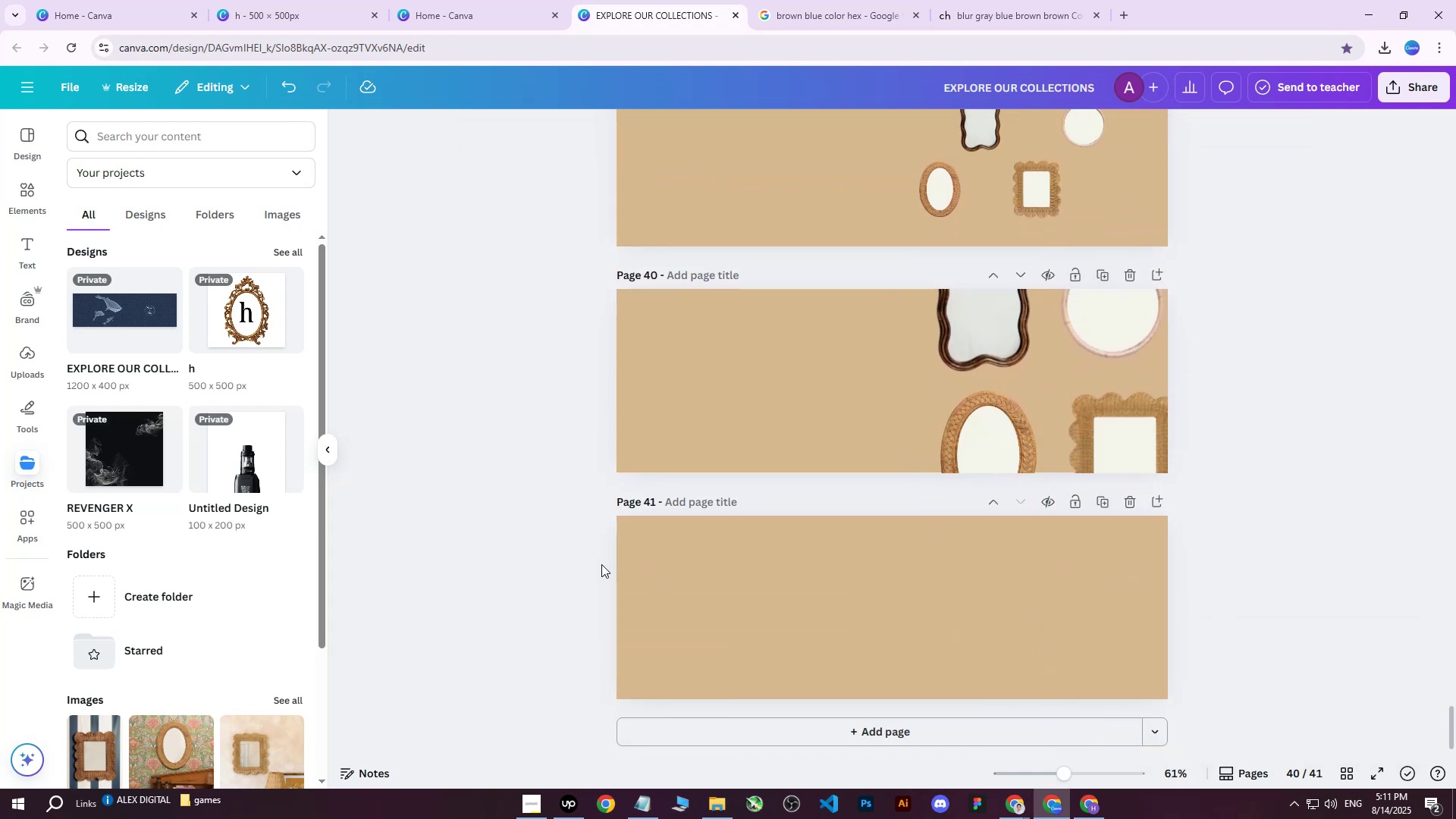 
scroll: coordinate [630, 516], scroll_direction: down, amount: 3.0
 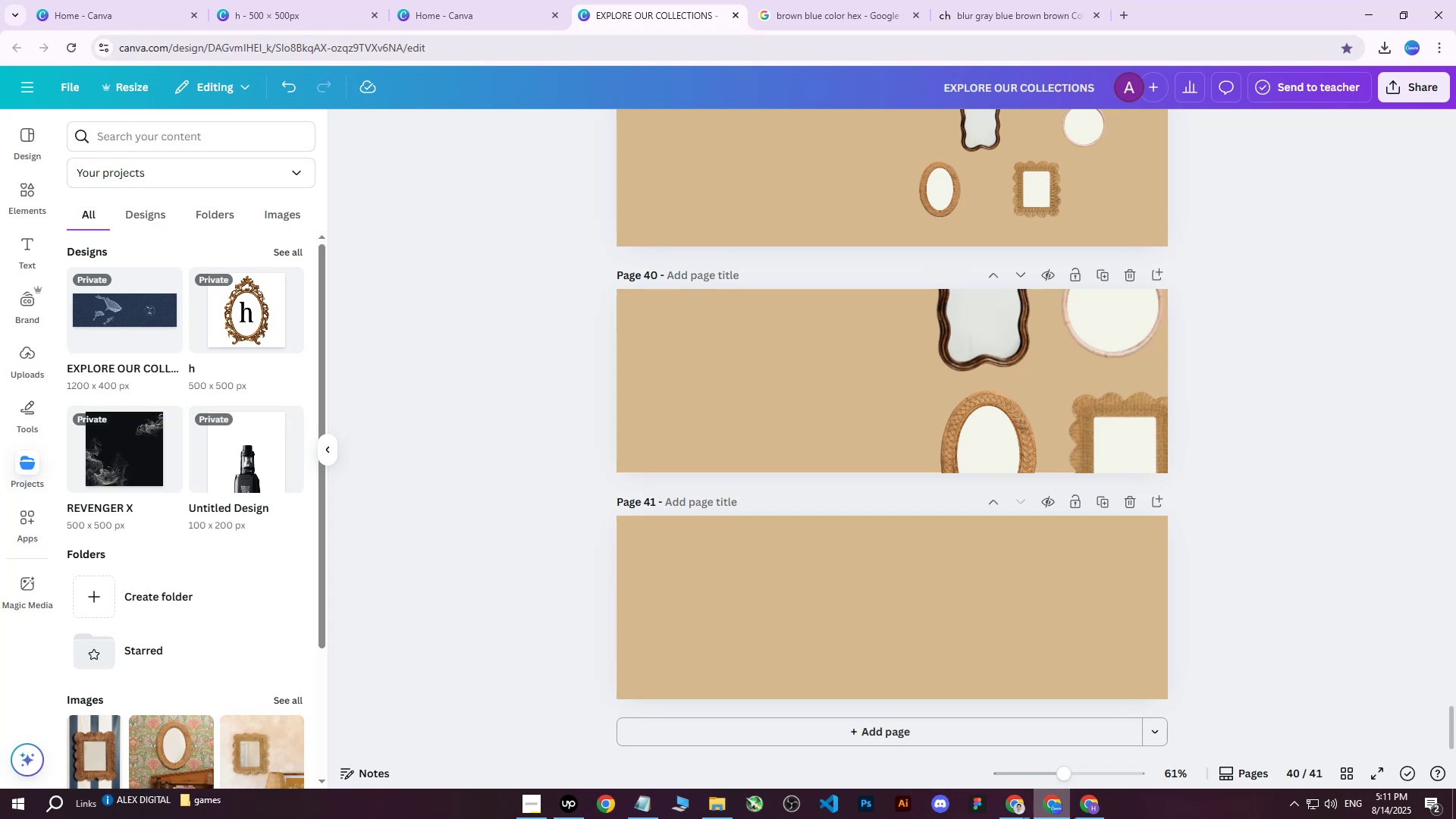 
left_click([1081, 812])
 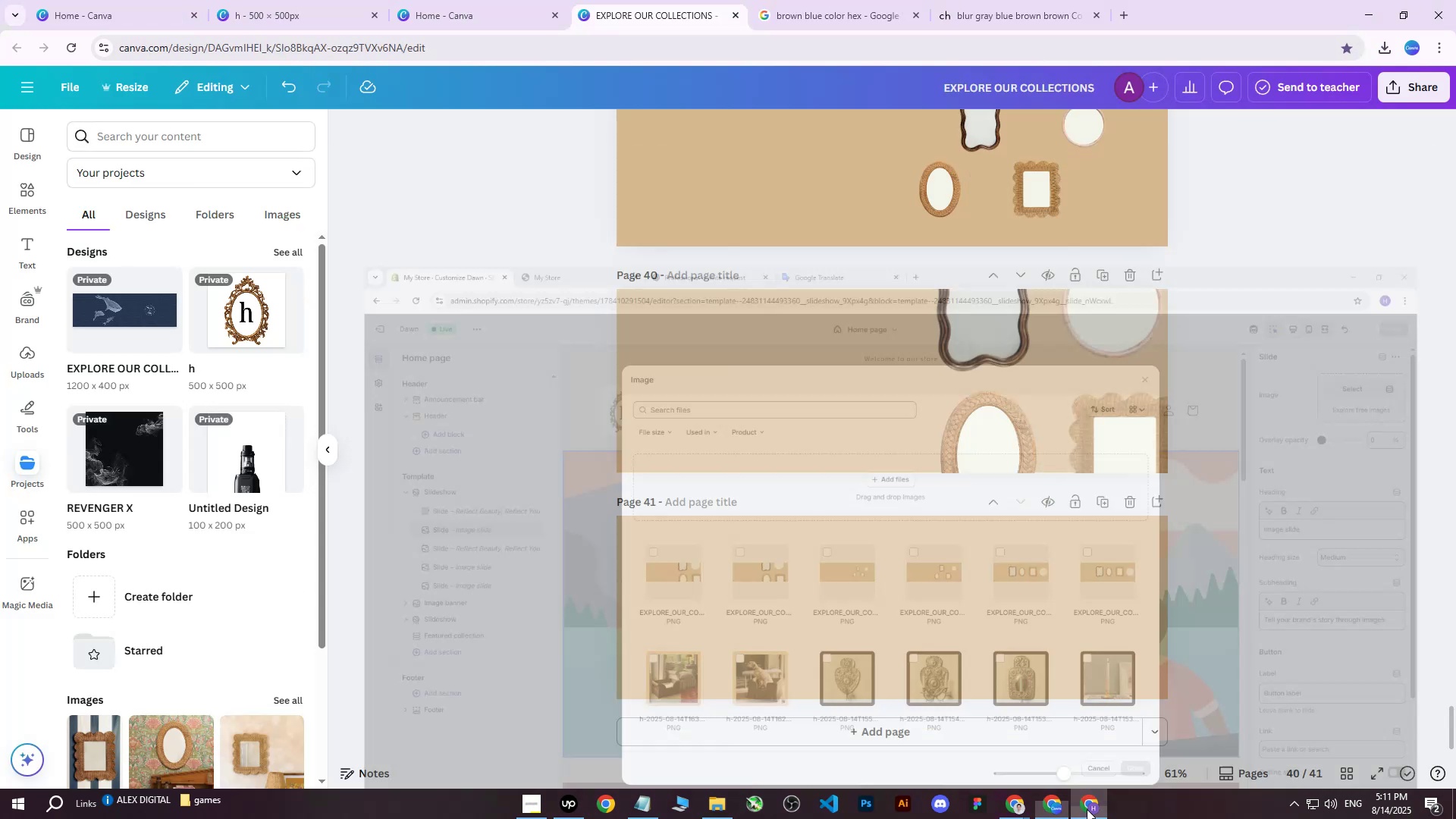 
double_click([1087, 809])
 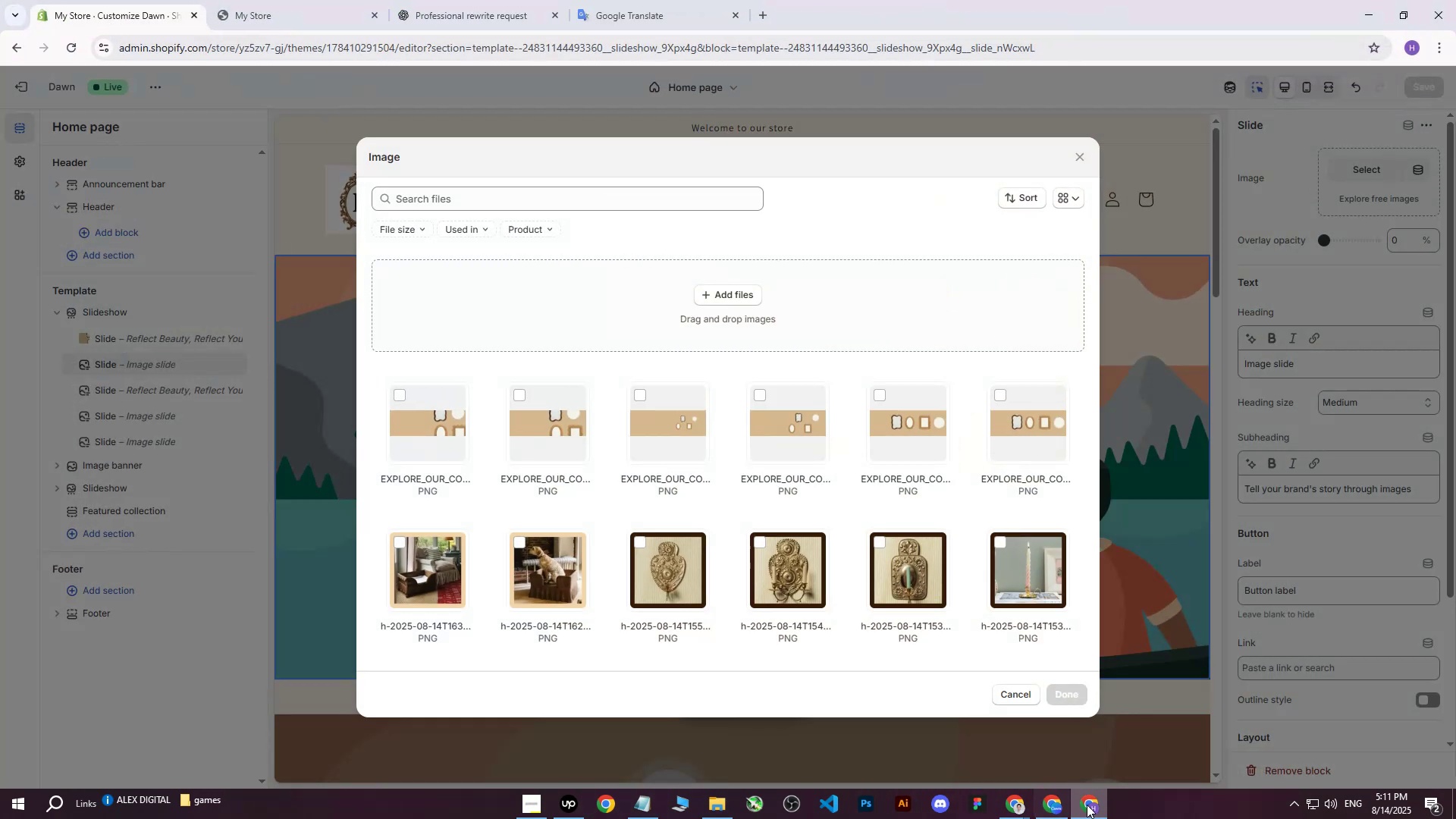 
triple_click([1087, 805])
 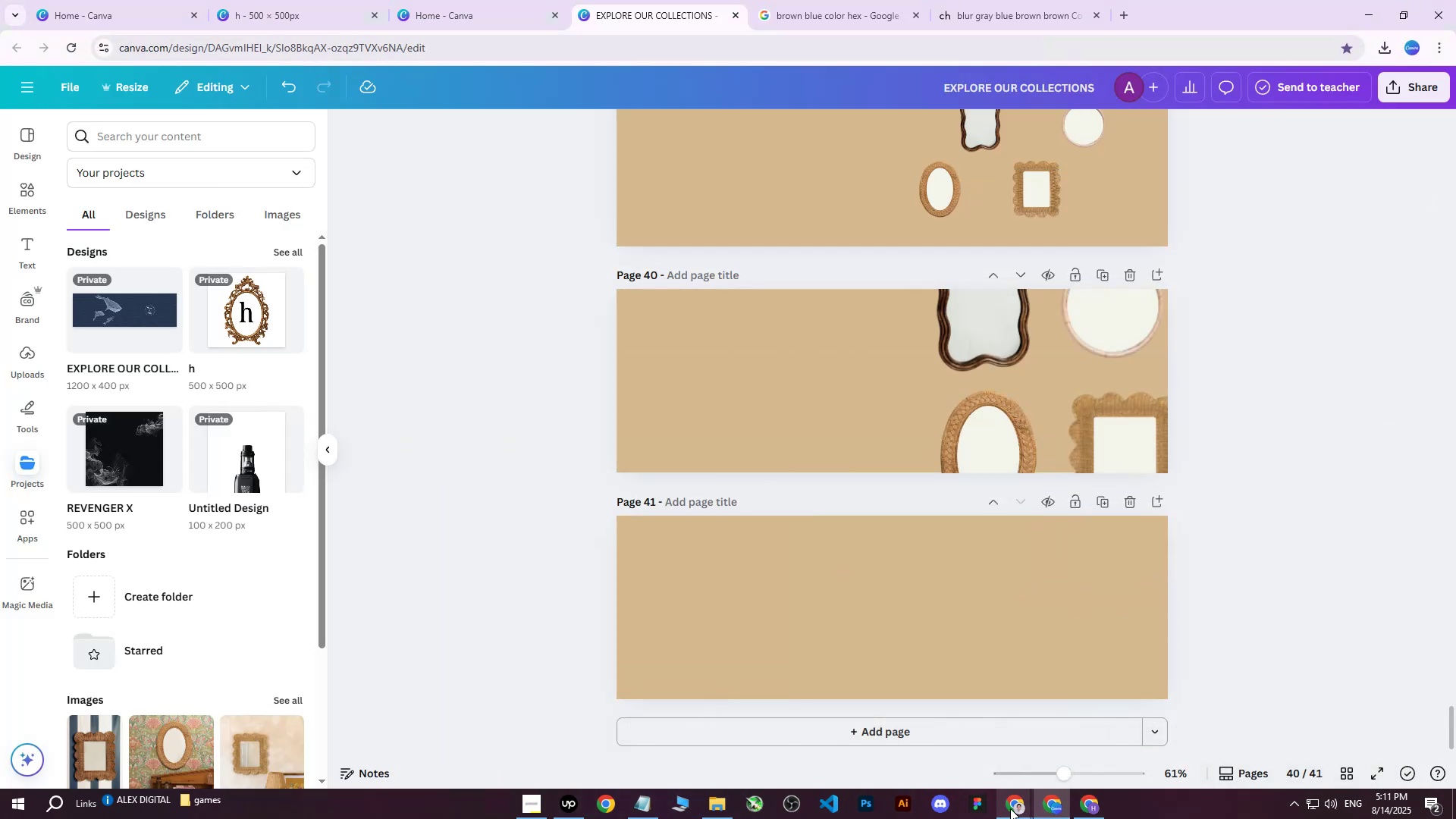 
triple_click([1010, 808])
 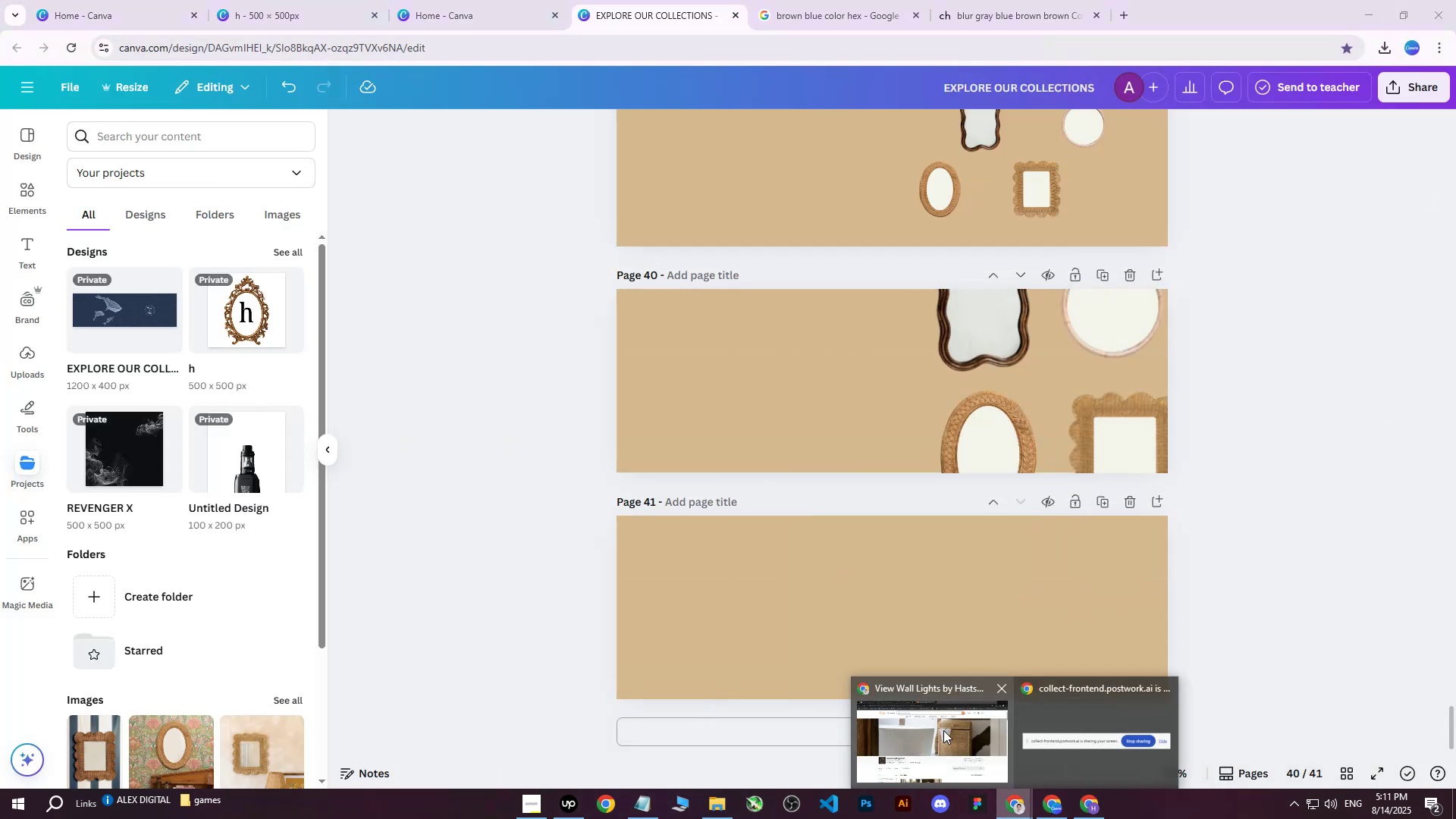 
left_click([943, 730])
 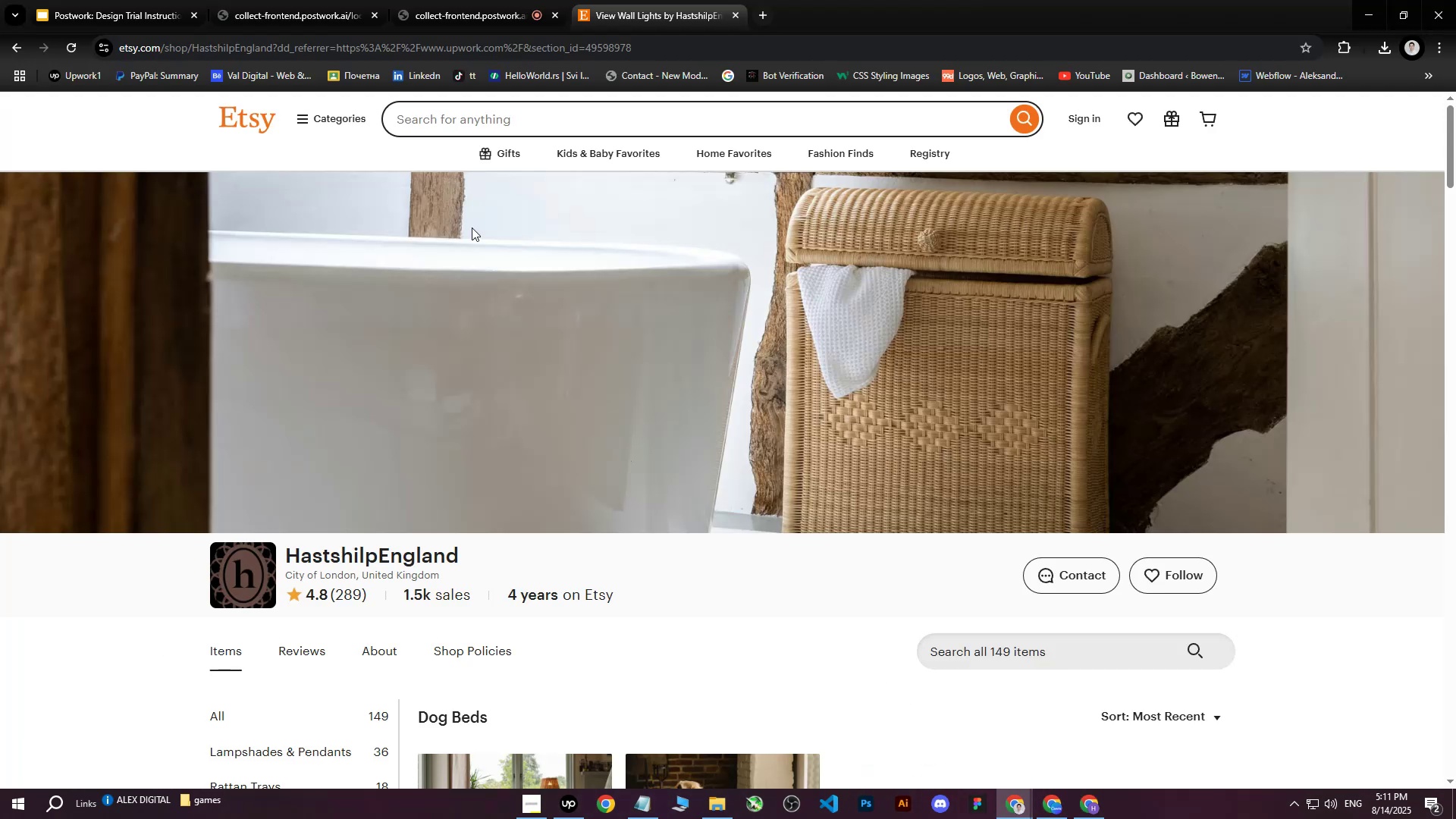 
scroll: coordinate [410, 410], scroll_direction: down, amount: 5.0
 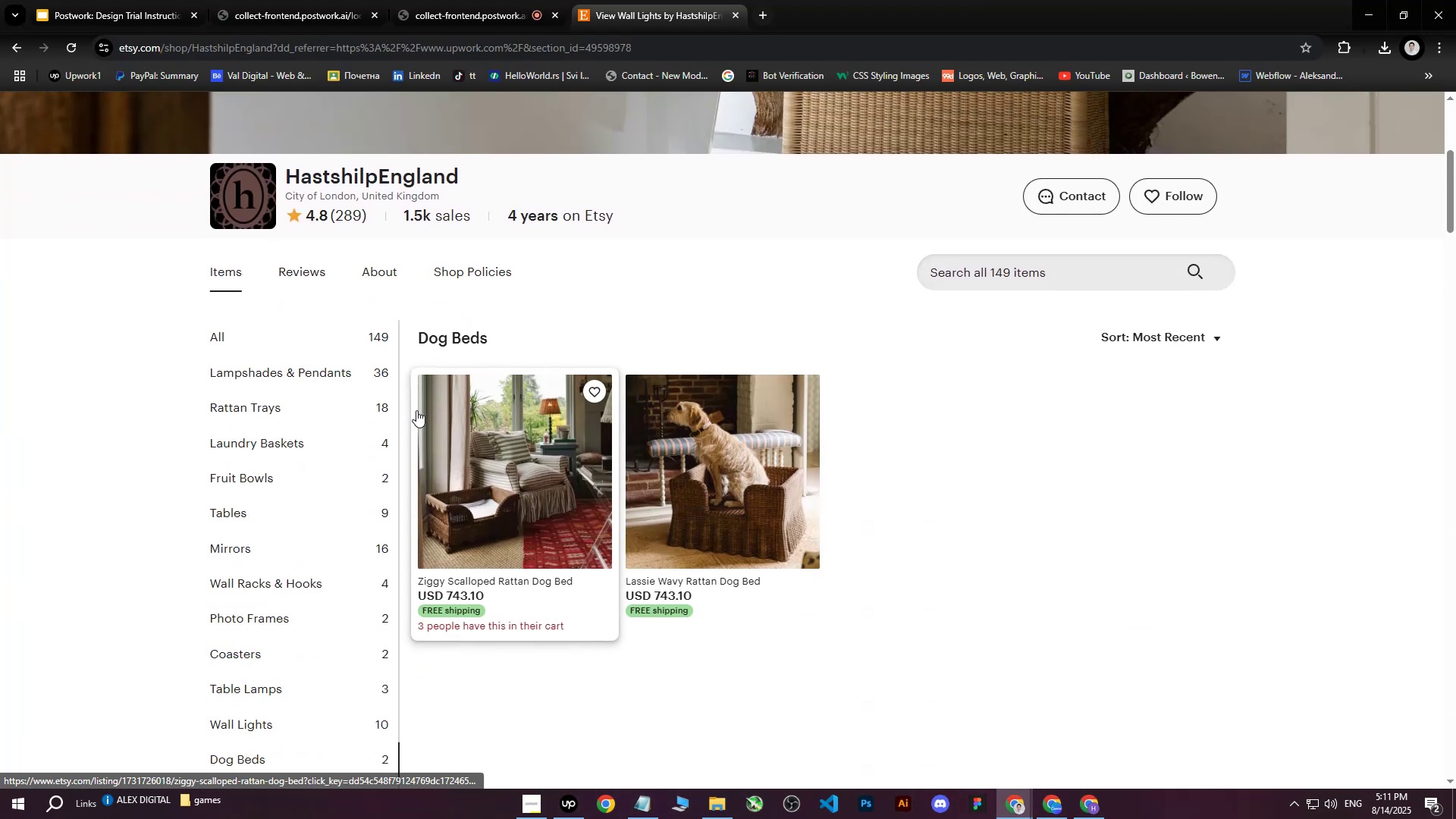 
mouse_move([403, 395])
 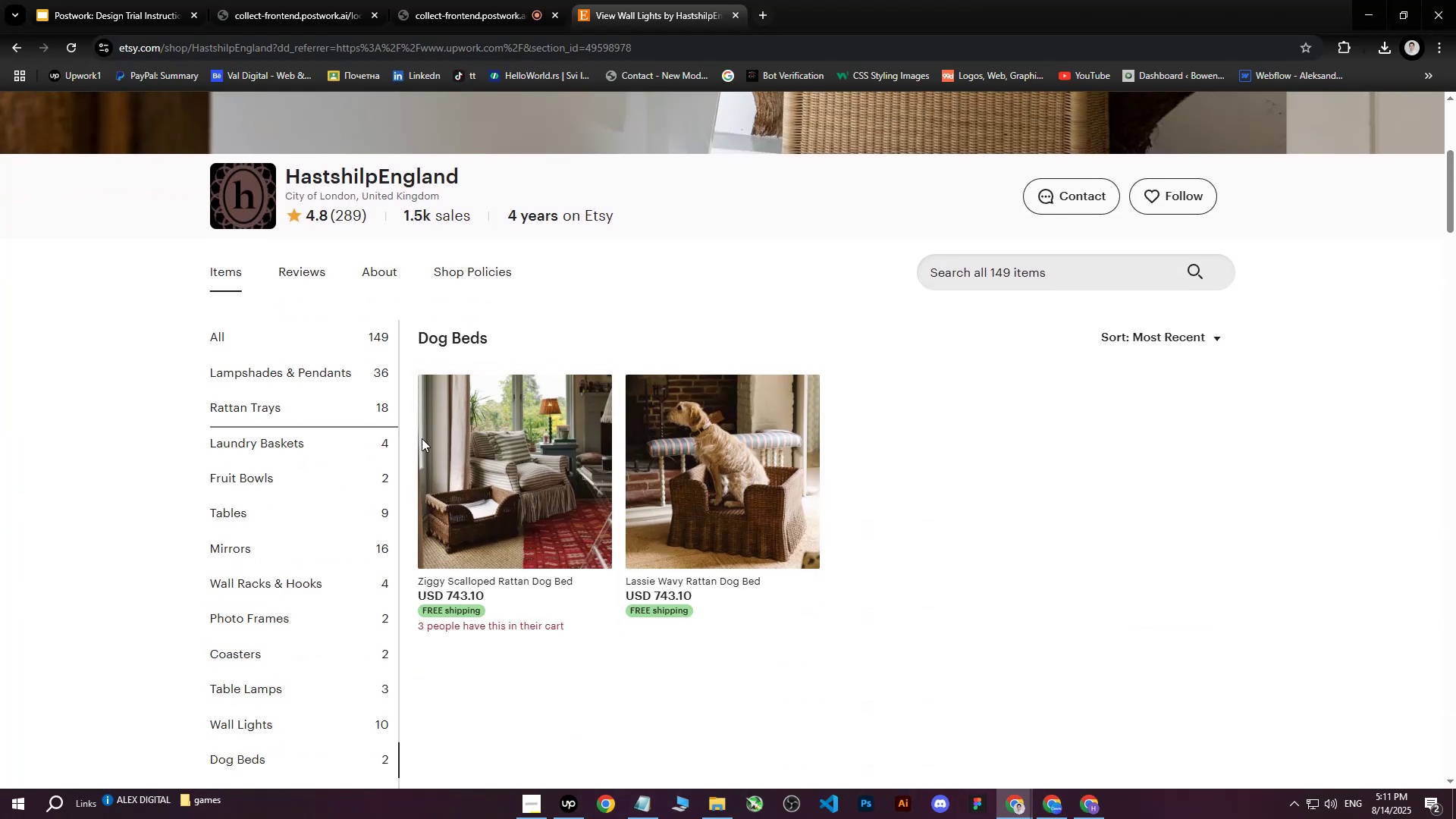 
left_click_drag(start_coordinate=[1088, 808], to_coordinate=[1146, 814])
 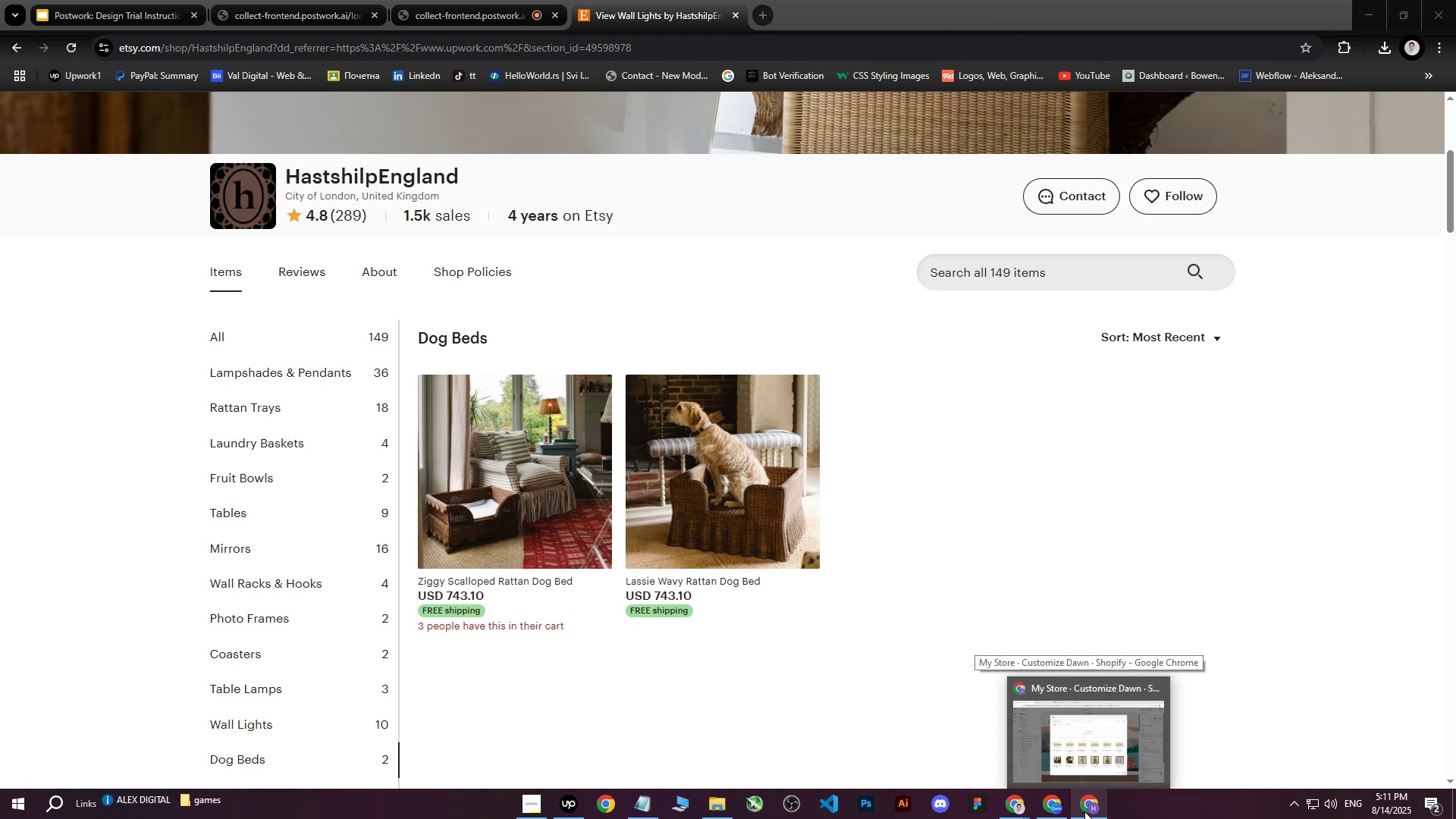 
left_click([1084, 811])
 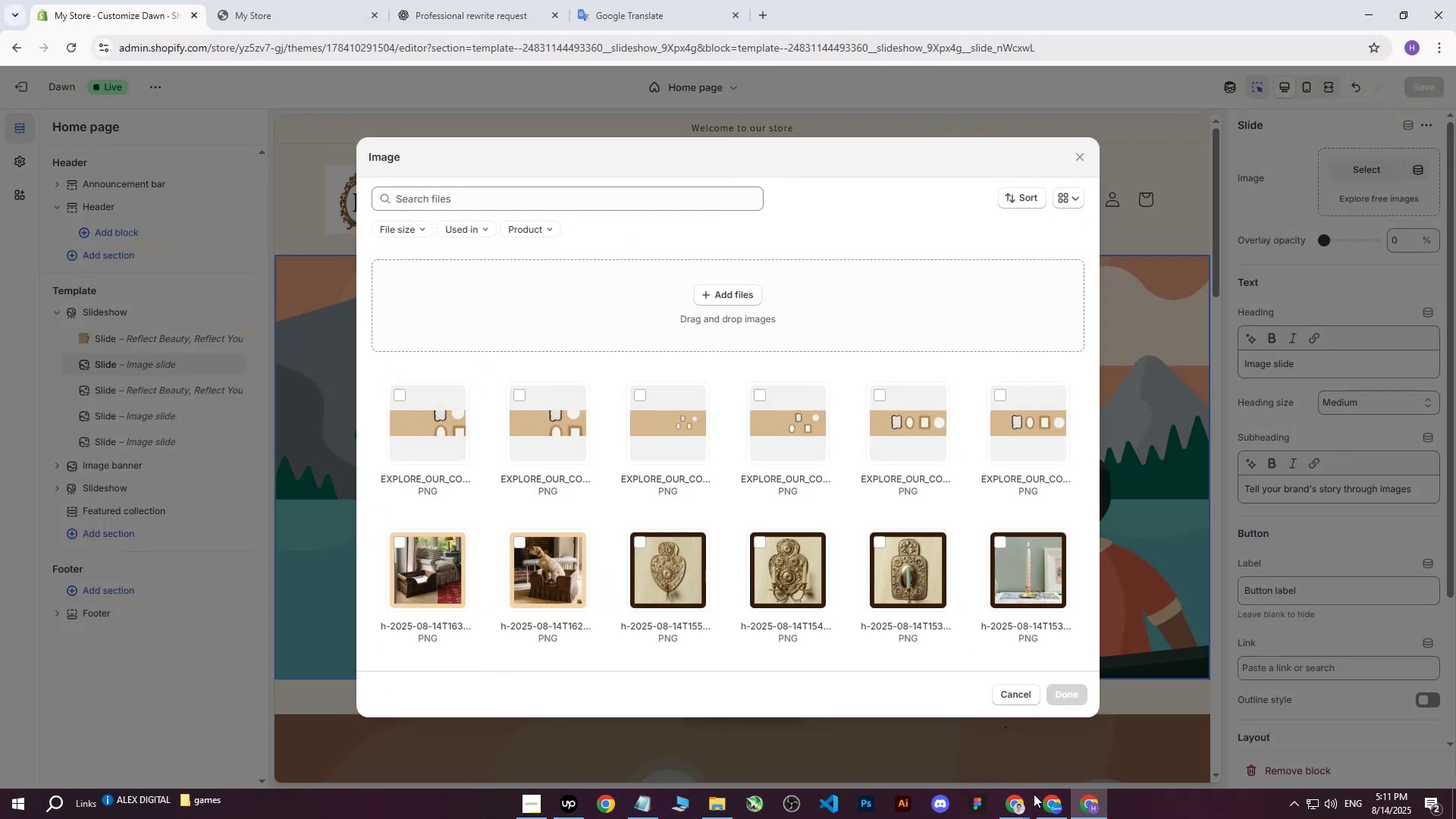 
scroll: coordinate [758, 484], scroll_direction: down, amount: 2.0
 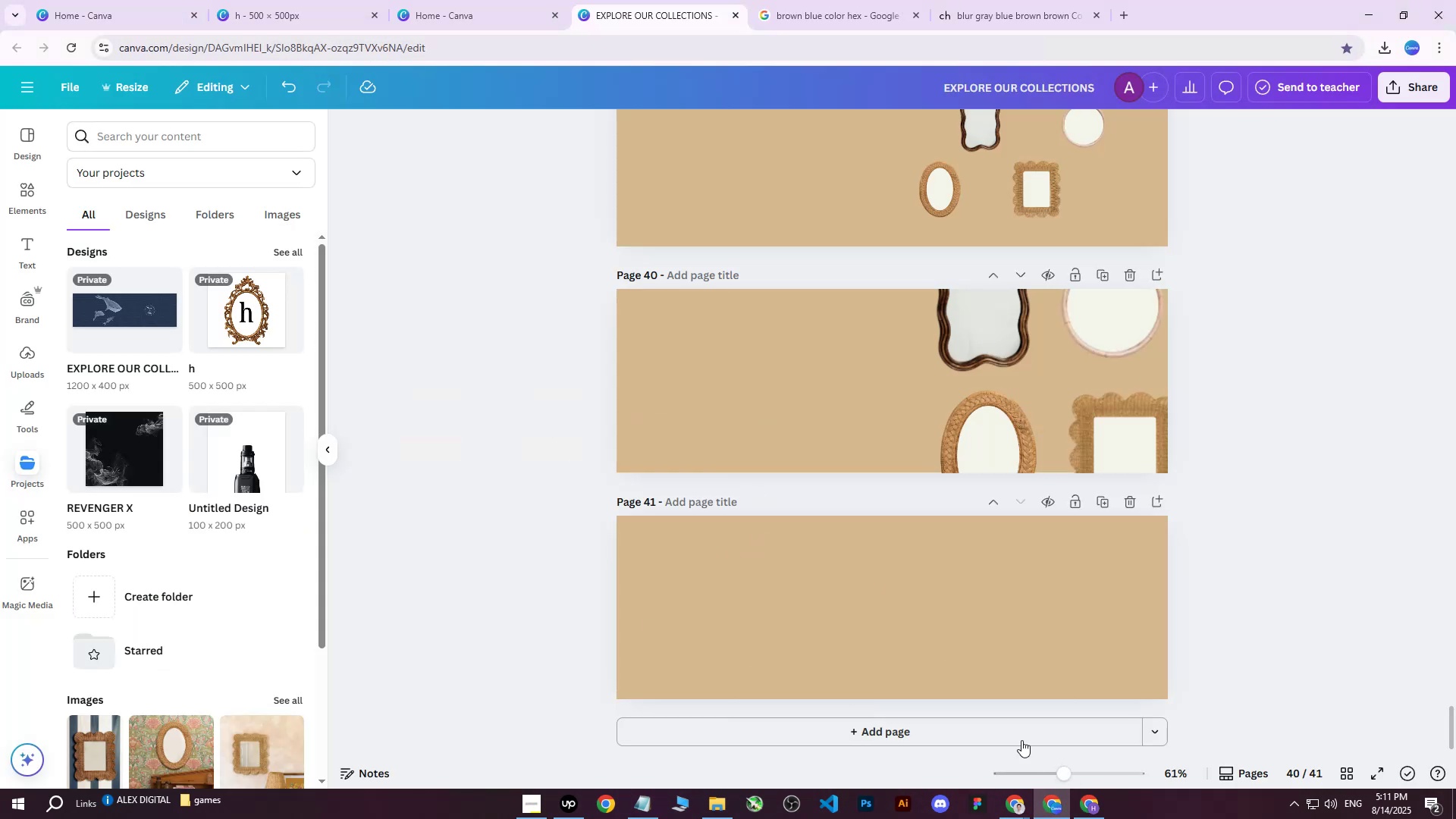 
left_click([302, 0])
 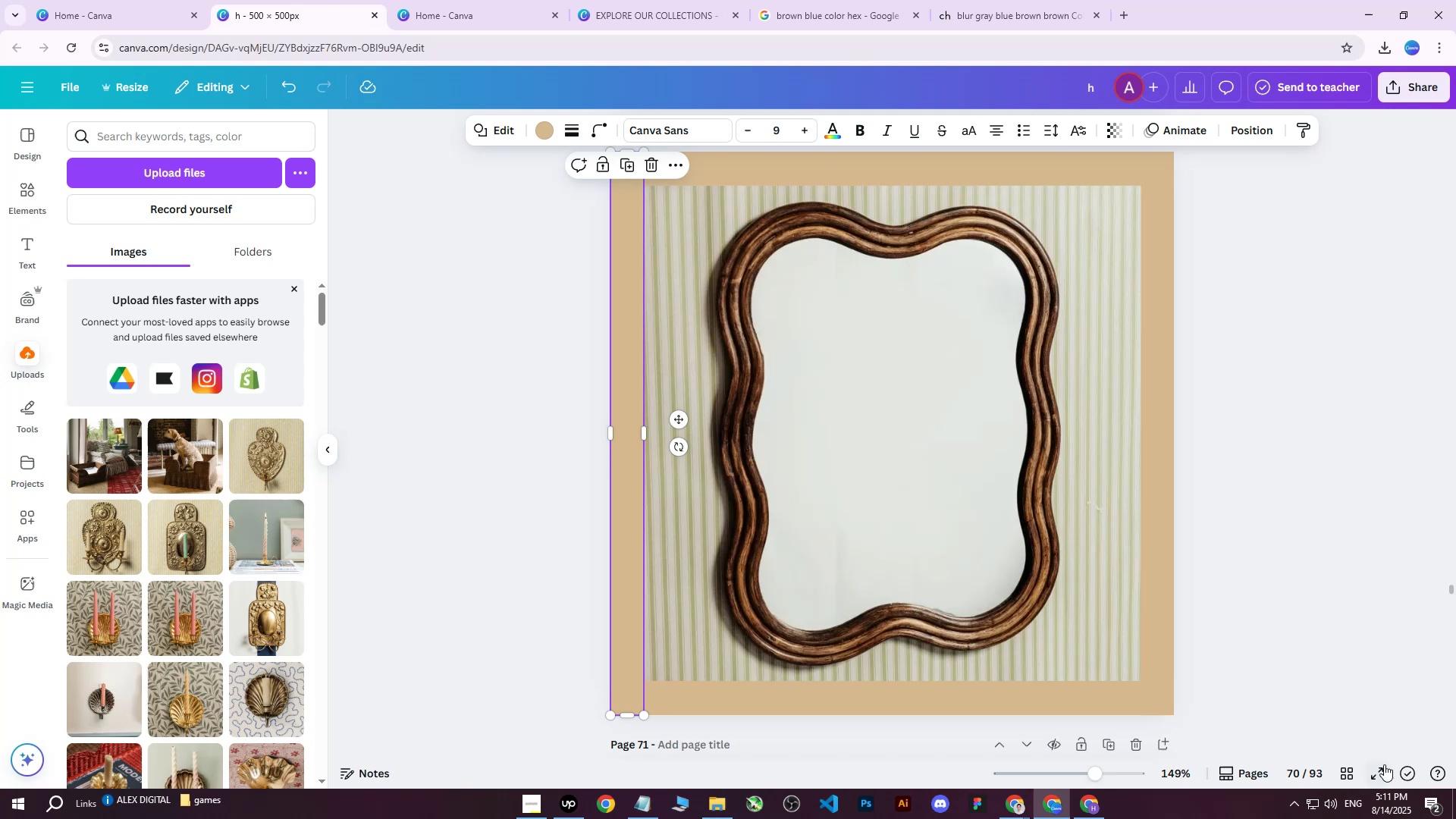 
left_click([1356, 774])
 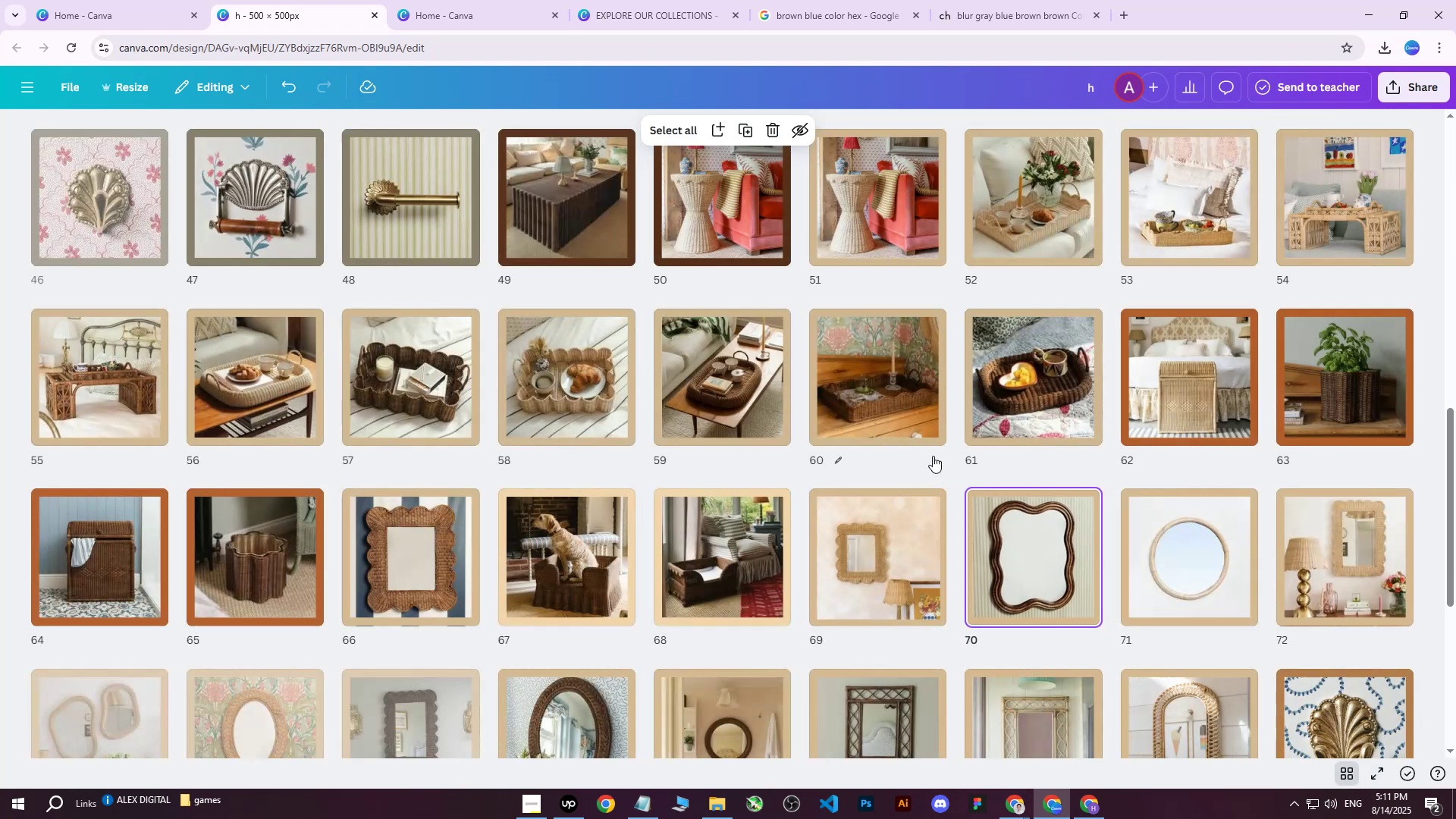 
scroll: coordinate [941, 472], scroll_direction: down, amount: 7.0
 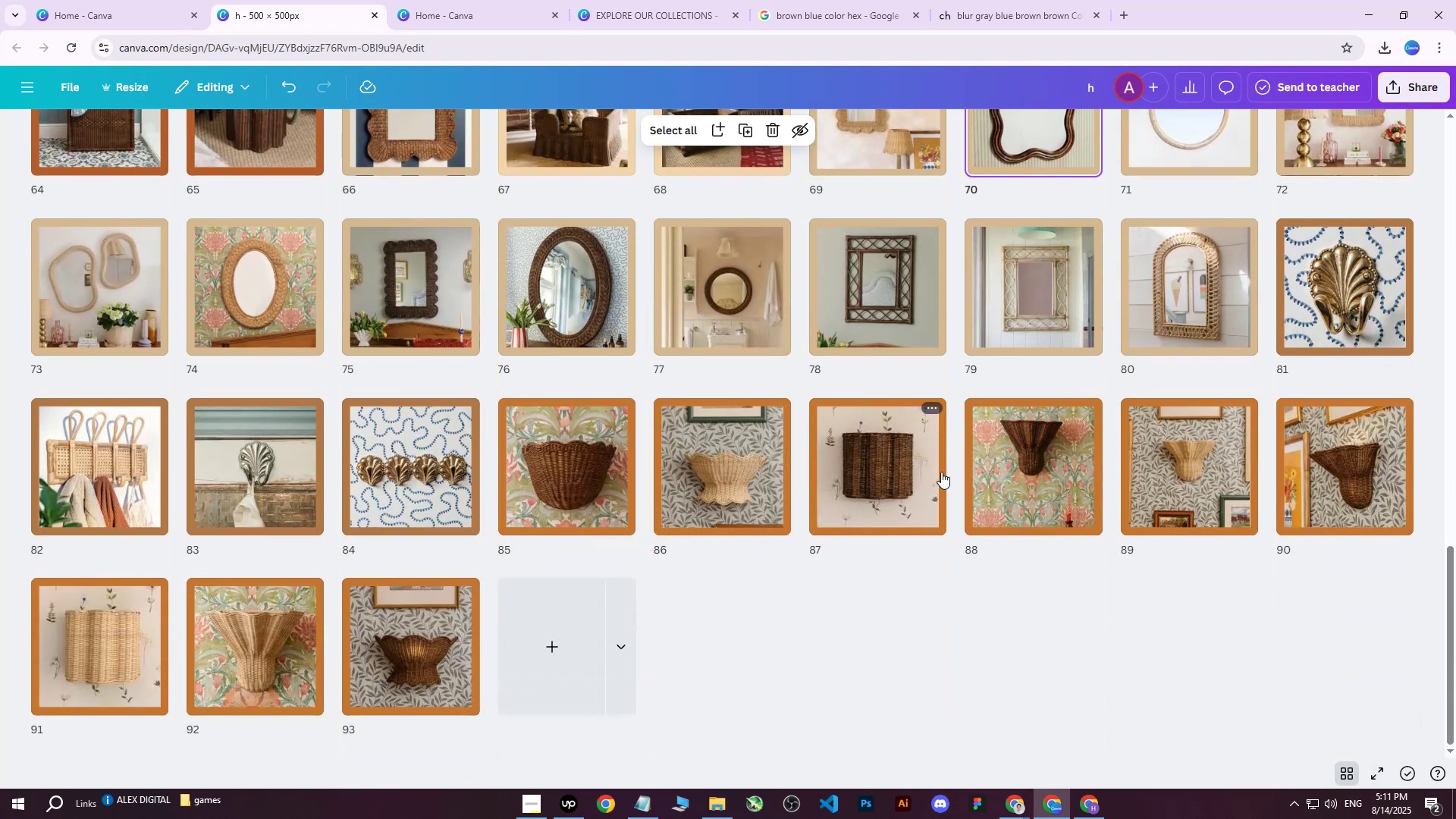 
scroll: coordinate [938, 478], scroll_direction: up, amount: 17.0
 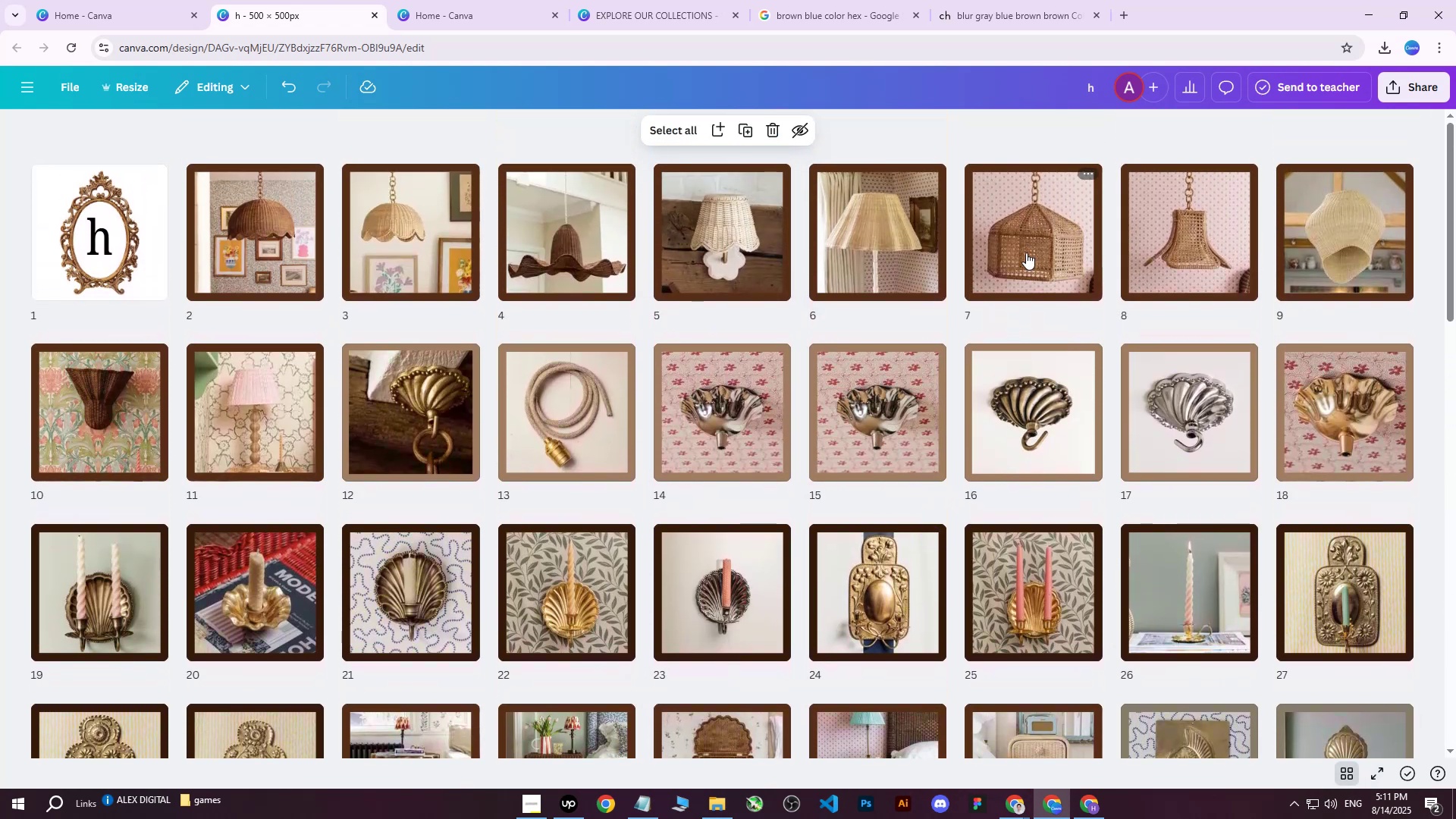 
left_click([1027, 252])
 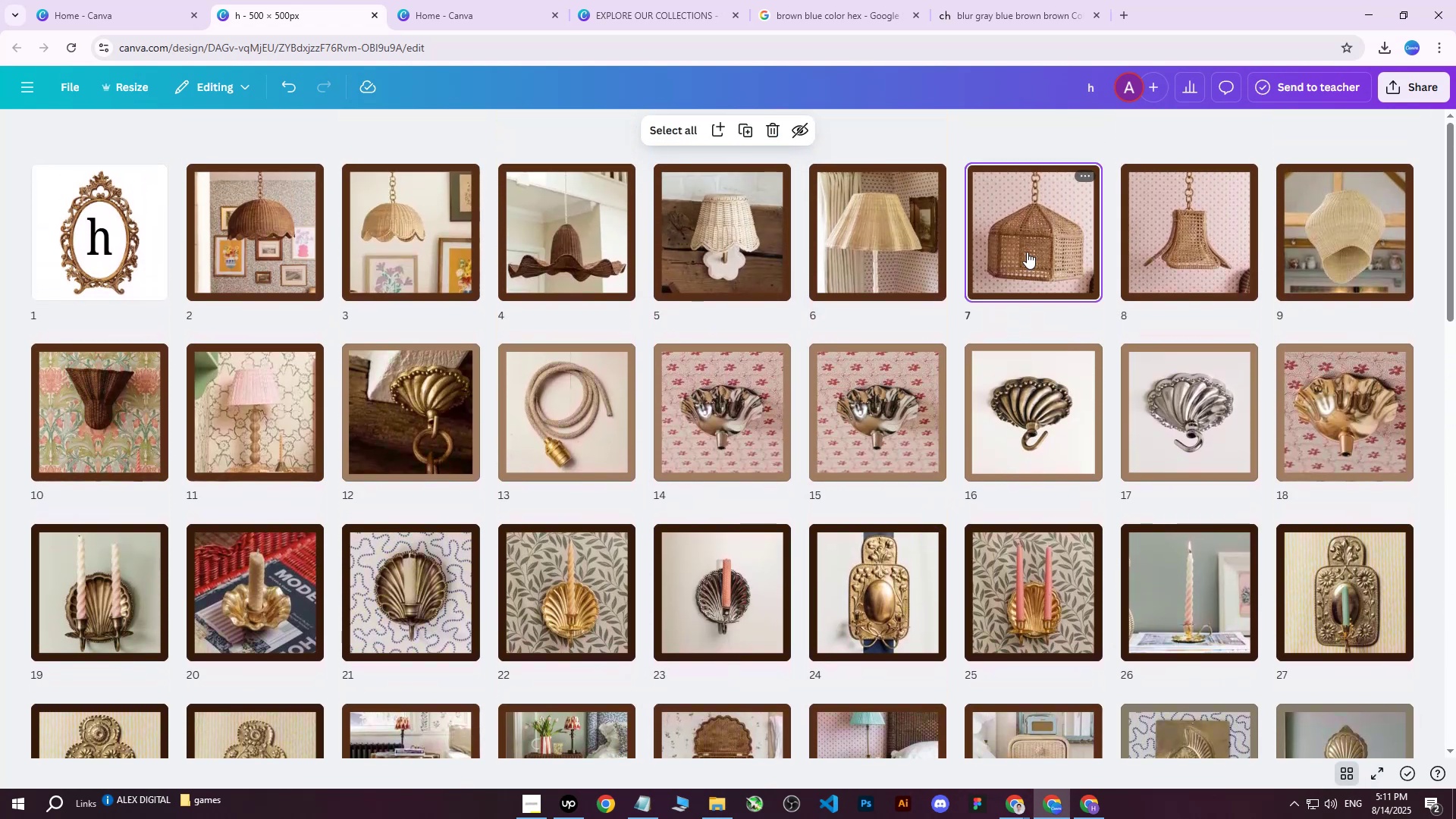 
double_click([1027, 252])
 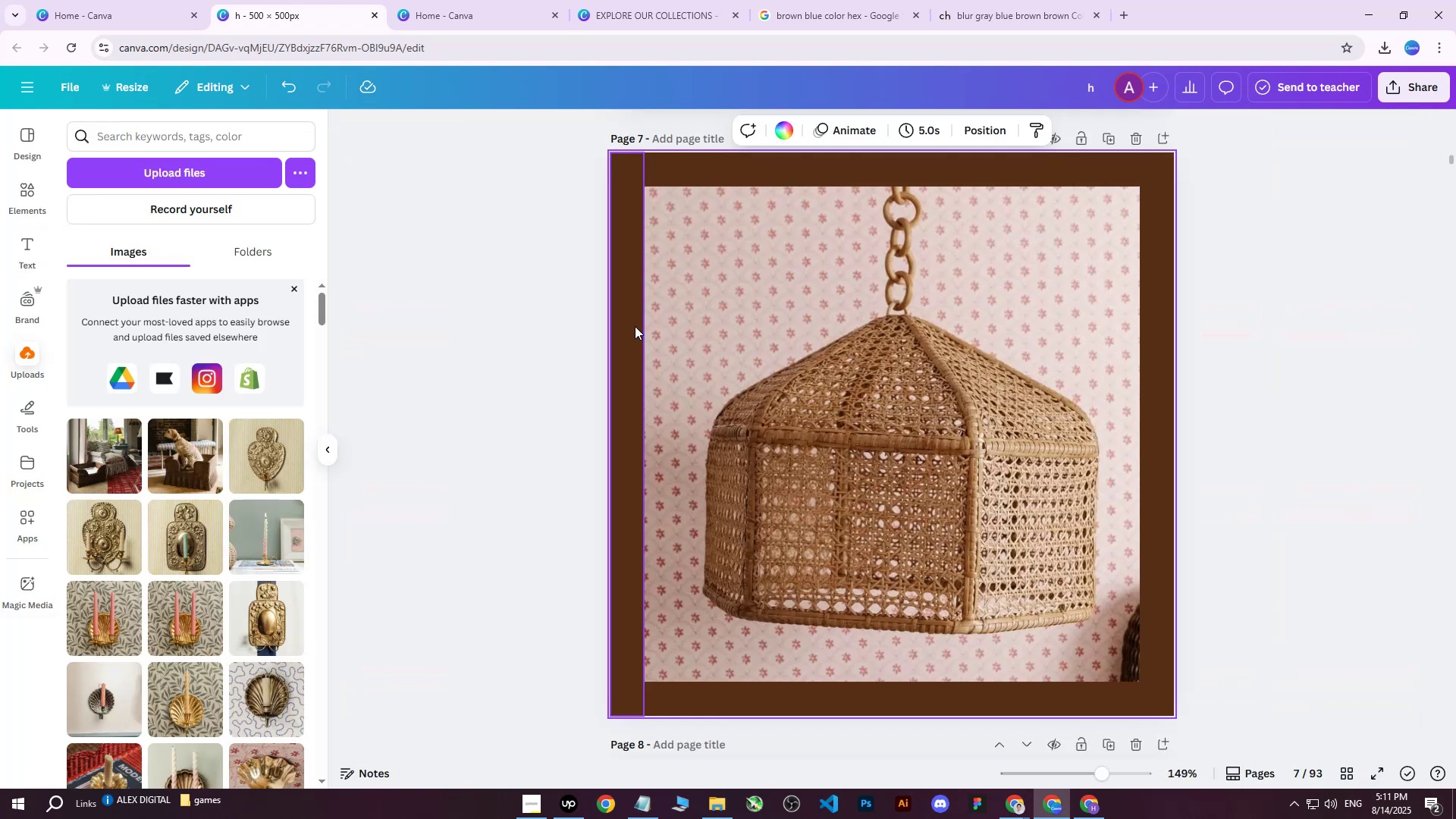 
left_click([623, 331])
 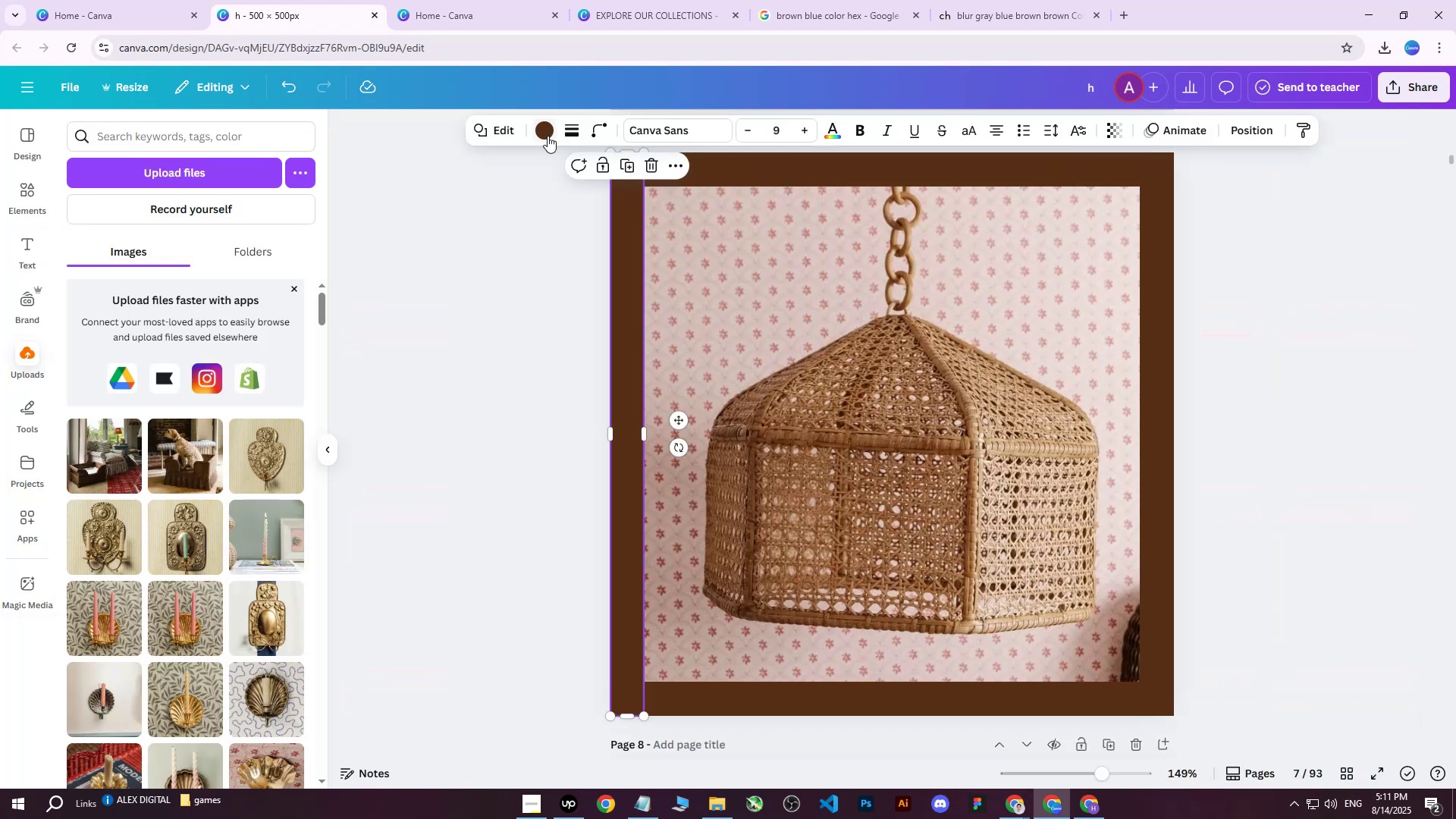 
left_click([547, 136])
 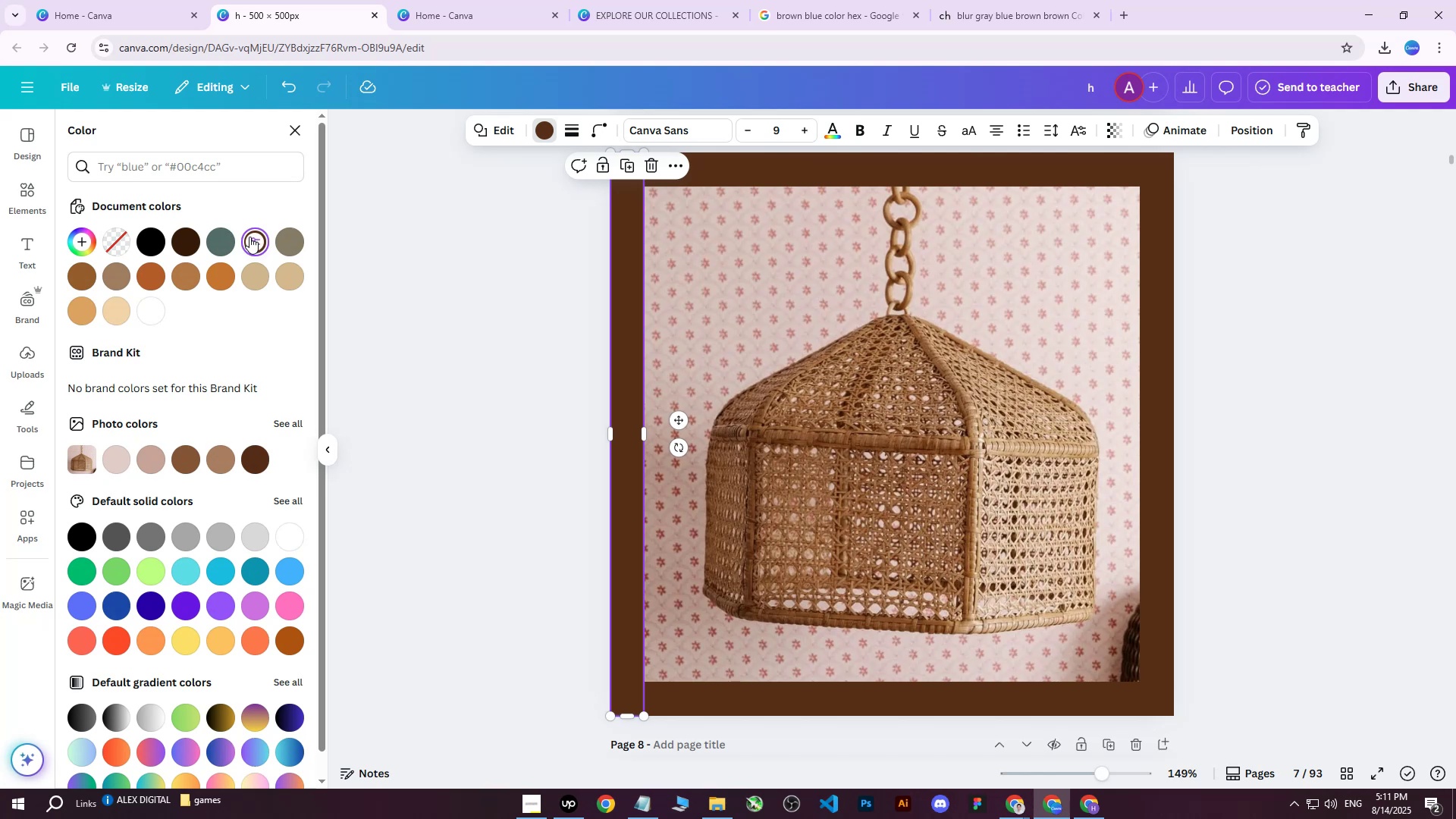 
double_click([251, 241])
 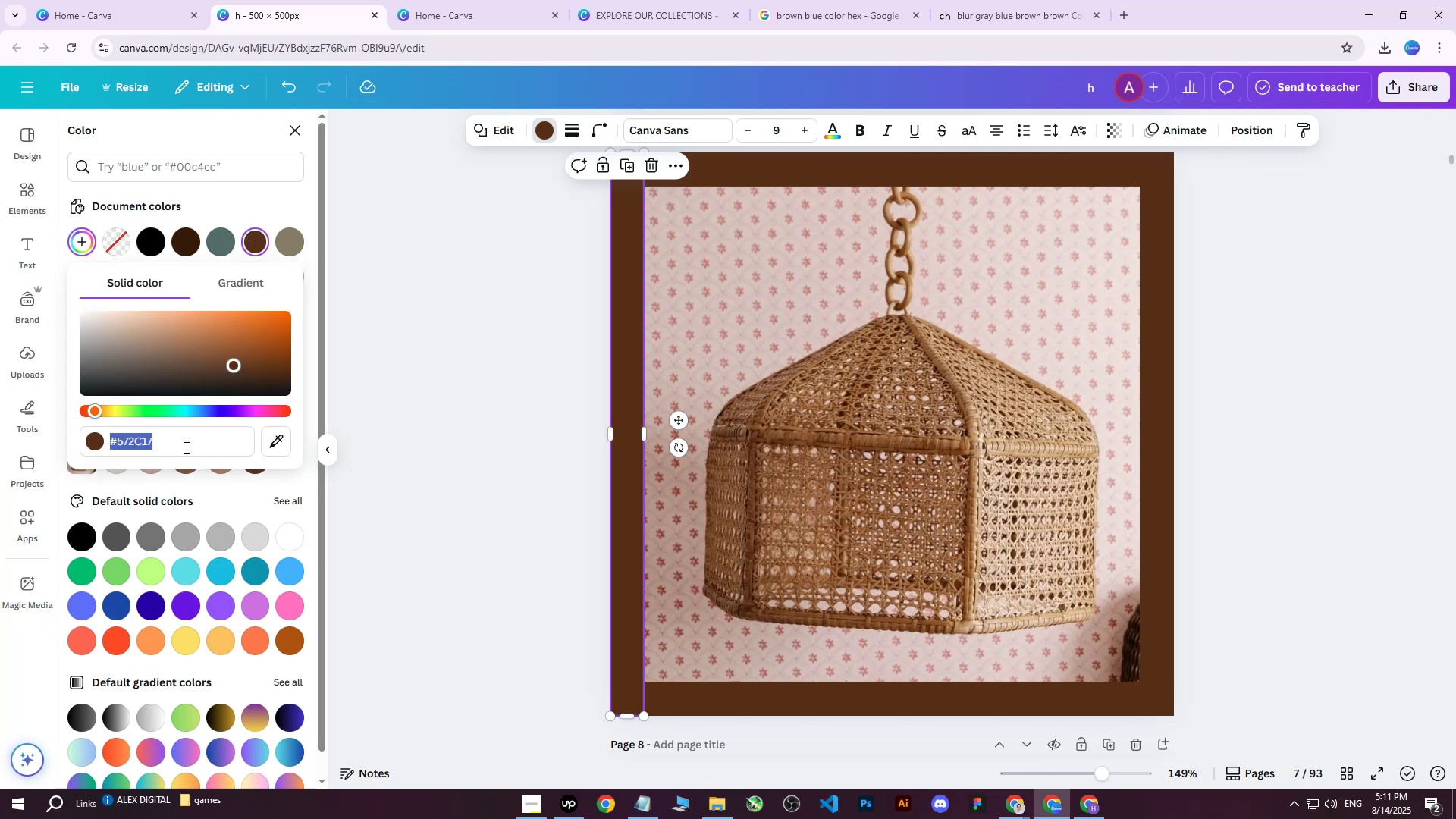 
left_click([182, 447])
 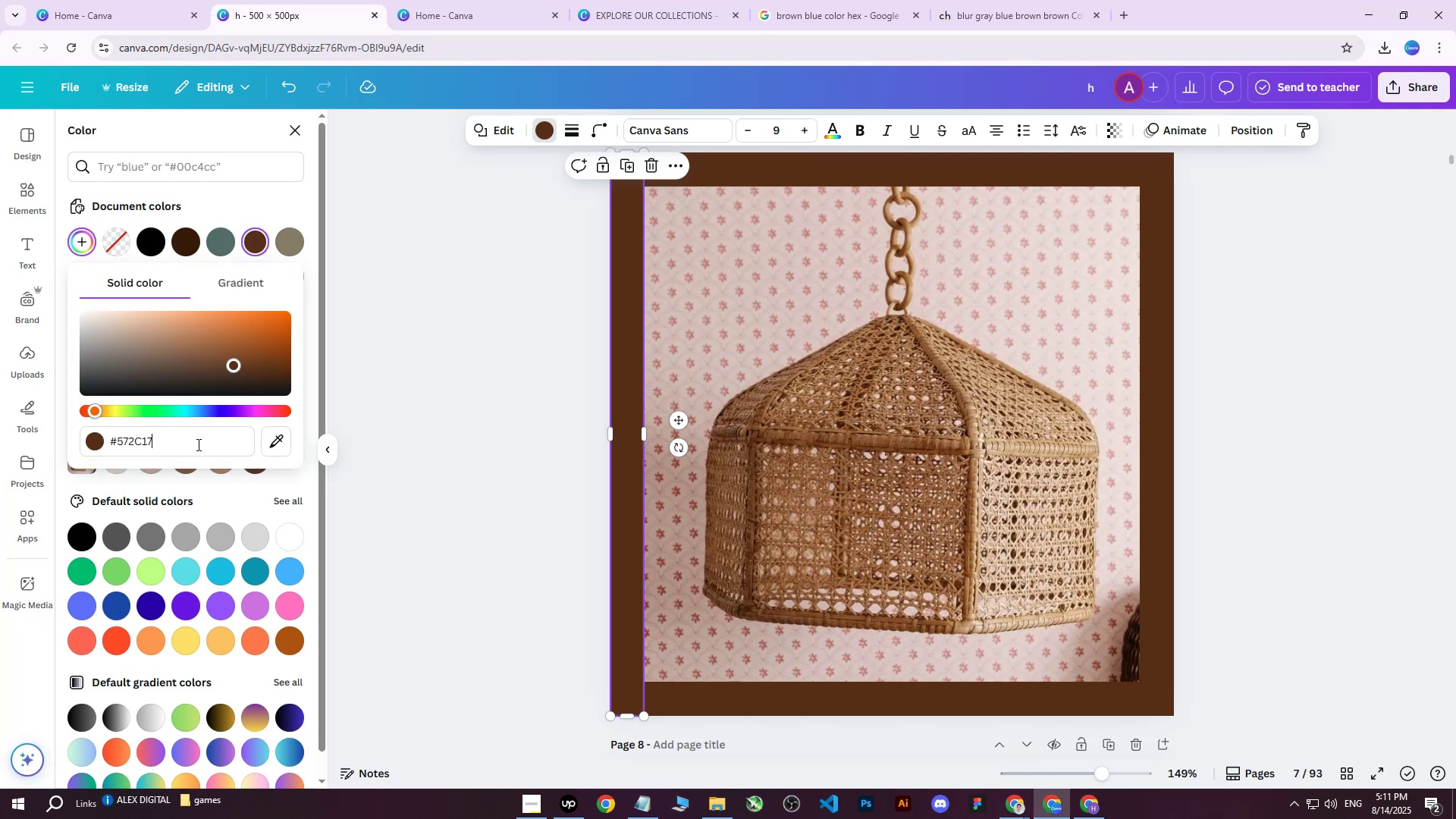 
left_click_drag(start_coordinate=[197, 444], to_coordinate=[49, 445])
 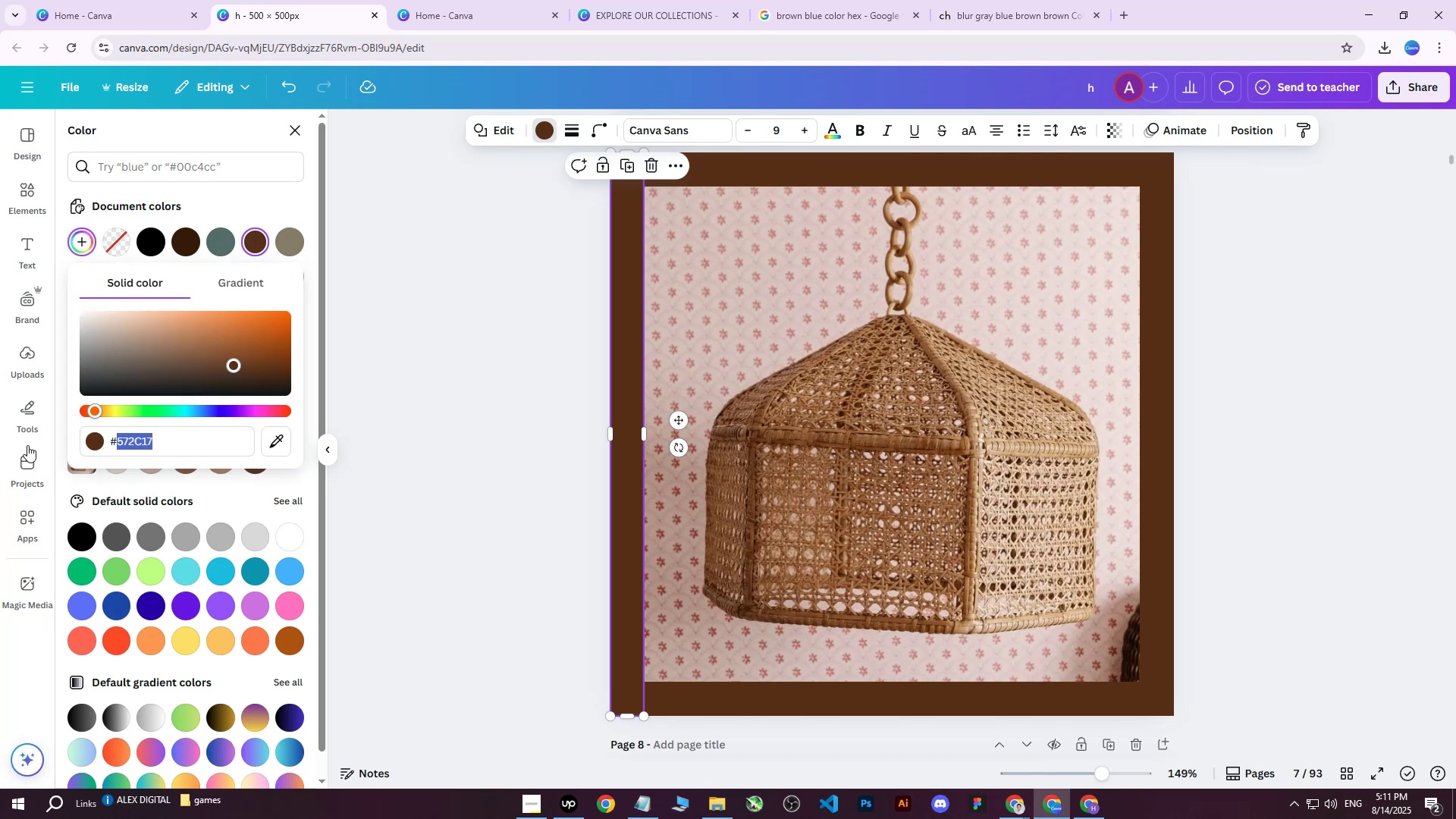 
key(Control+C)
 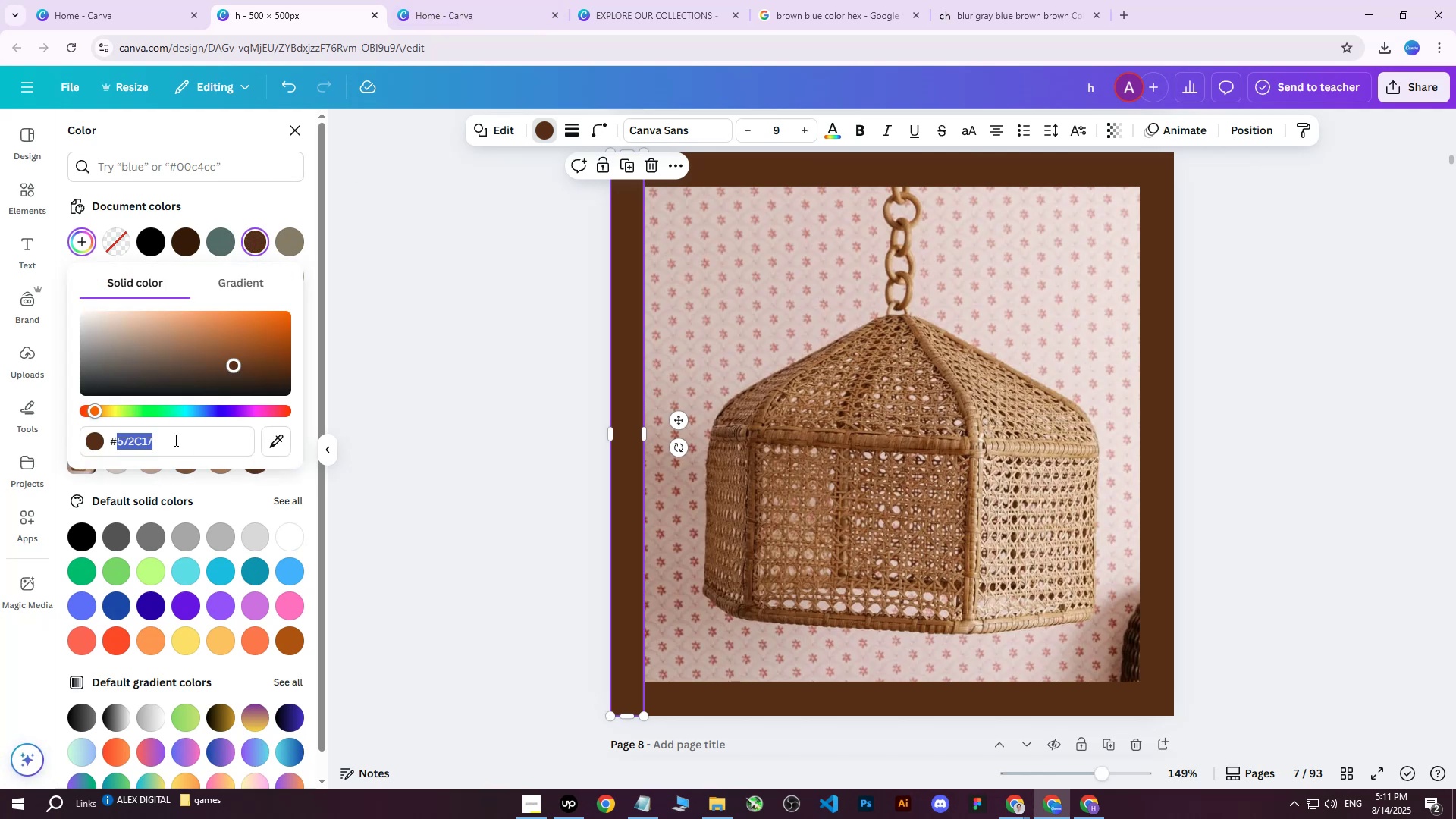 
left_click([174, 449])
 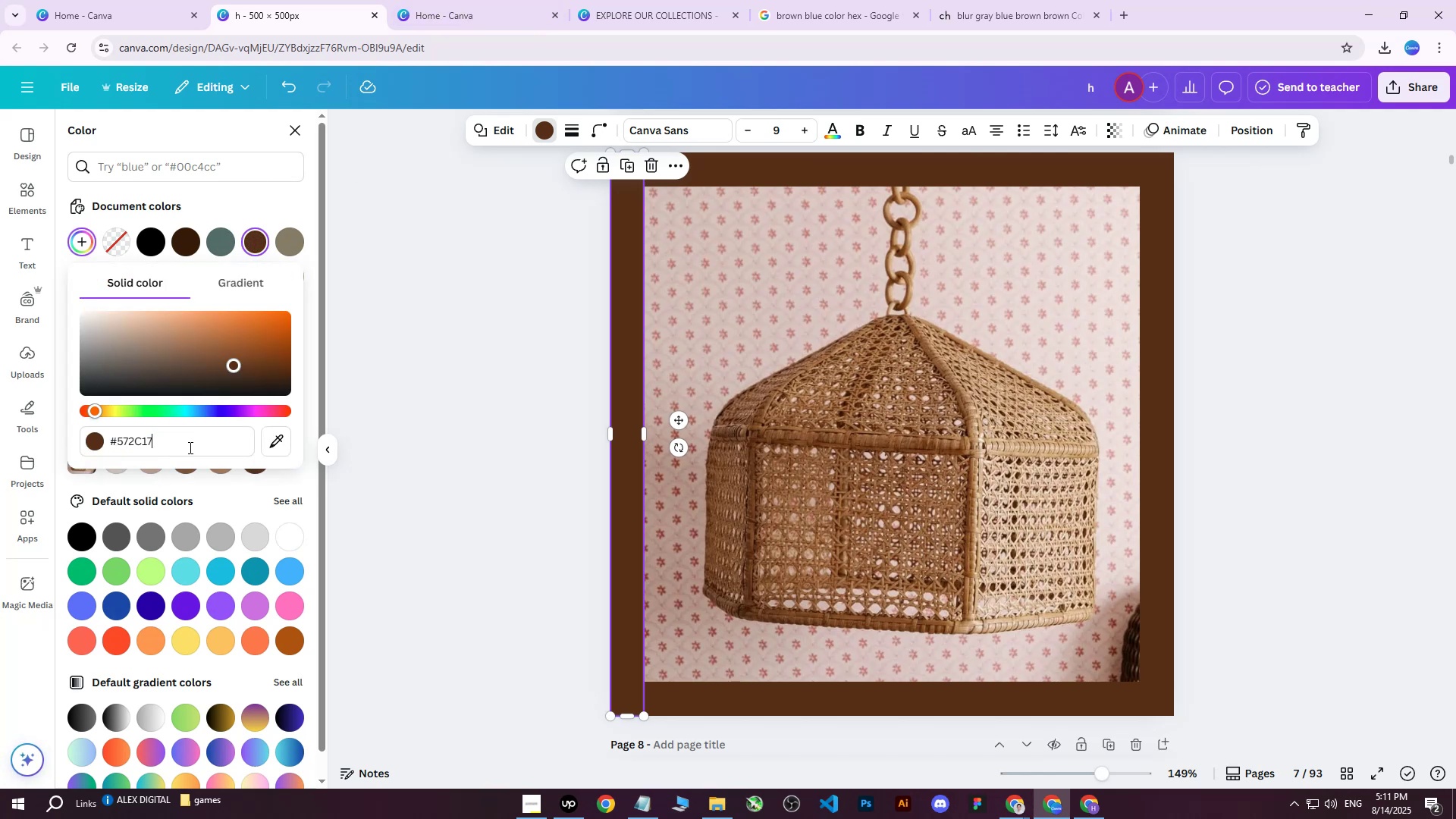 
left_click_drag(start_coordinate=[189, 447], to_coordinate=[27, 446])
 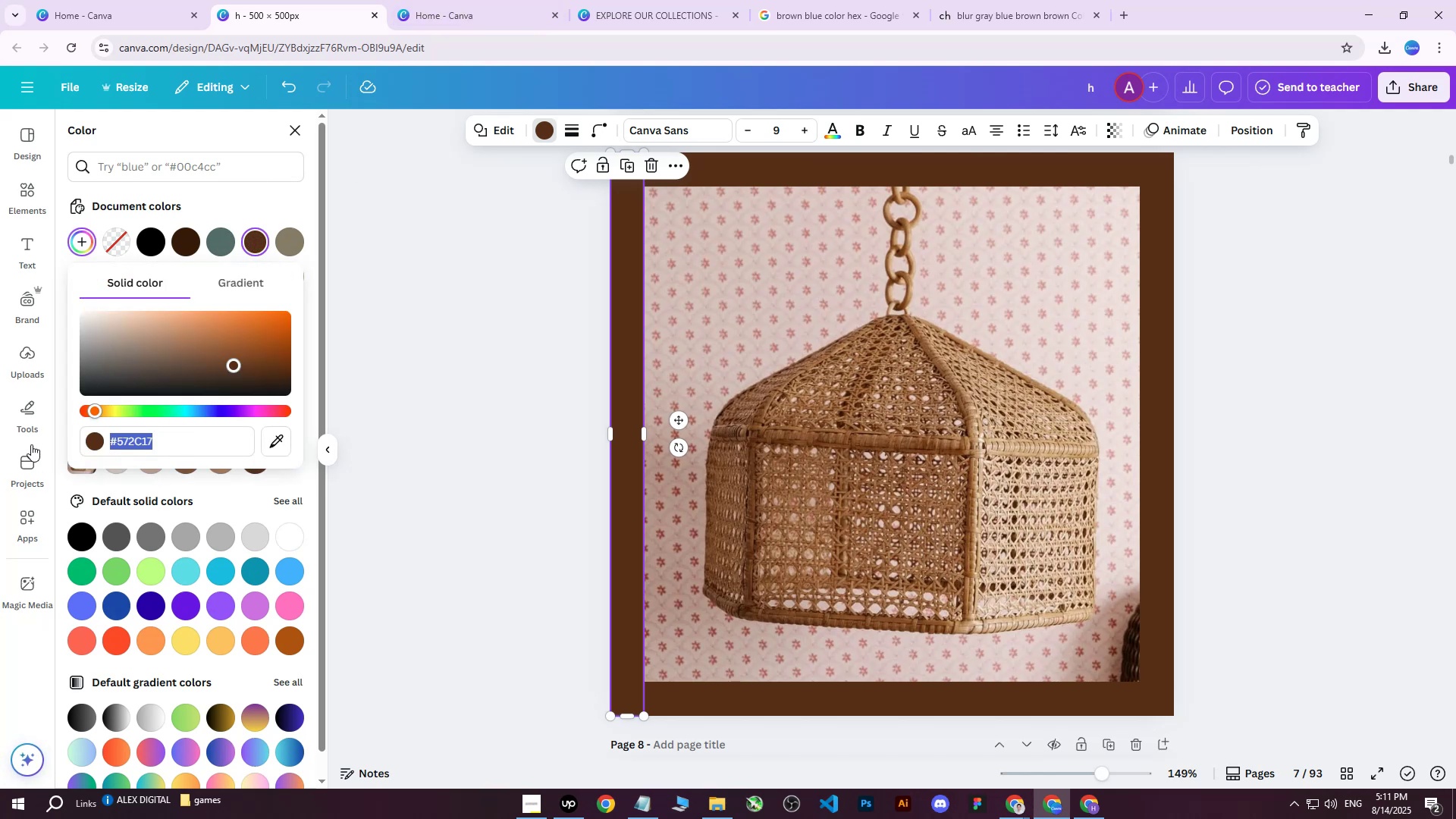 
key(Control+C)
 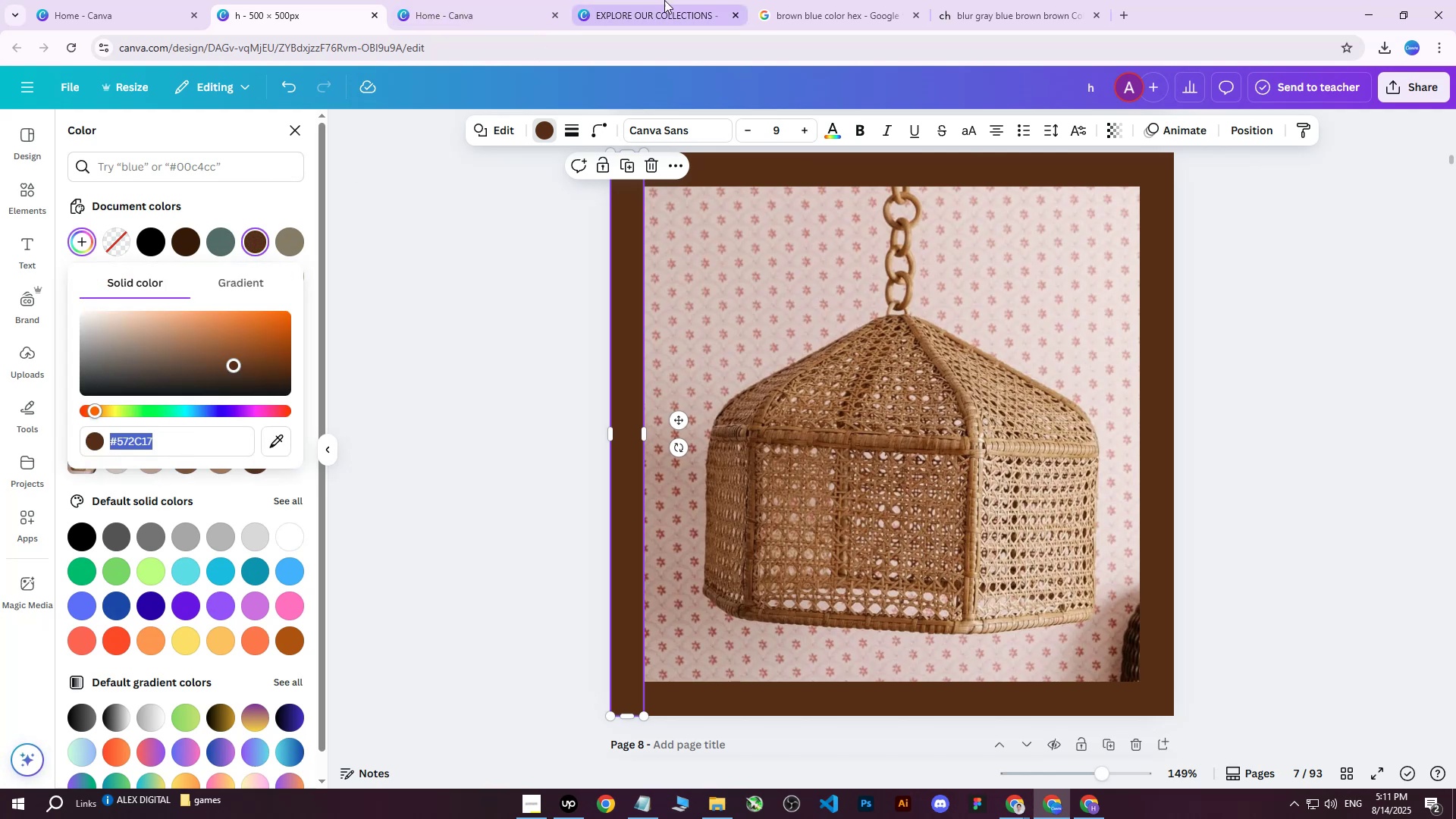 
left_click([671, 0])
 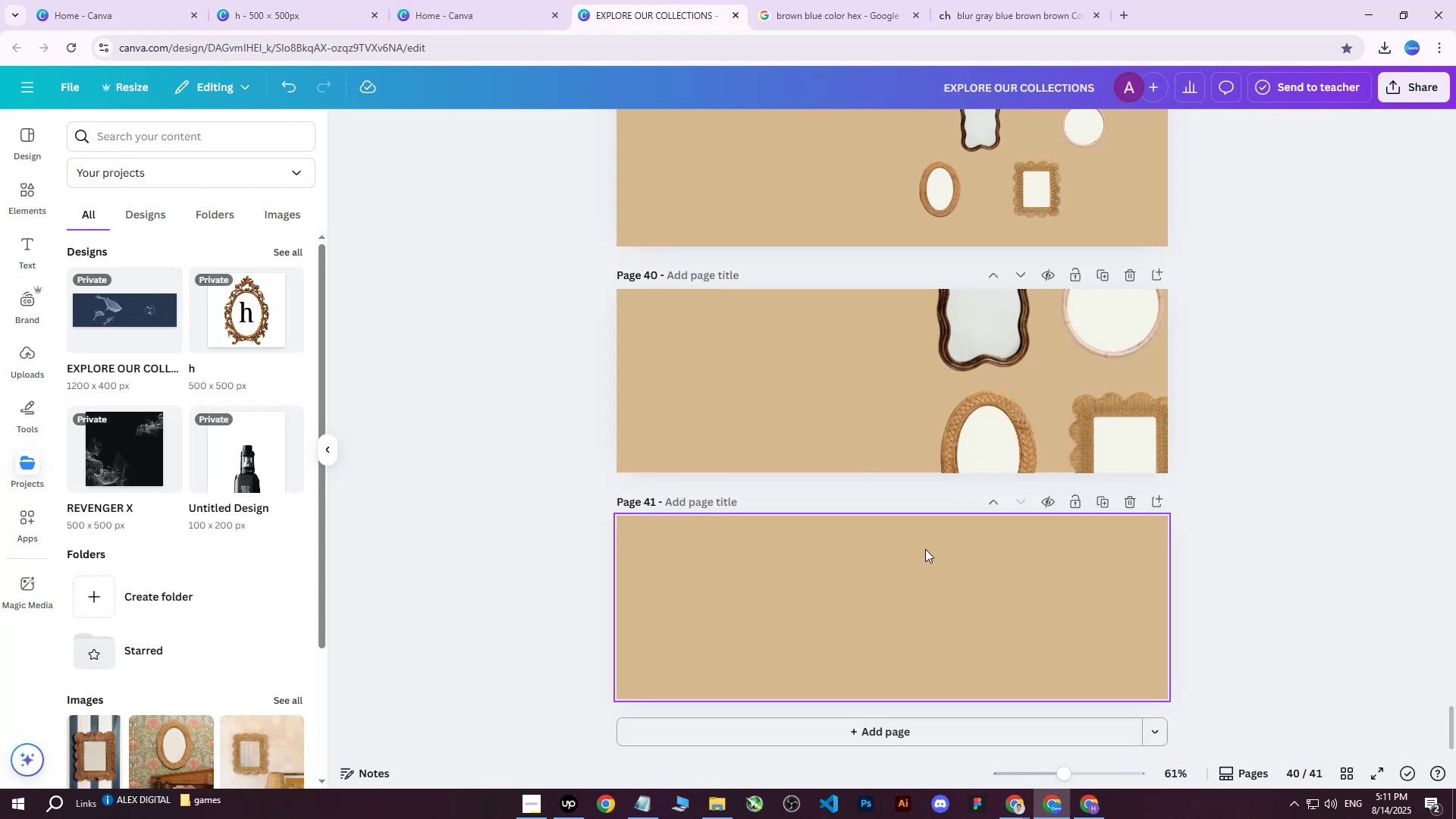 
left_click([856, 578])
 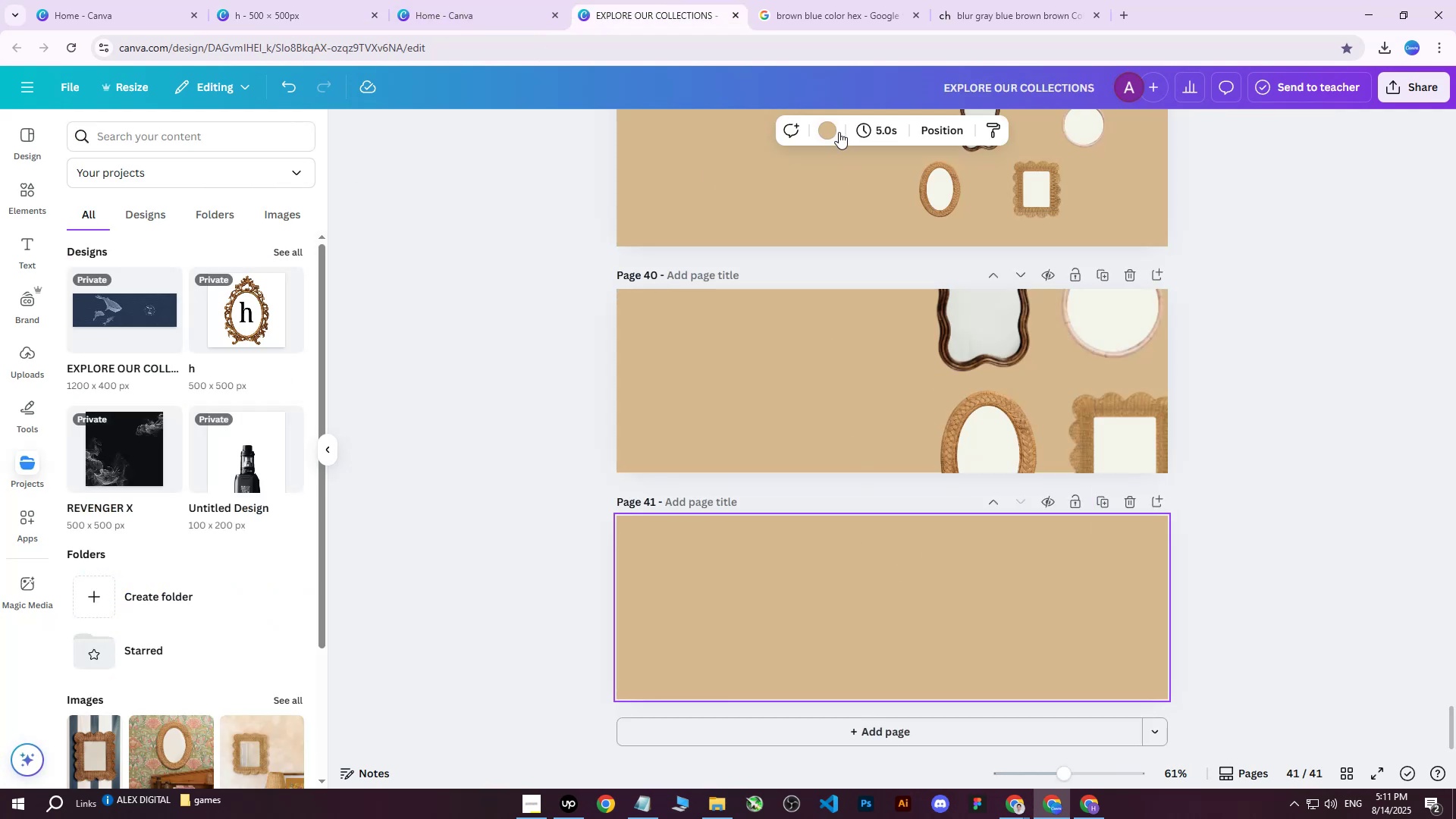 
left_click([834, 130])
 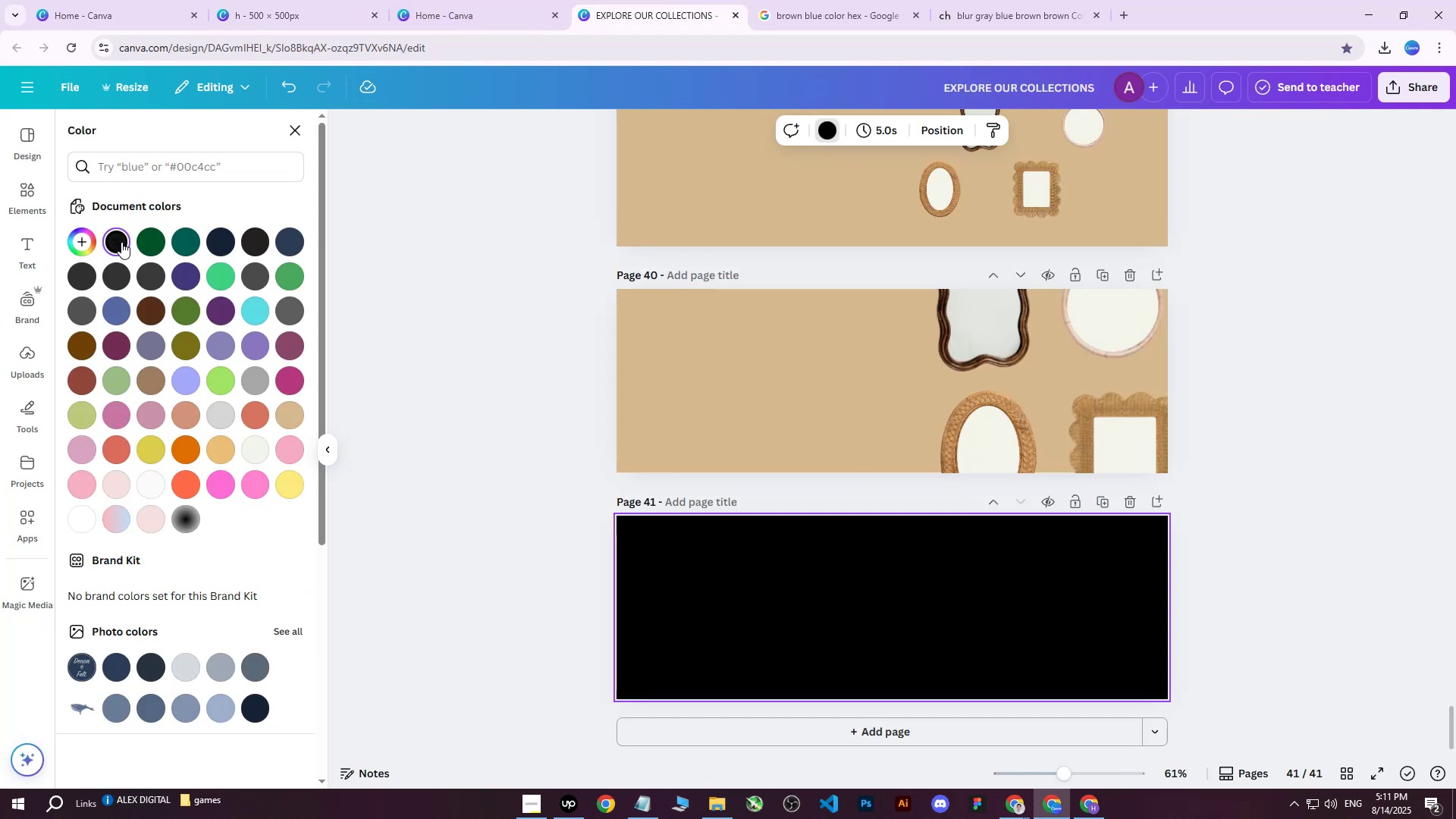 
double_click([121, 243])
 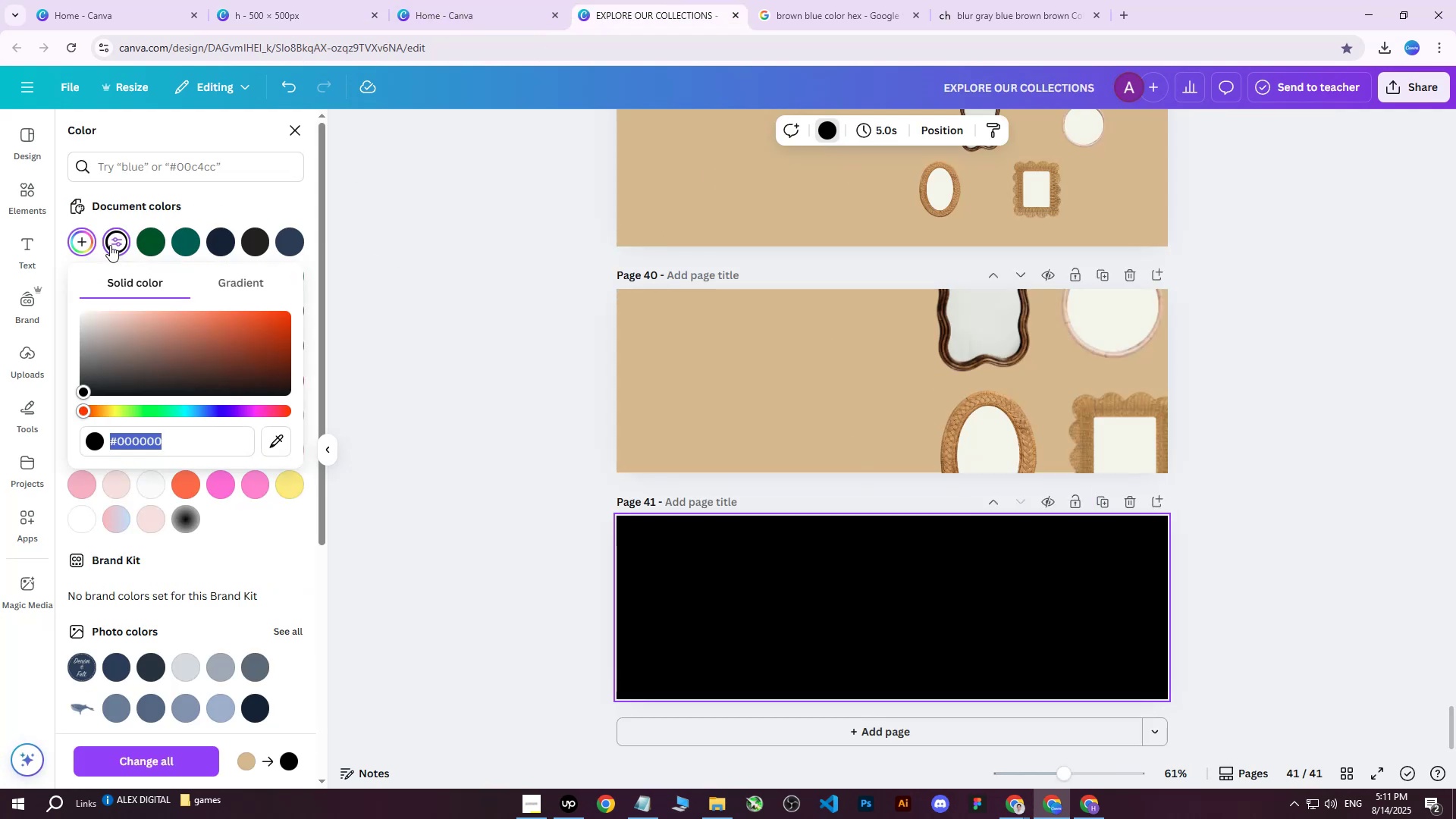 
double_click([110, 245])
 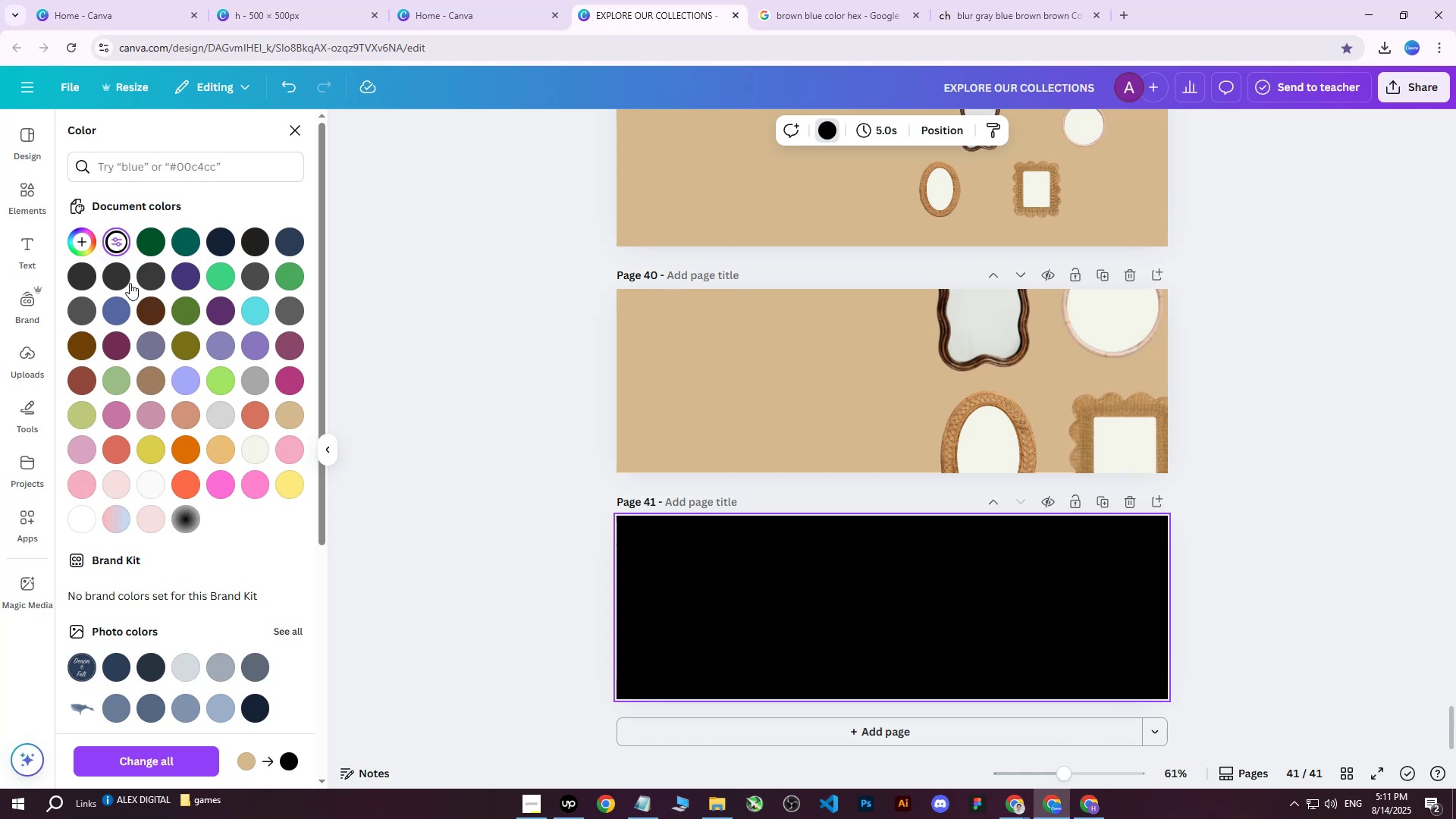 
double_click([122, 277])
 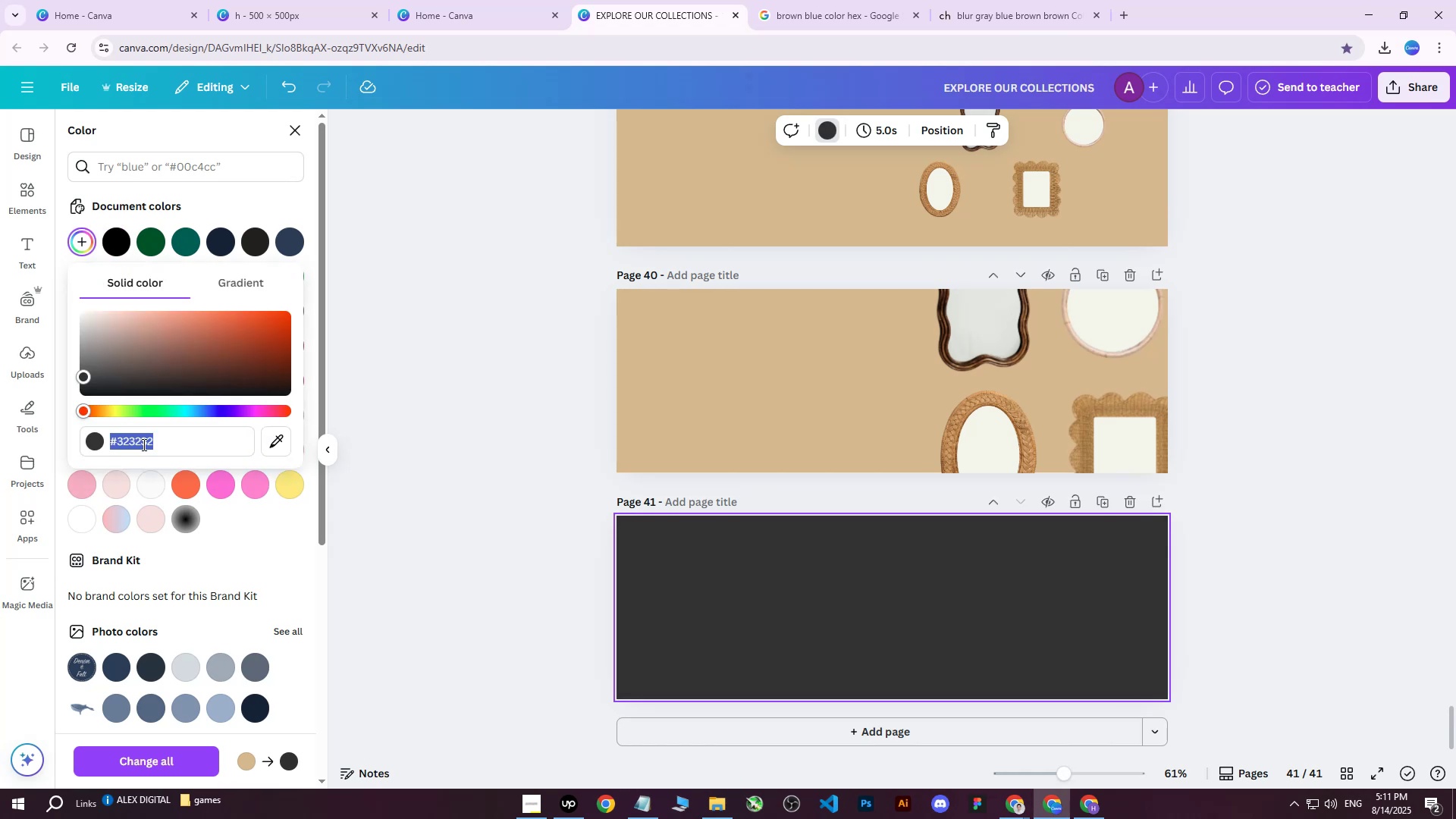 
key(Control+ControlLeft)
 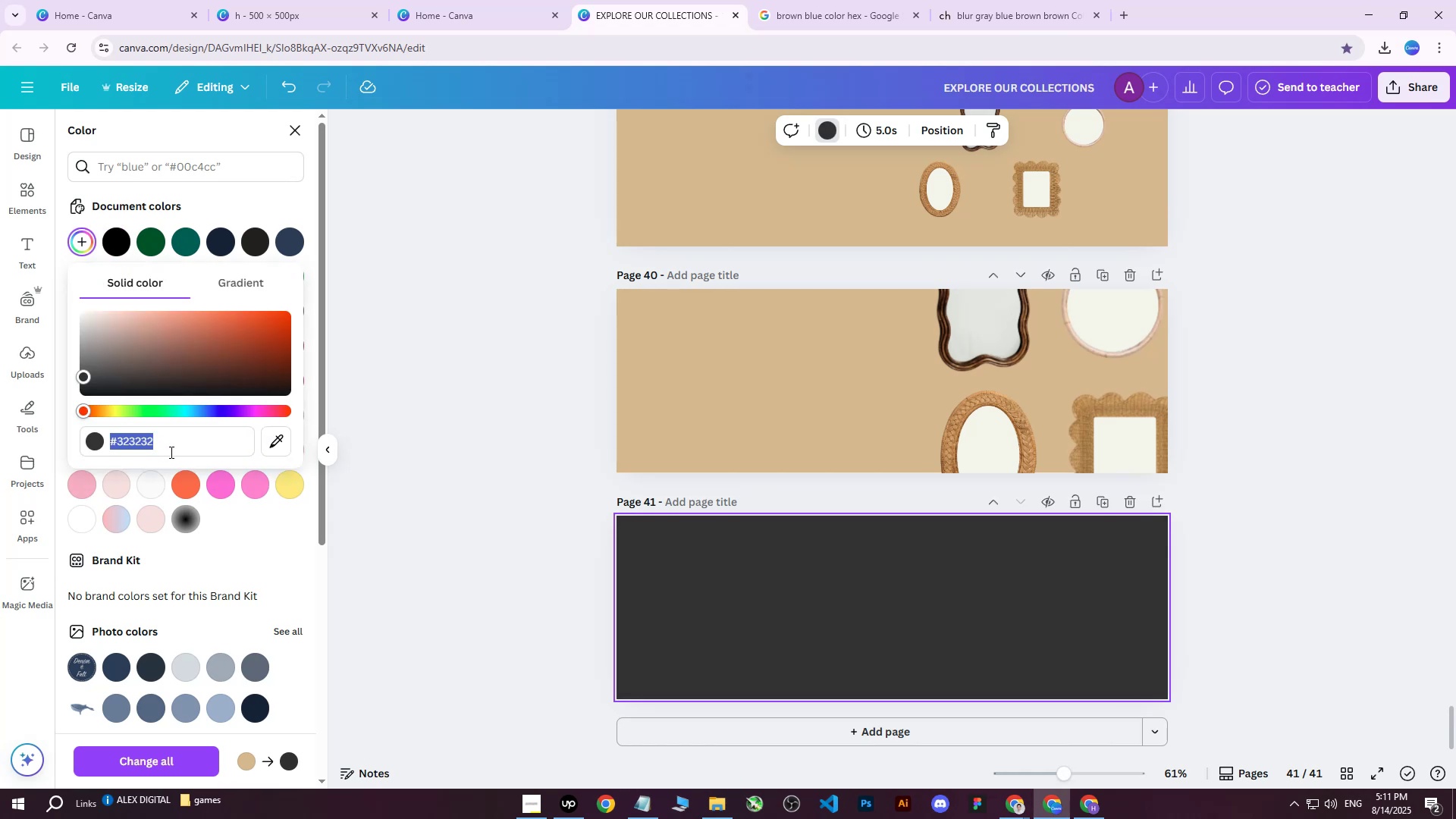 
key(Control+V)
 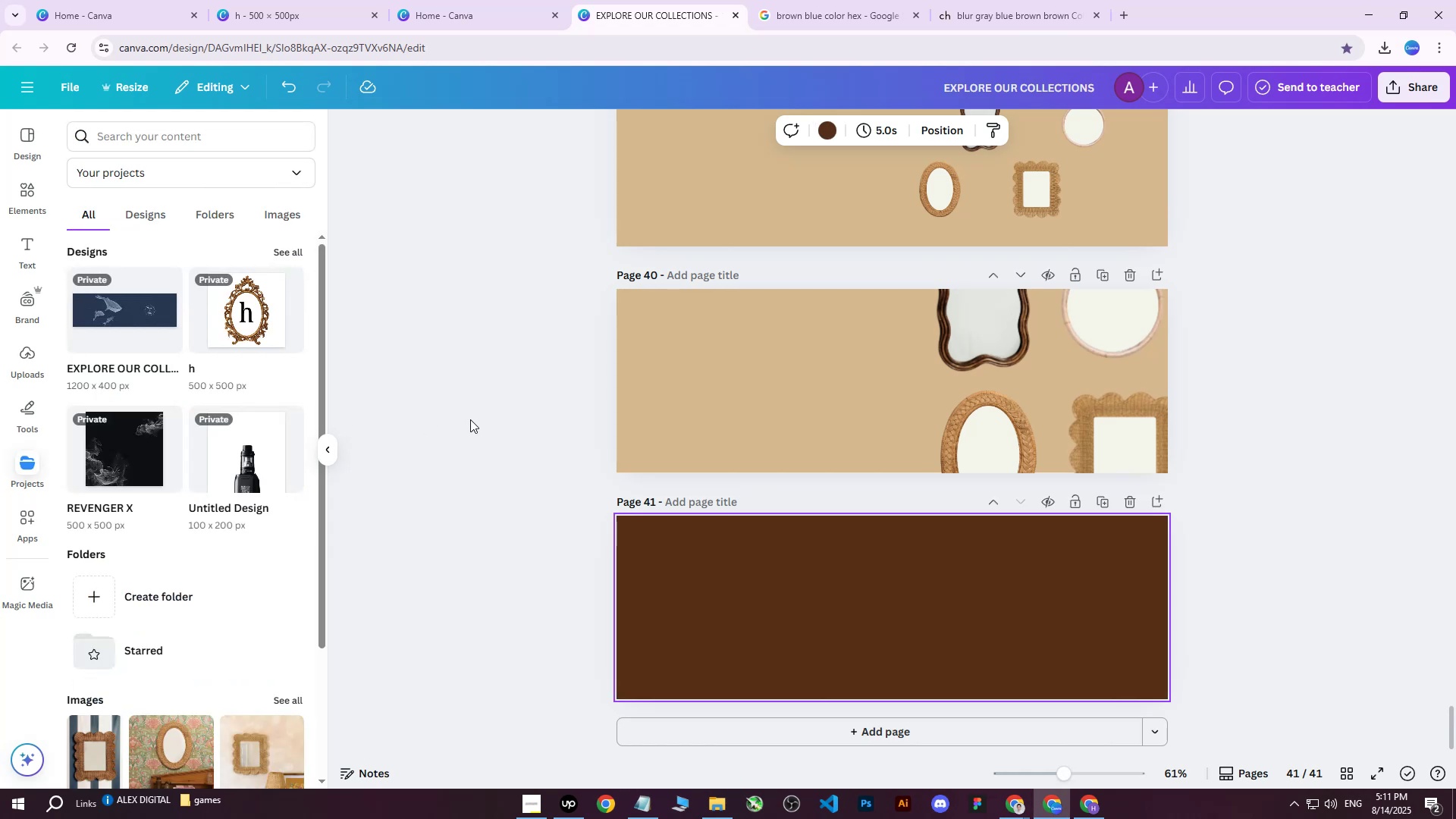 
double_click([510, 411])
 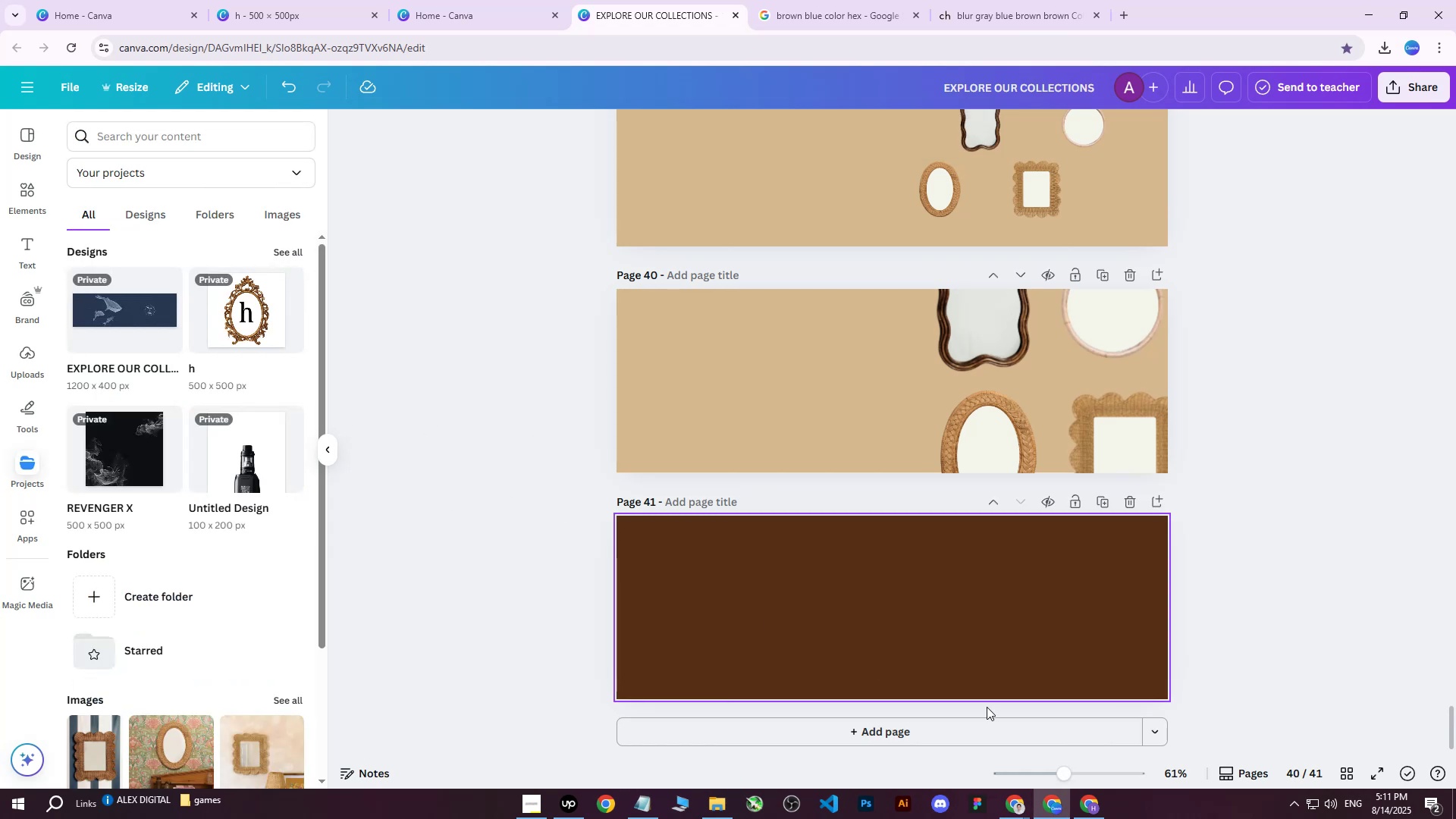 
left_click([1097, 805])
 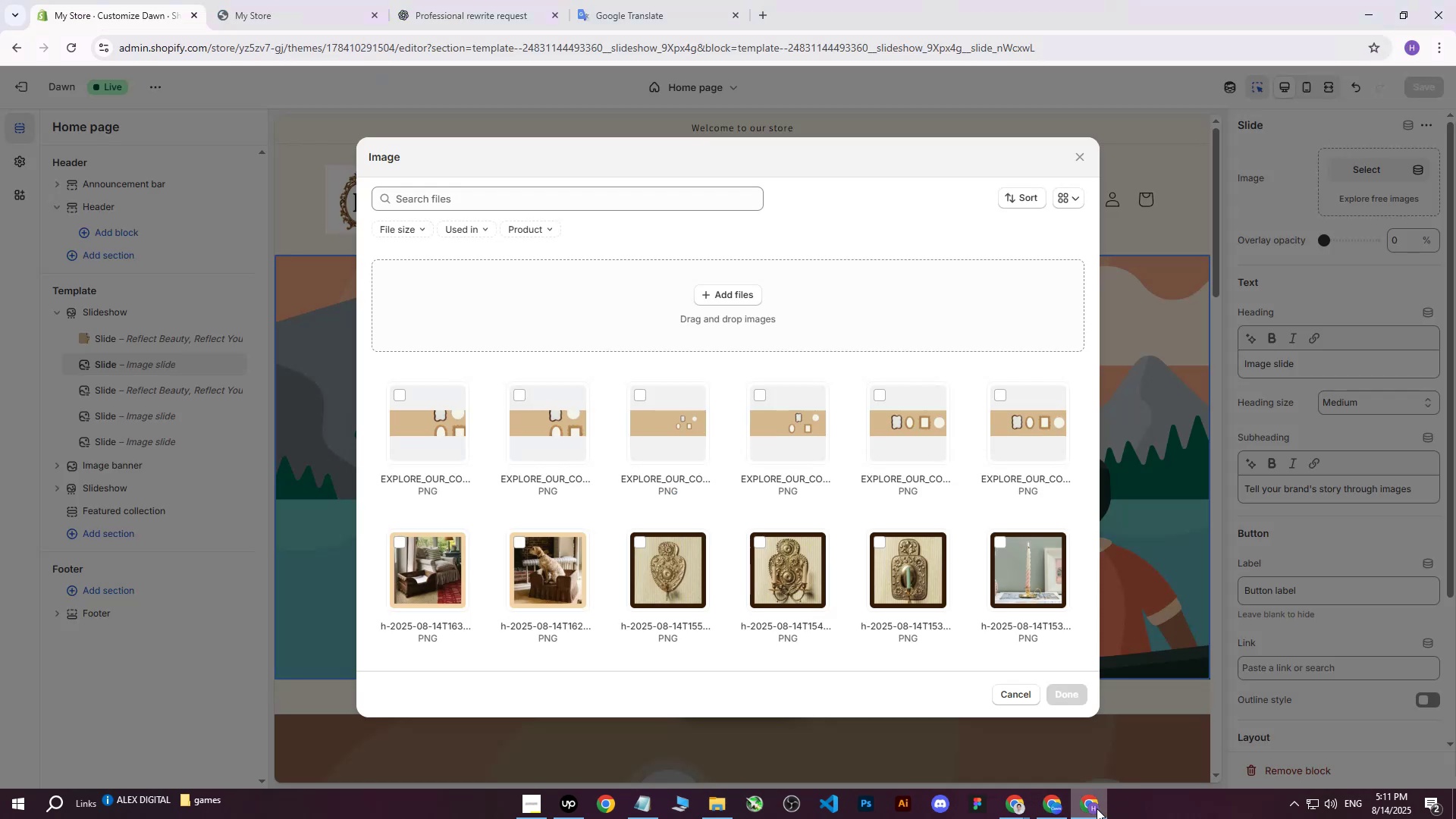 
left_click([1097, 808])
 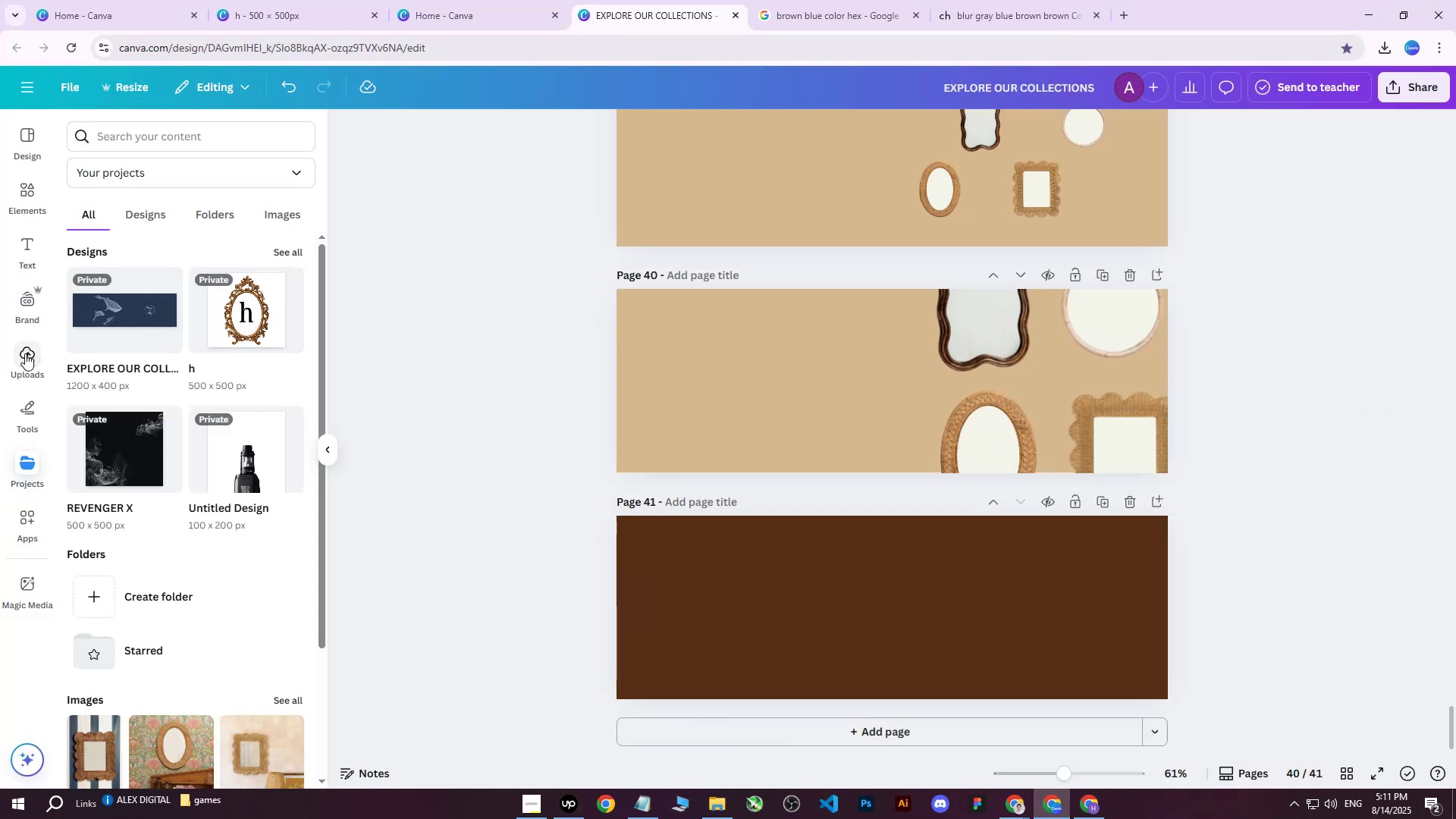 
left_click([203, 173])
 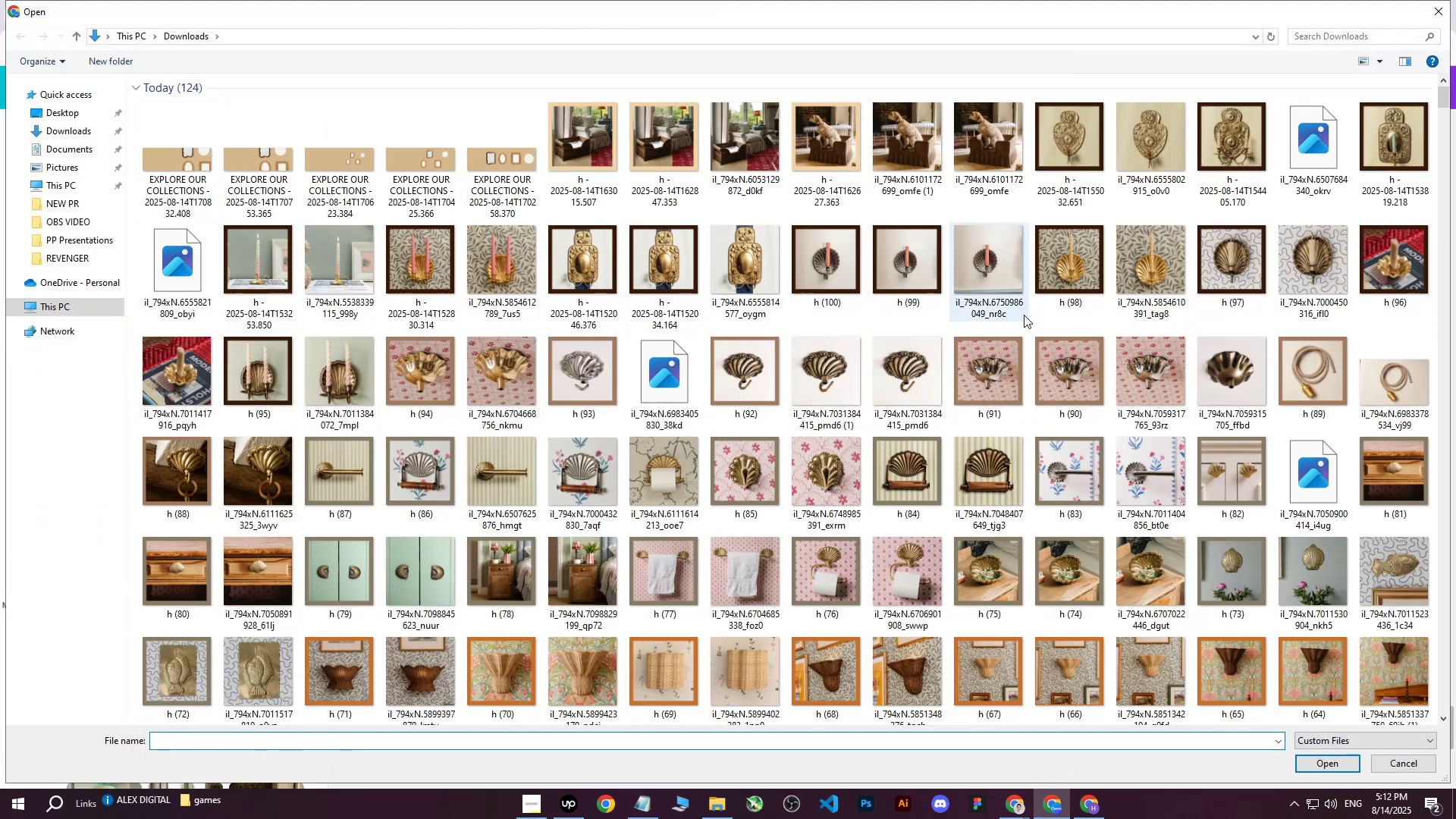 
scroll: coordinate [959, 408], scroll_direction: down, amount: 4.0
 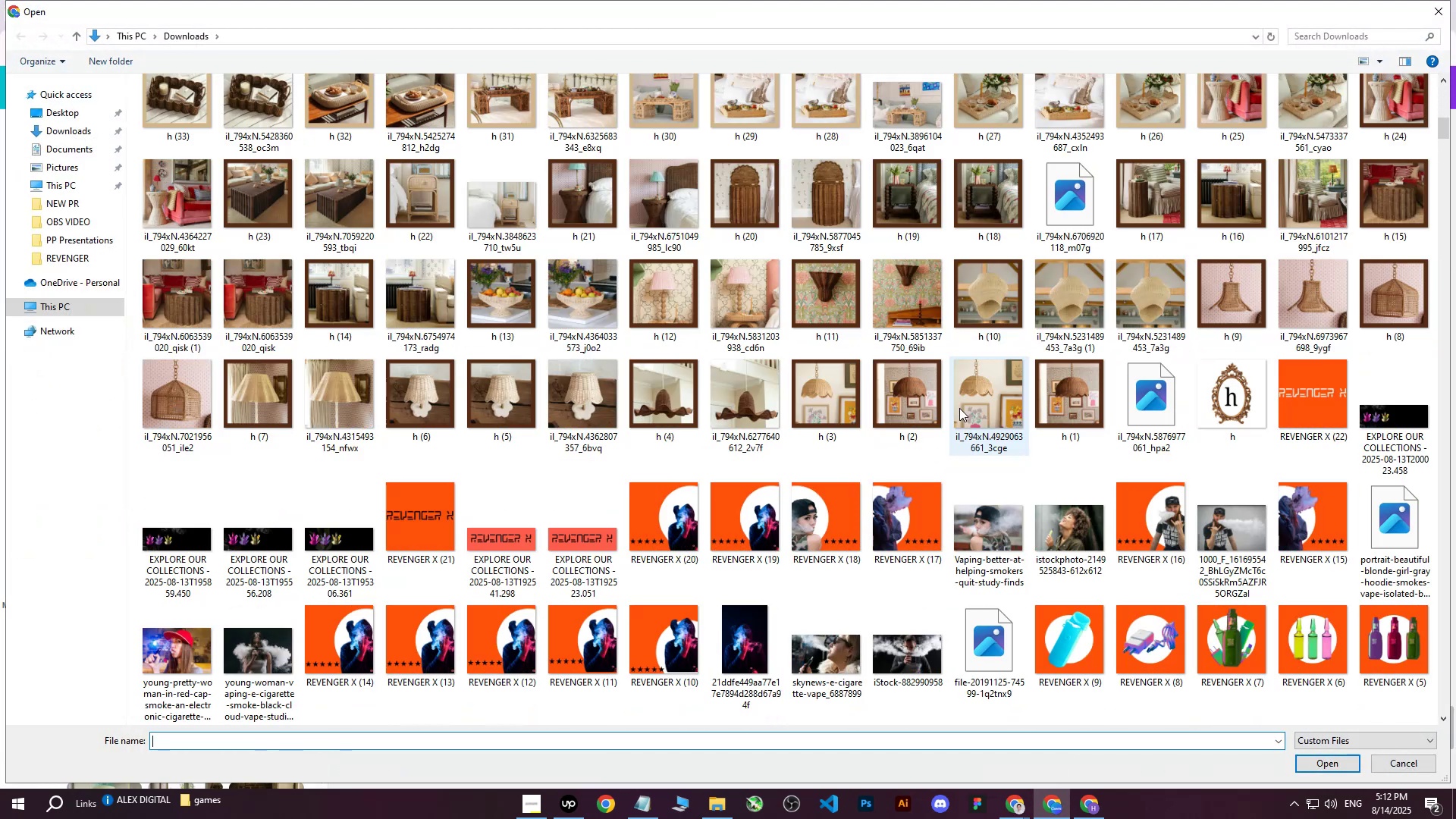 
scroll: coordinate [959, 408], scroll_direction: up, amount: 2.0
 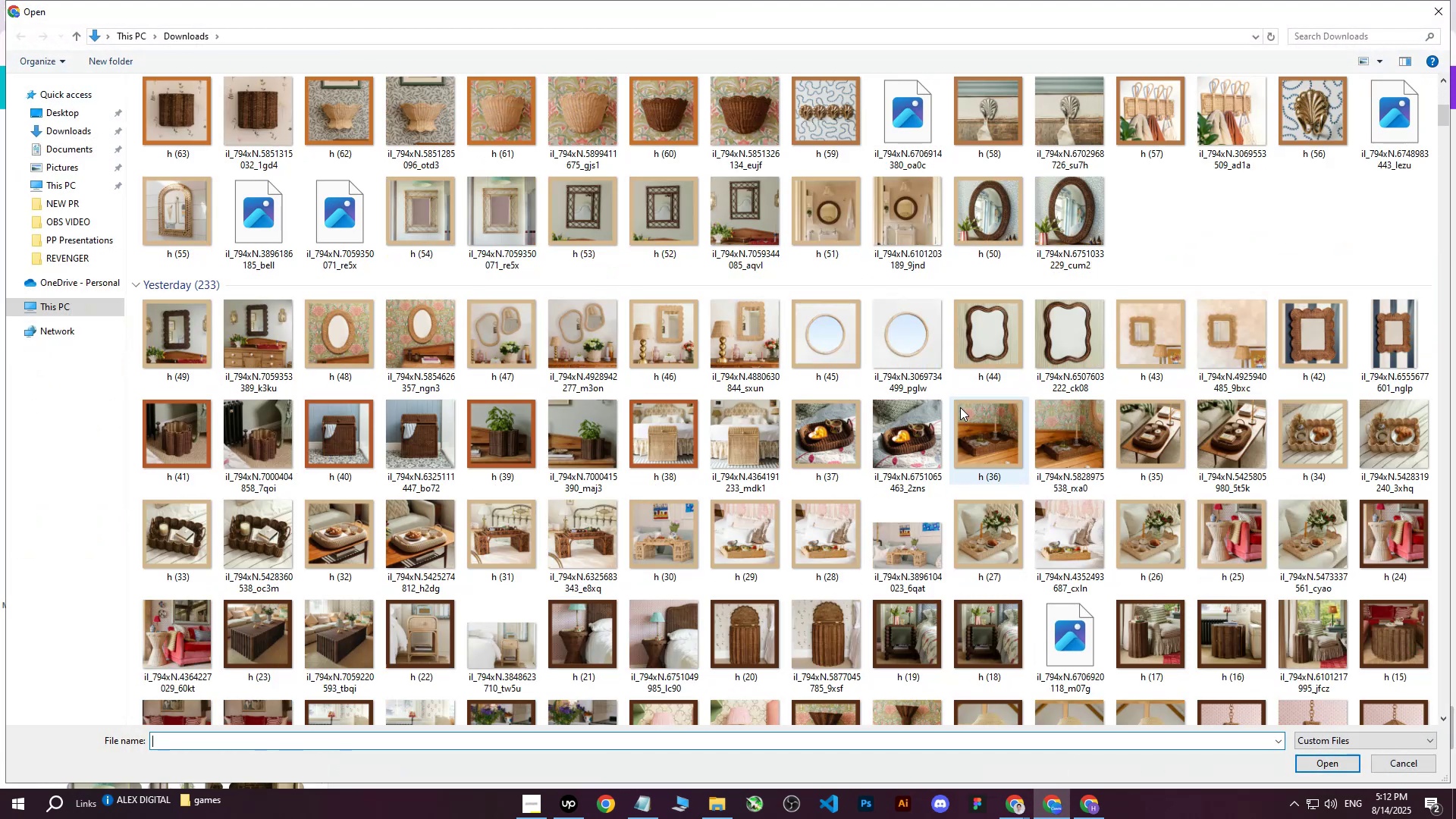 
scroll: coordinate [960, 409], scroll_direction: down, amount: 1.0
 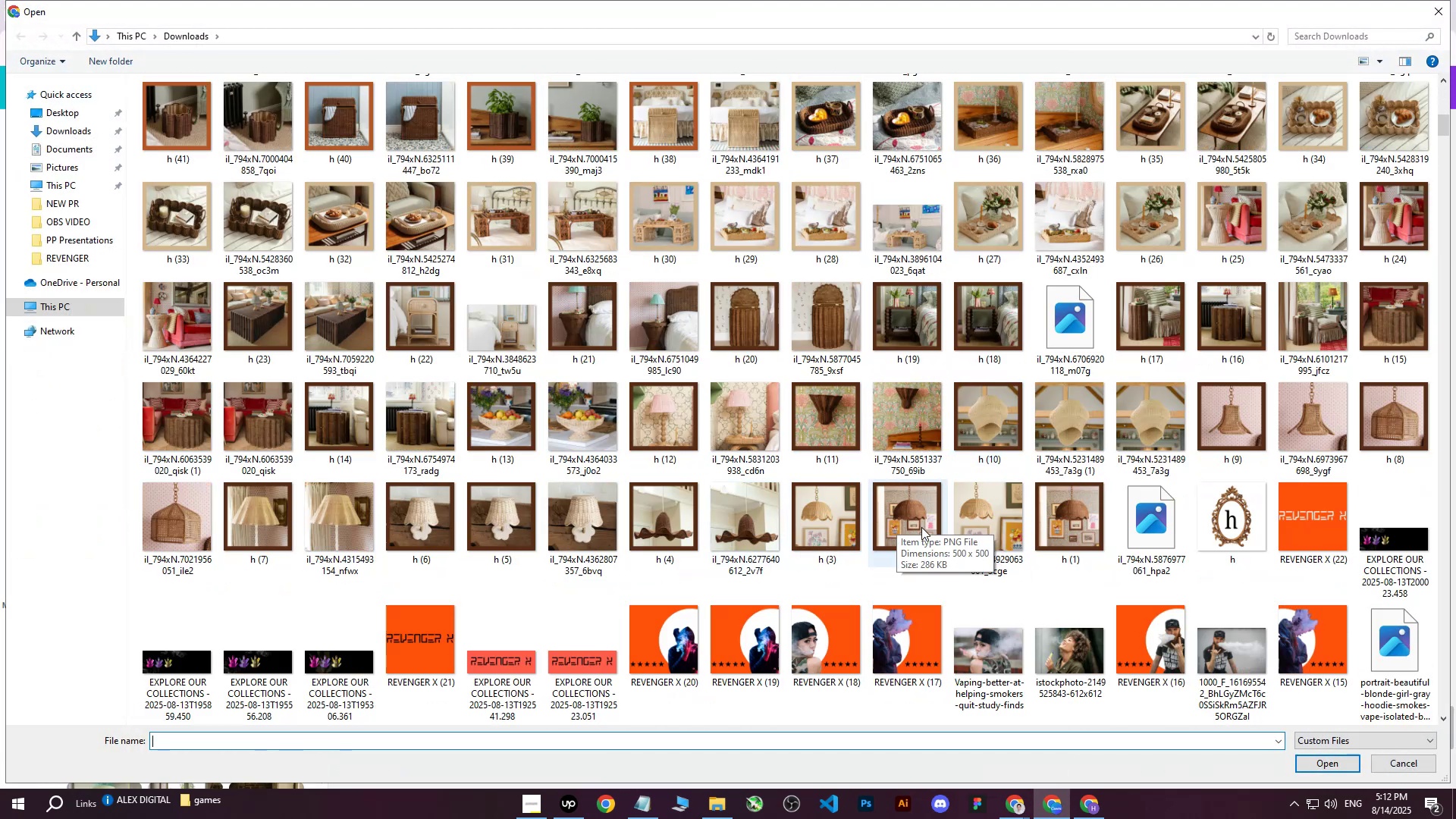 
hold_key(key=ControlLeft, duration=0.63)
left_click([751, 518])
 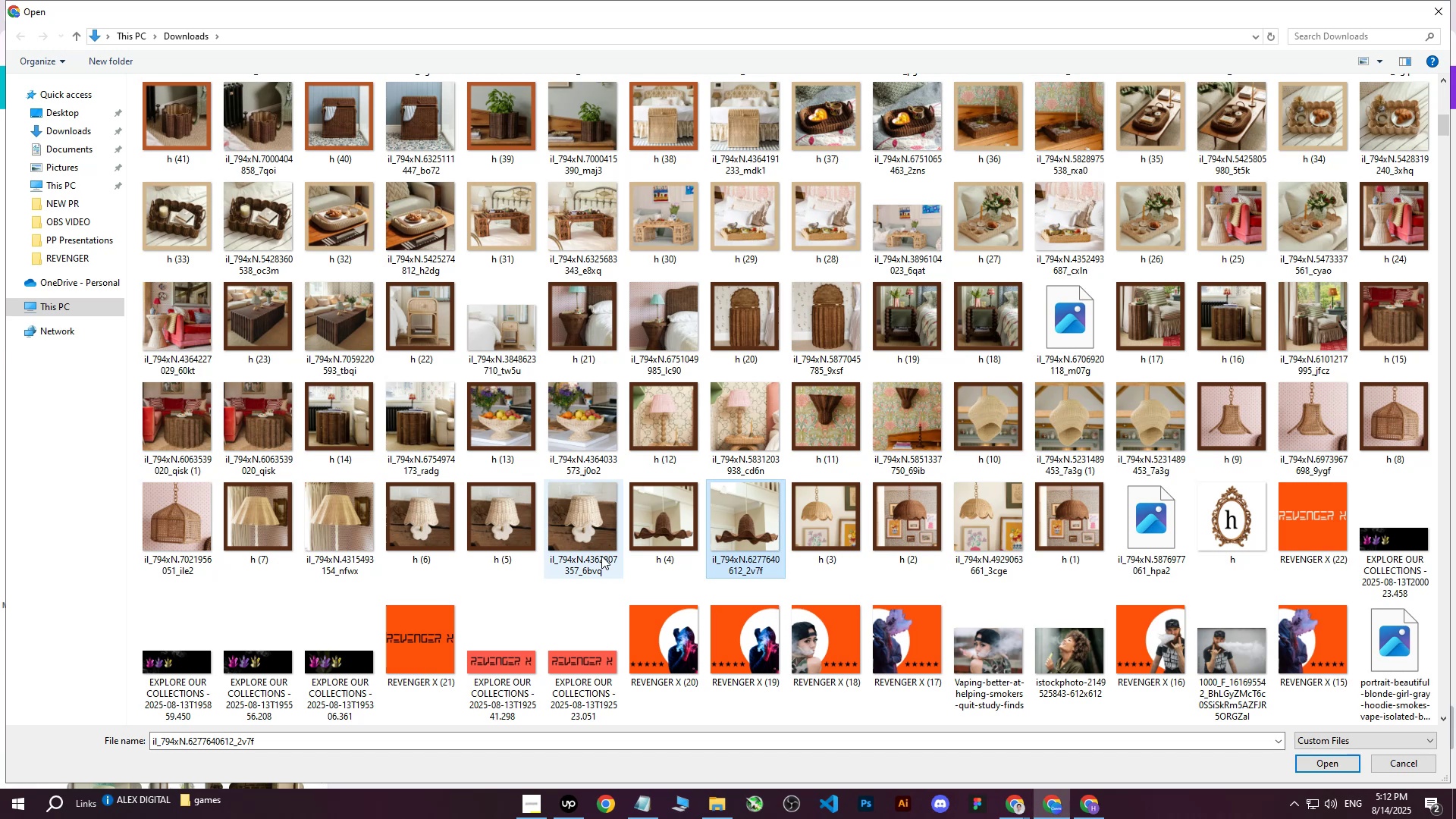 
hold_key(key=ControlLeft, duration=1.5)
 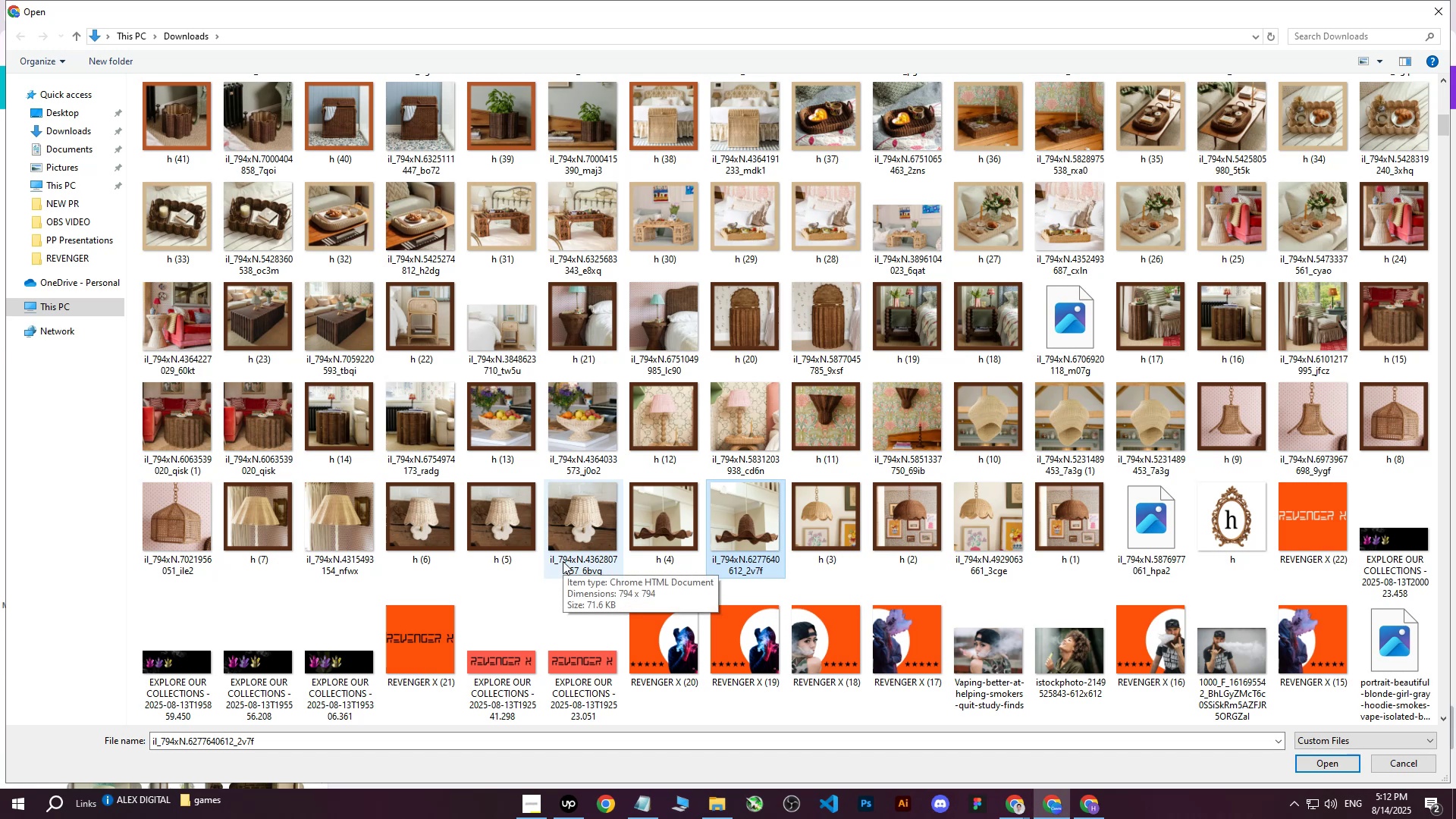 
key(Control+ControlLeft)
 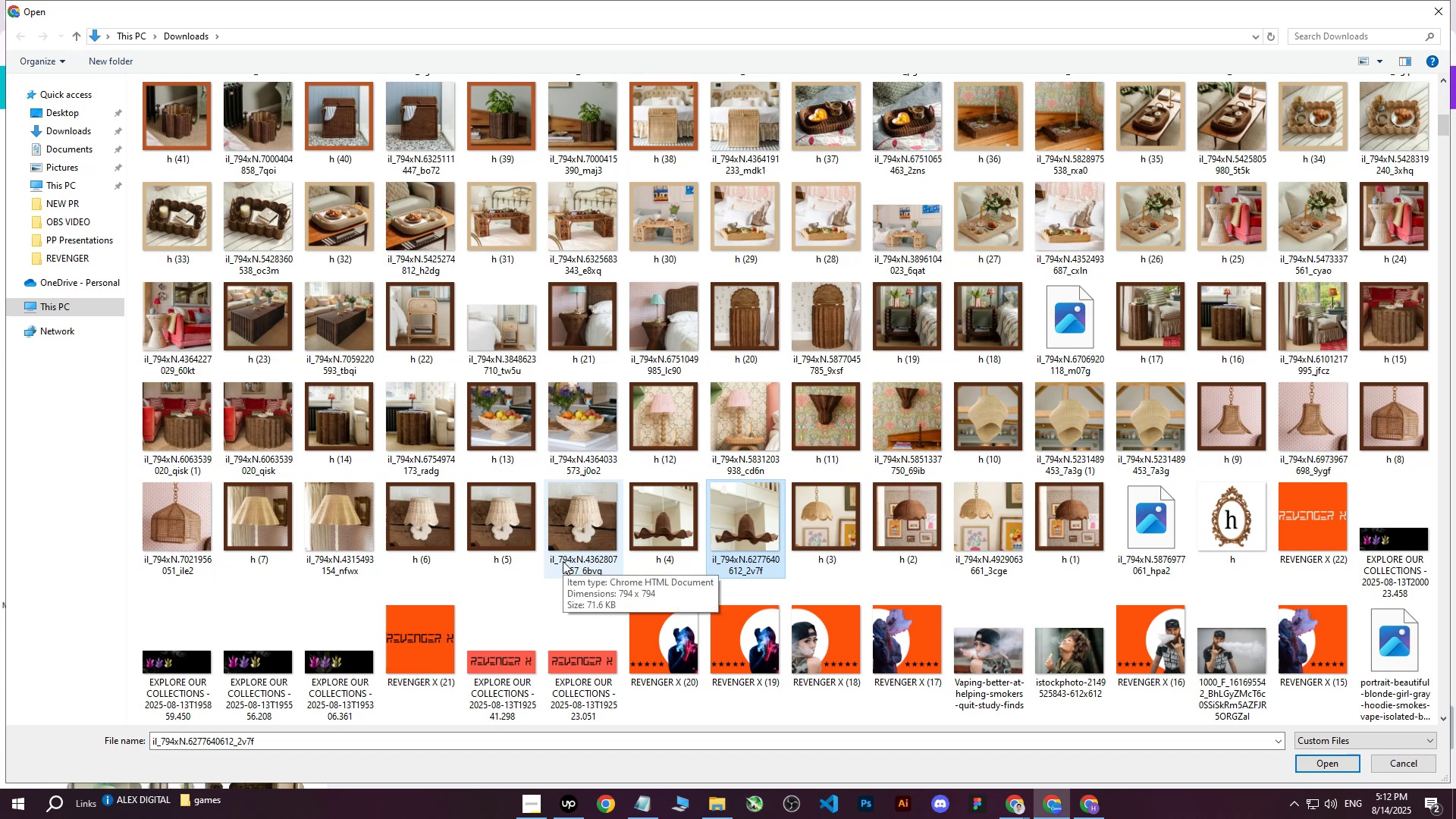 
key(Control+ControlLeft)
 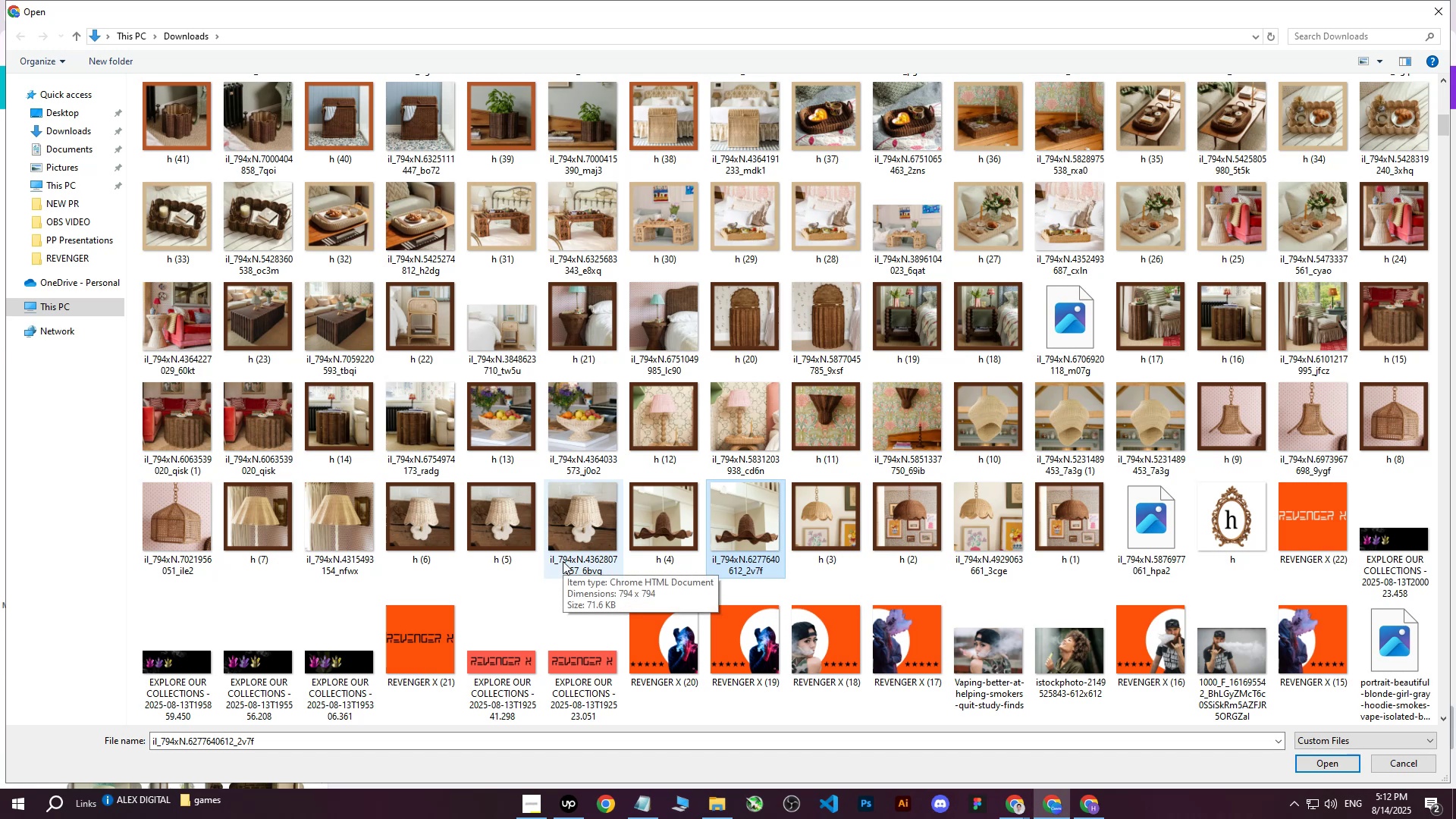 
key(Control+ControlLeft)
 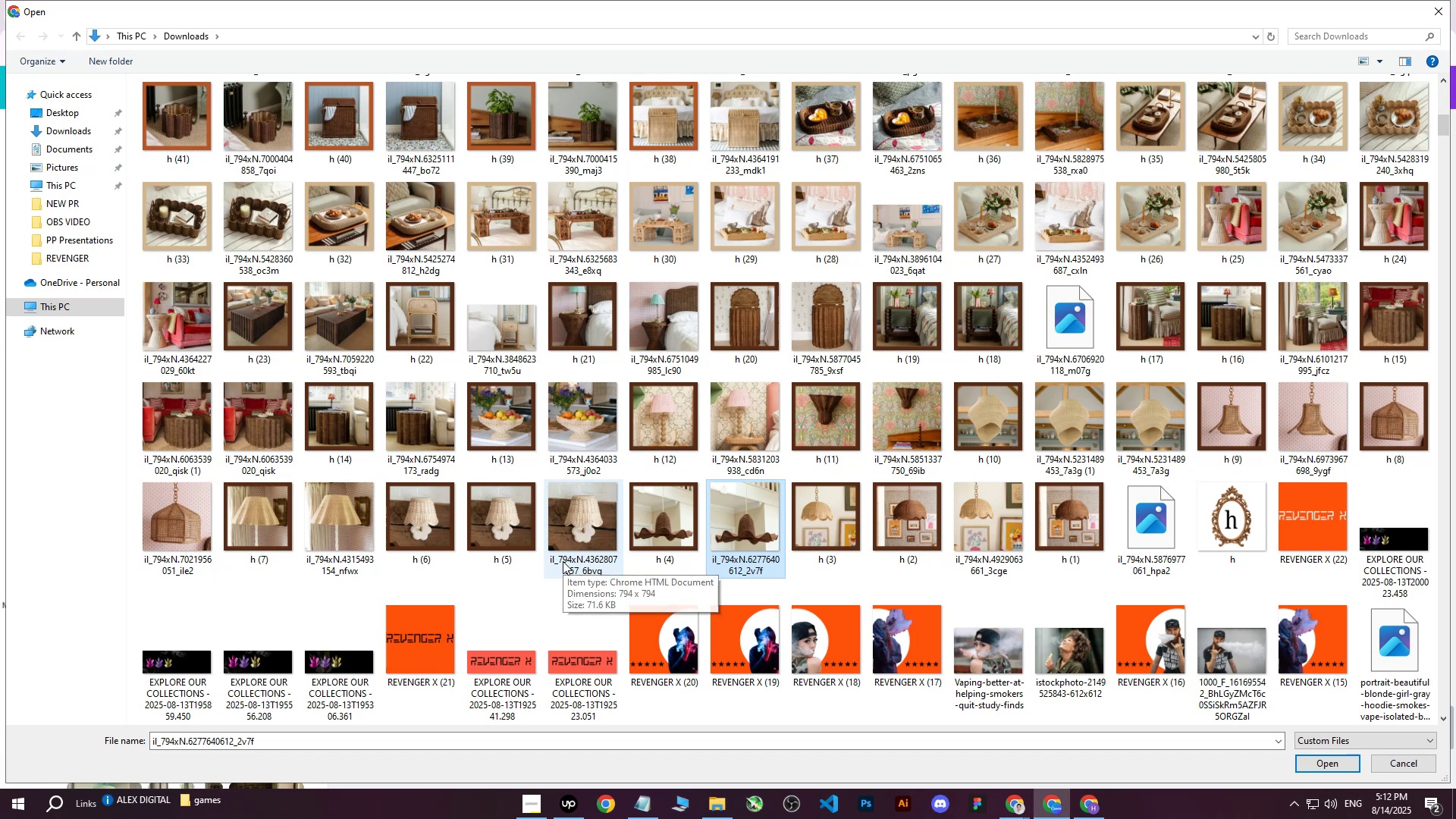 
key(Control+ControlLeft)
 